 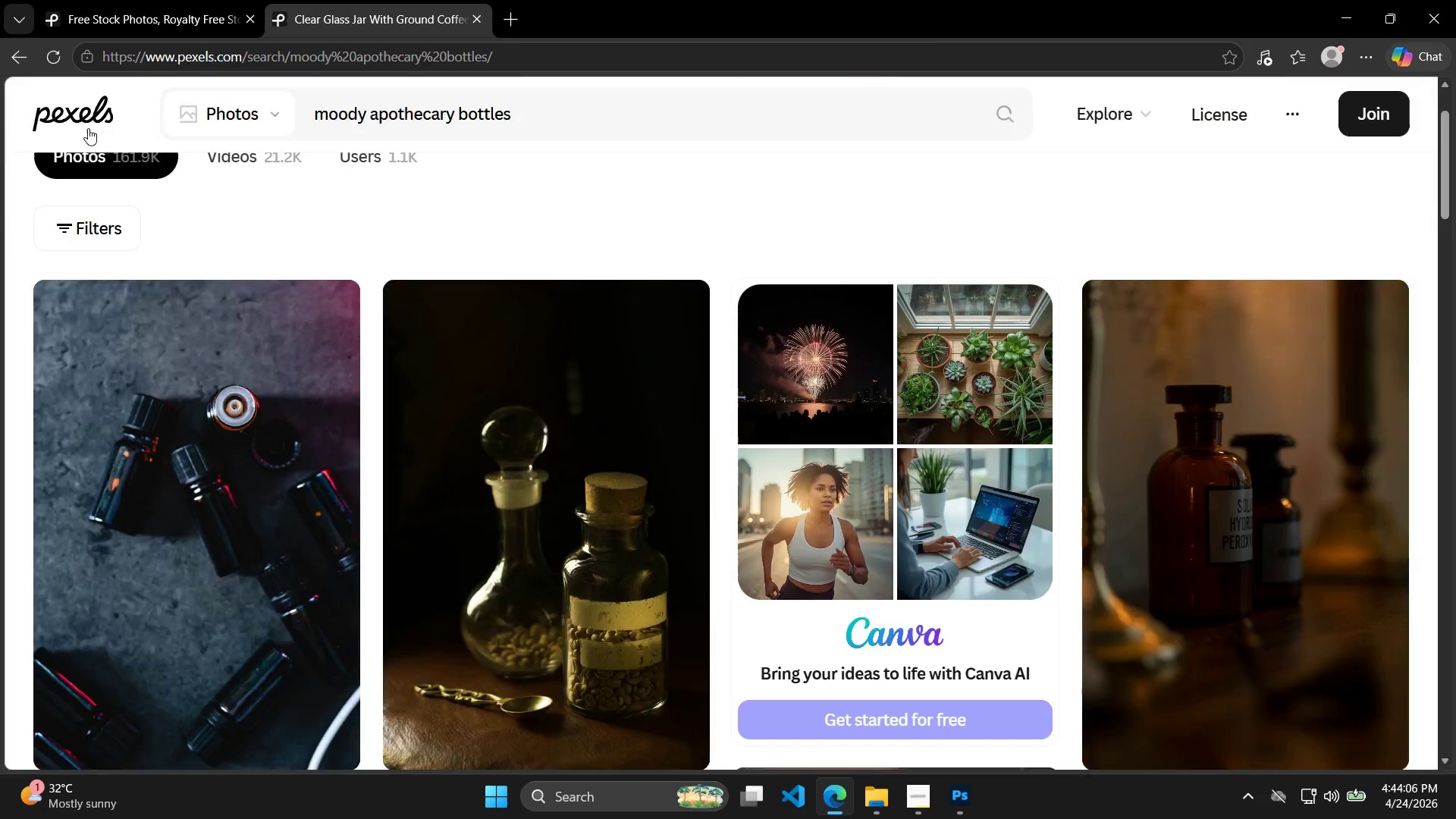 
scroll: coordinate [846, 323], scroll_direction: down, amount: 2.0
 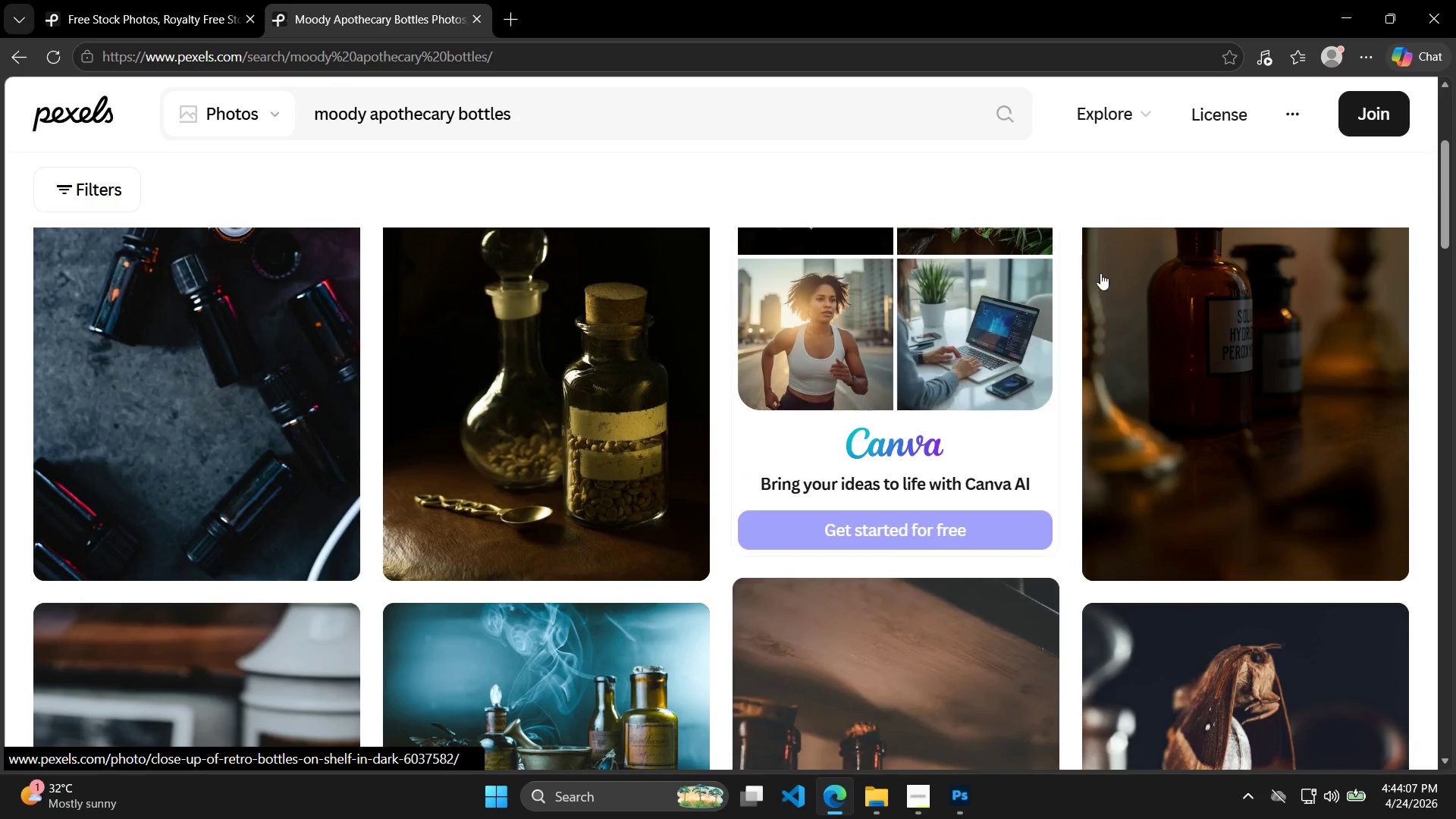 
scroll: coordinate [1126, 274], scroll_direction: up, amount: 1.0
 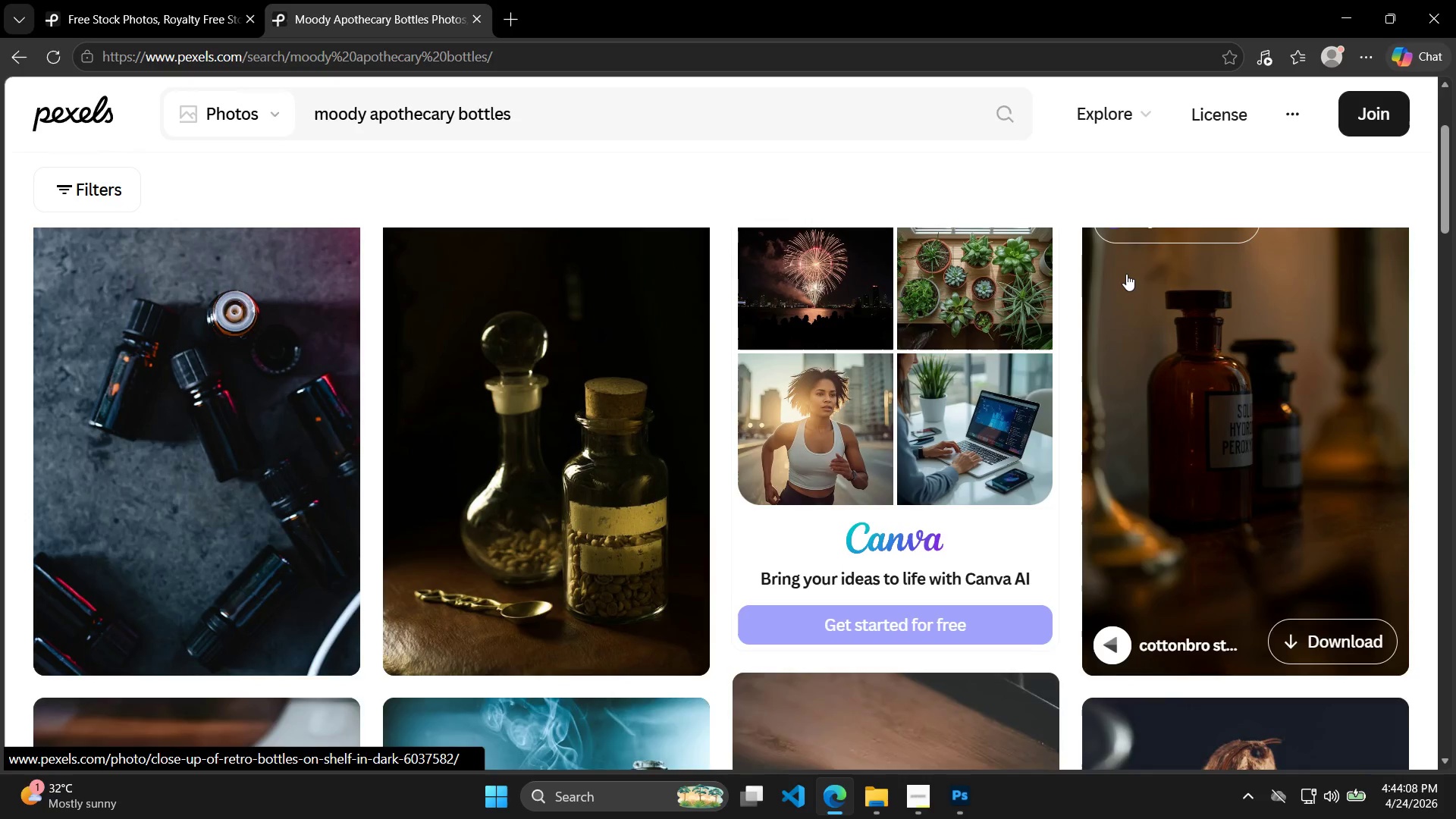 
scroll: coordinate [550, 372], scroll_direction: down, amount: 34.0
 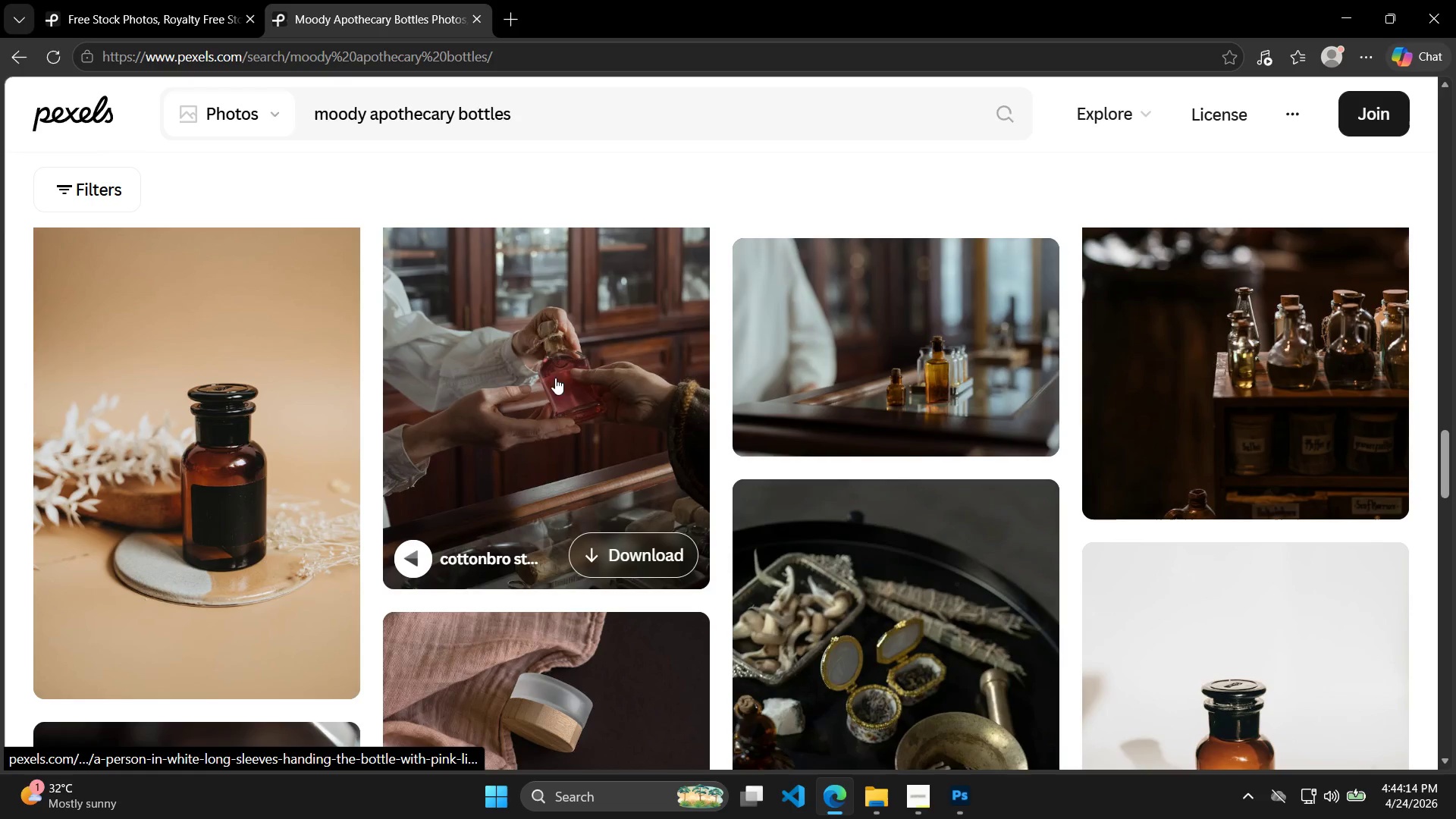 
scroll: coordinate [1093, 329], scroll_direction: down, amount: 57.0
 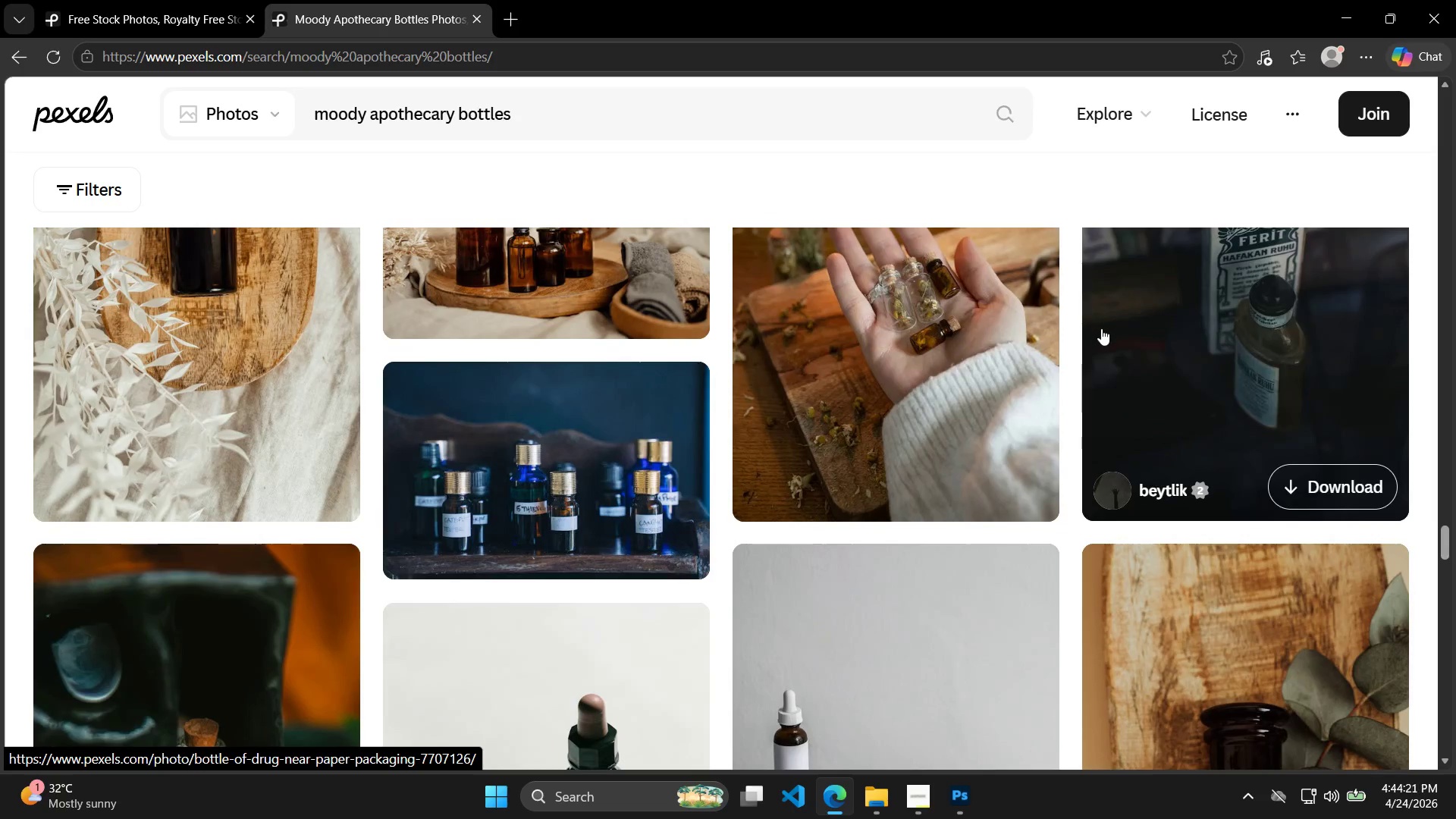 
scroll: coordinate [853, 409], scroll_direction: down, amount: 48.0
 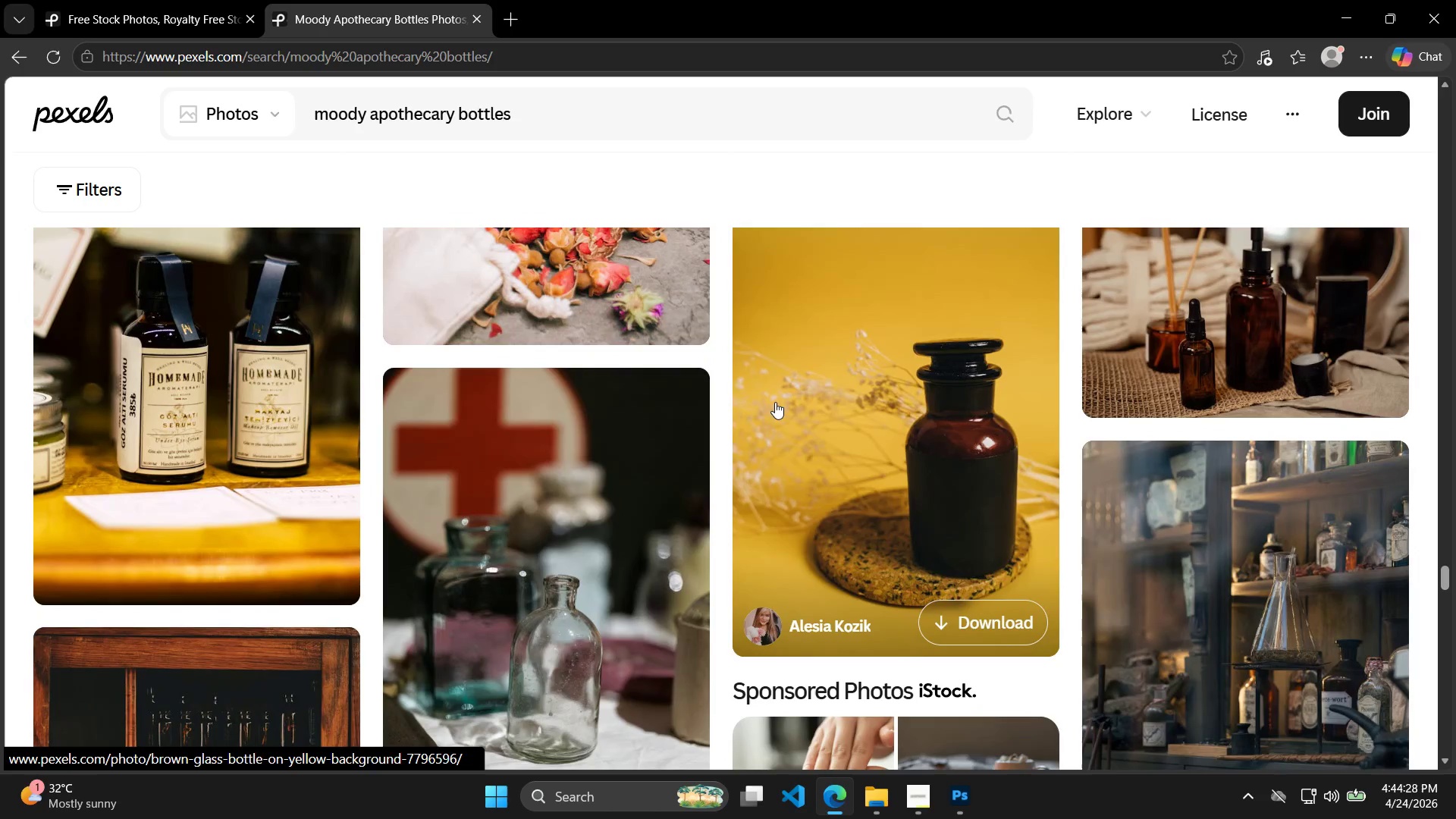 
scroll: coordinate [931, 394], scroll_direction: down, amount: 24.0
 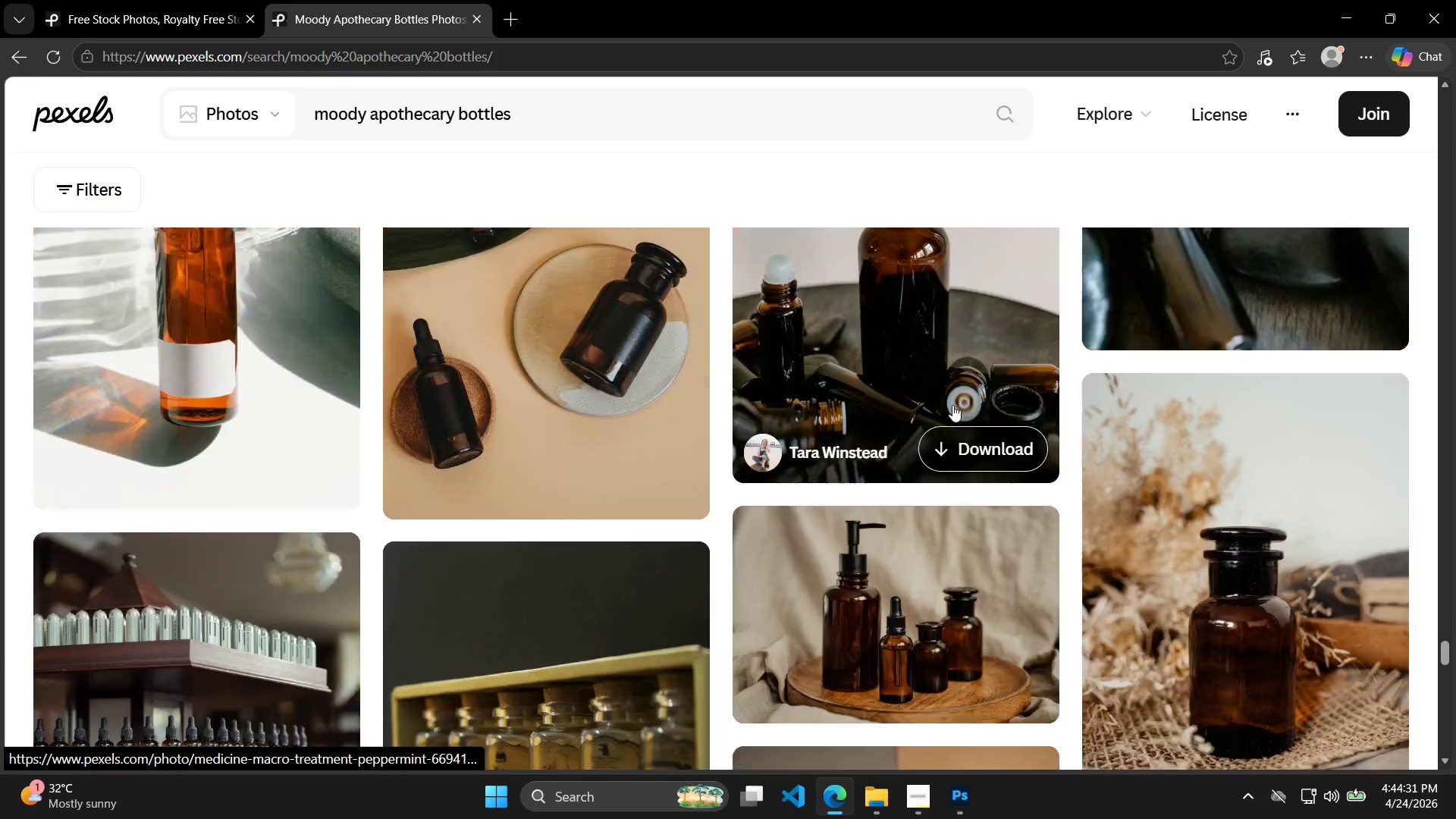 
mouse_move([952, 422])
 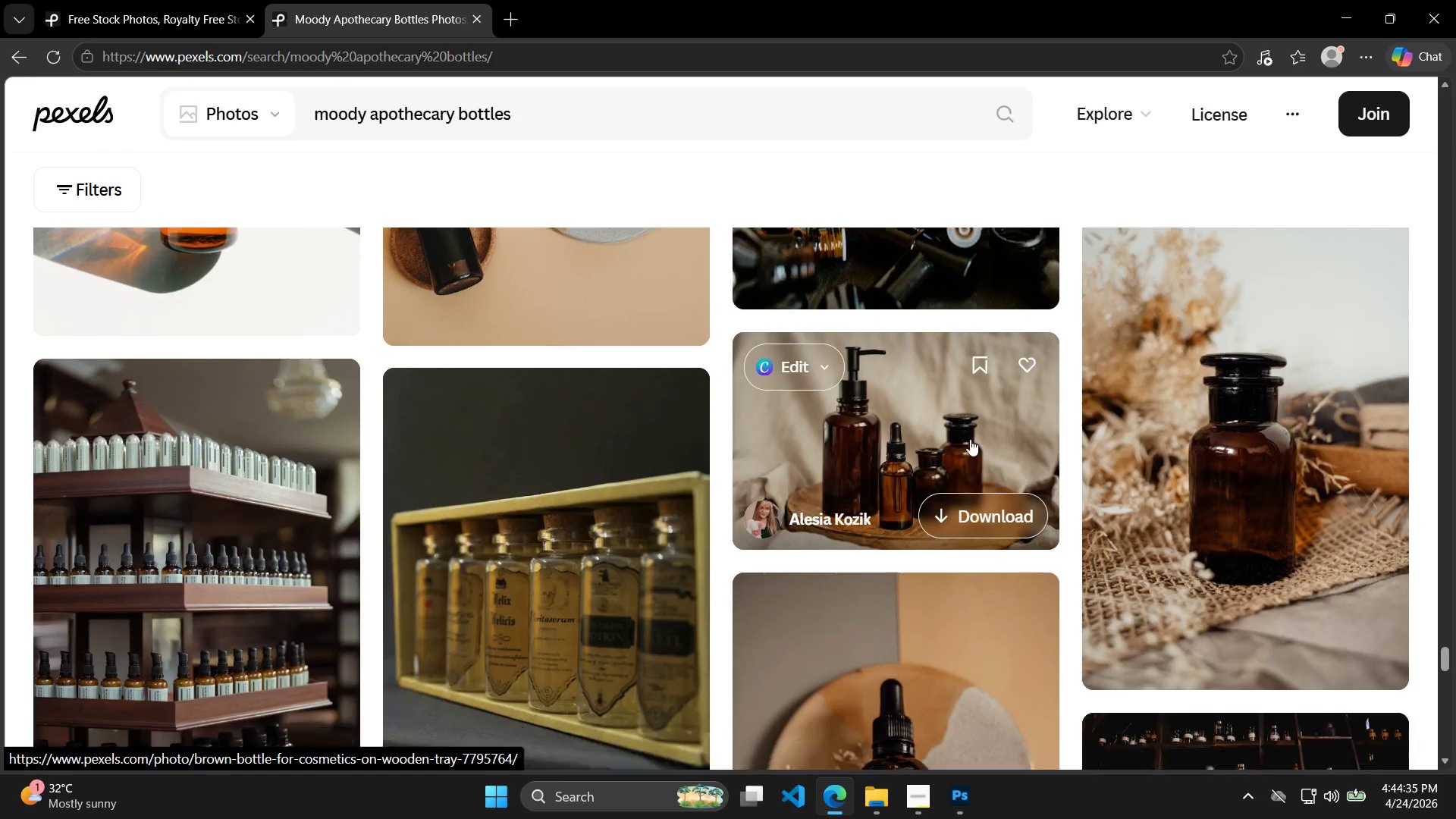 
scroll: coordinate [530, 266], scroll_direction: down, amount: 47.0
 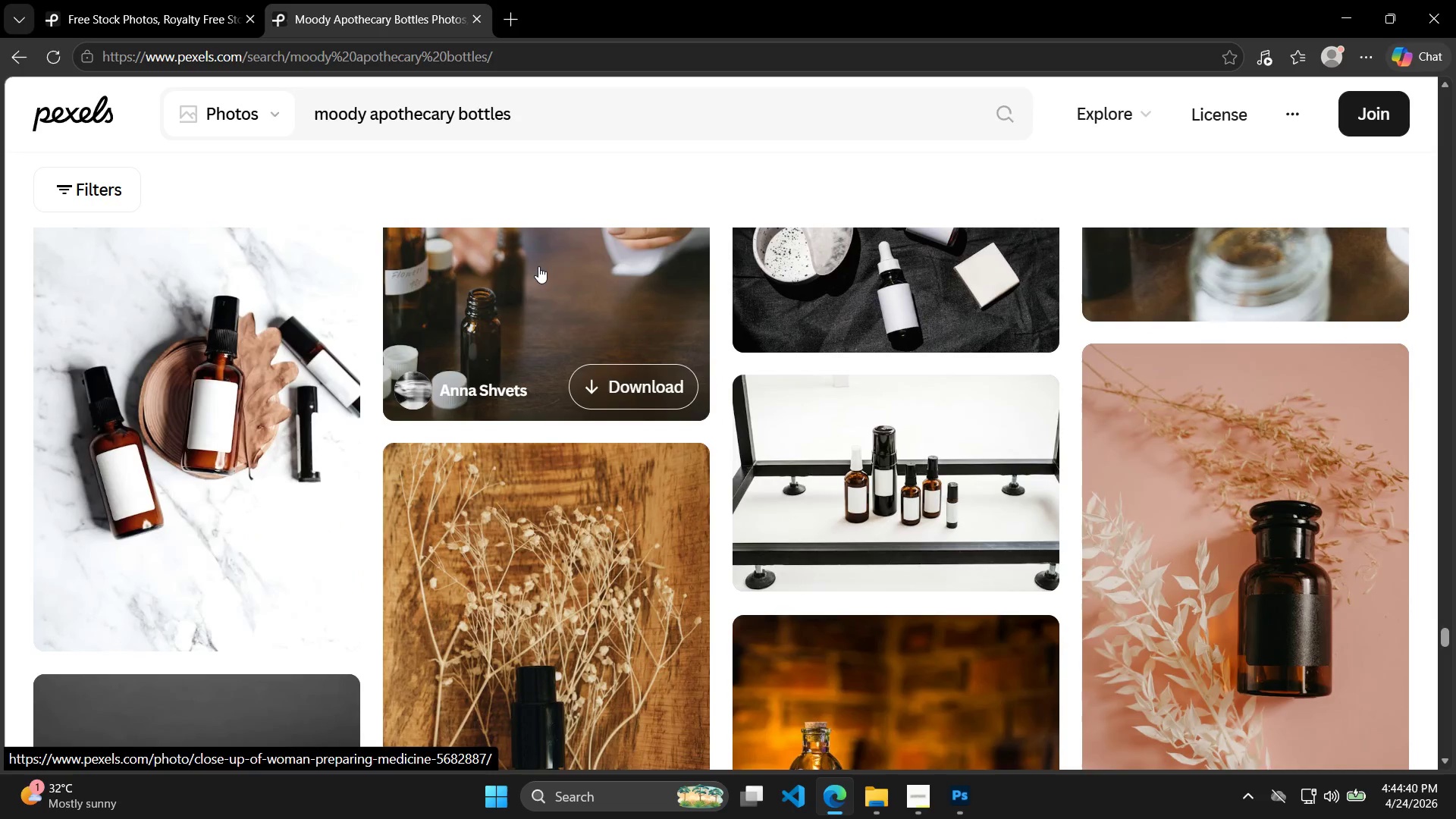 
scroll: coordinate [605, 300], scroll_direction: down, amount: 38.0
 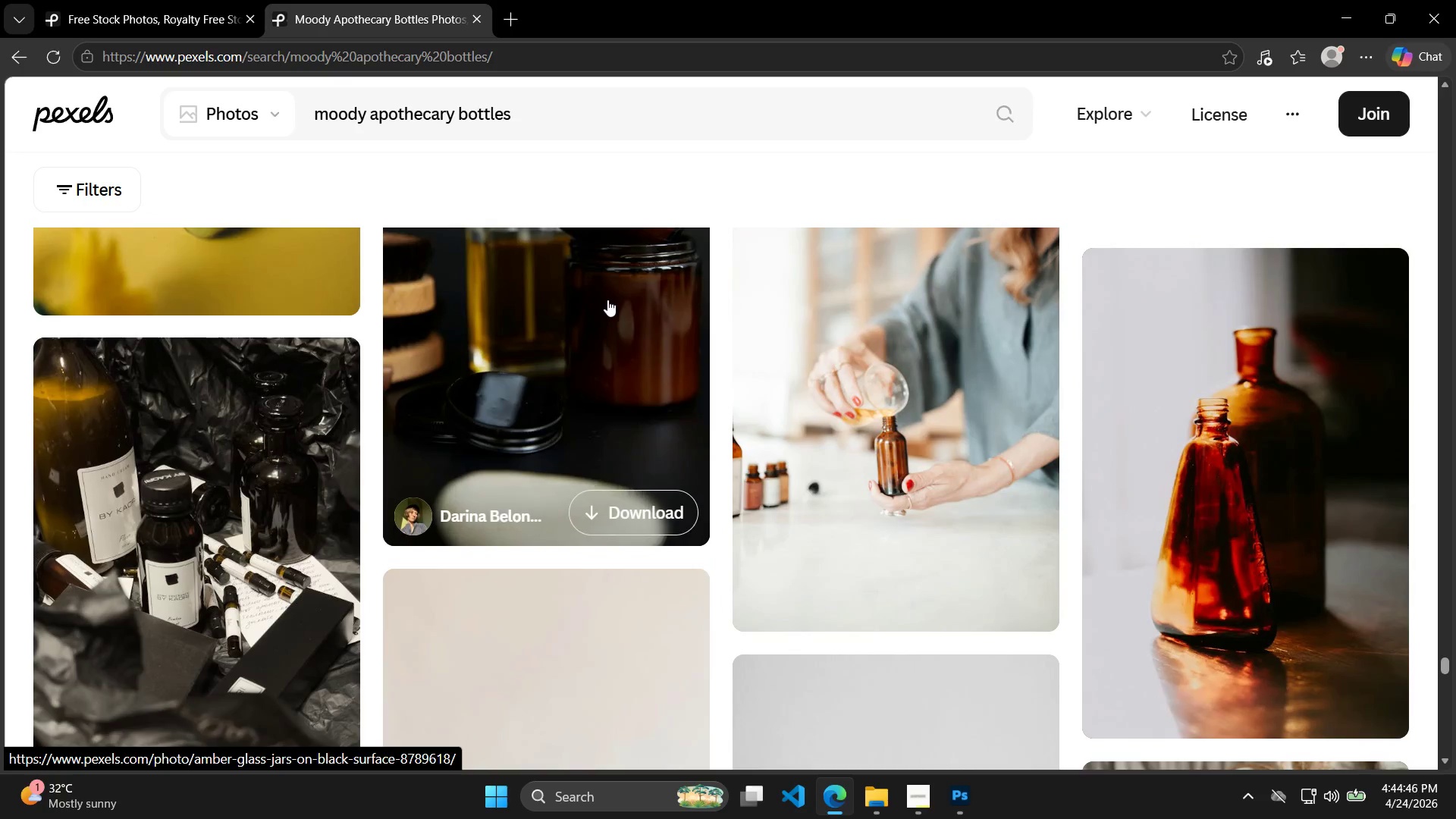 
scroll: coordinate [834, 293], scroll_direction: up, amount: 9.0
 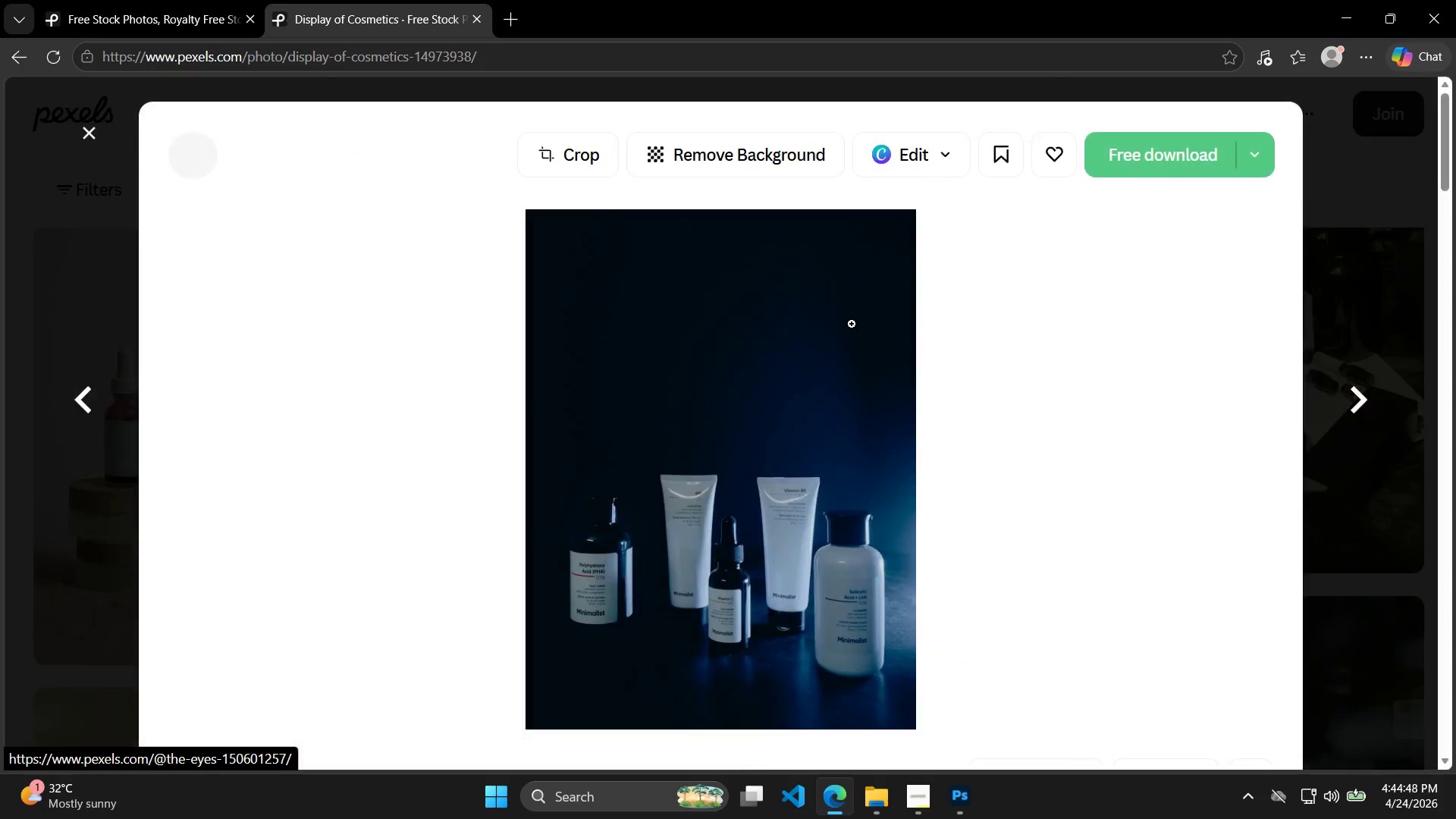 
scroll: coordinate [851, 314], scroll_direction: down, amount: 32.0
 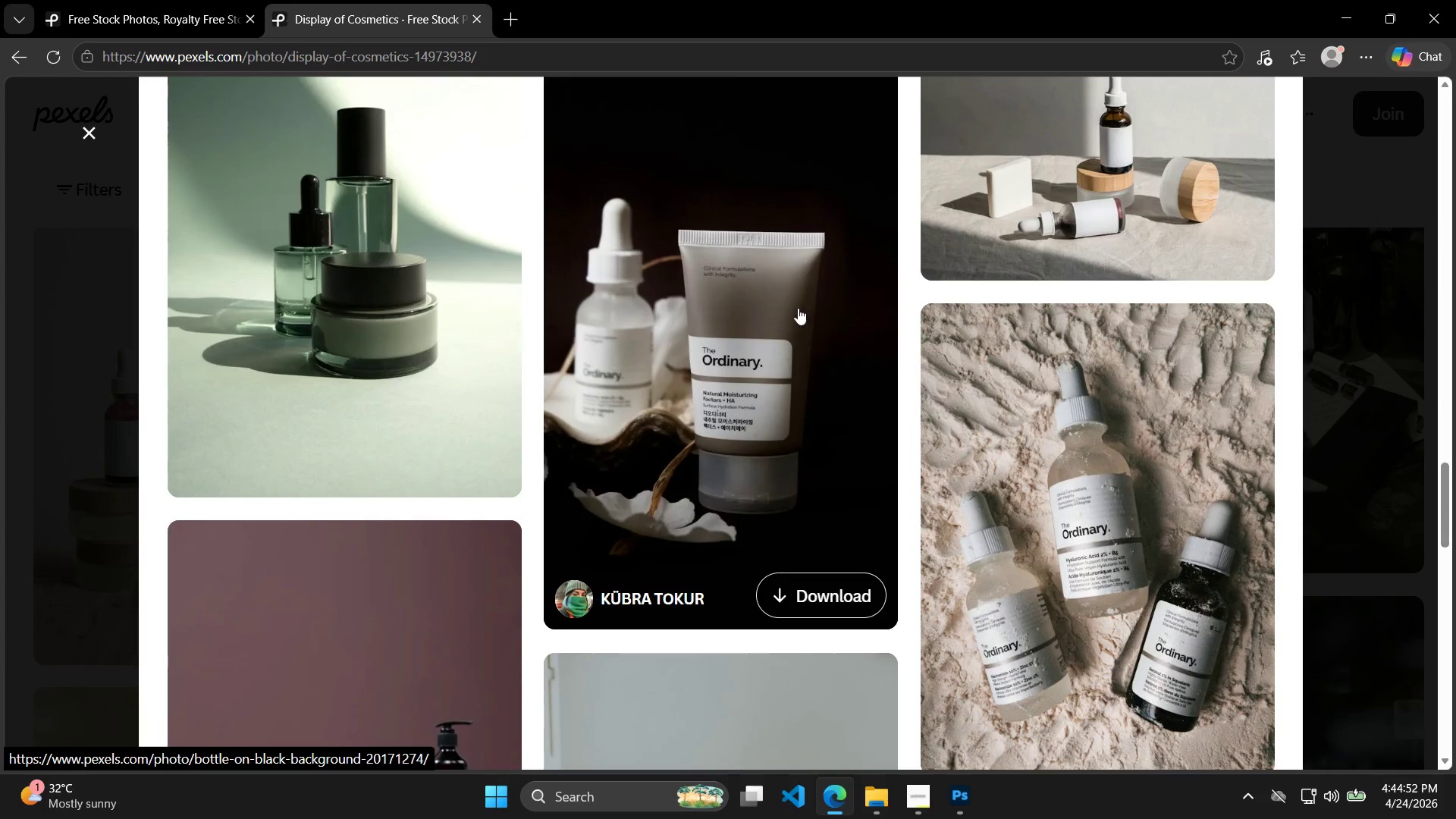 
left_click([795, 302])
 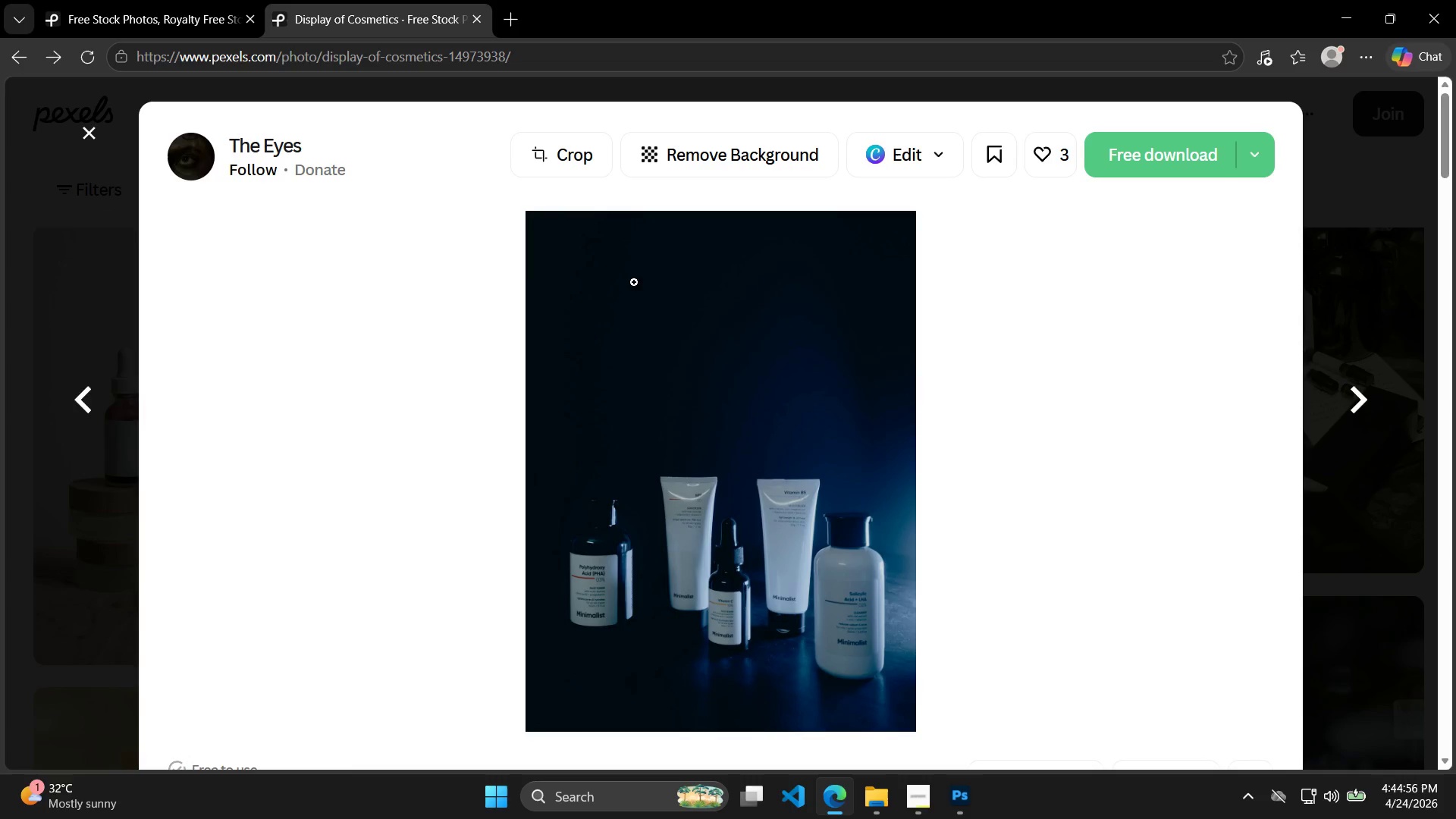 
left_click([80, 135])
 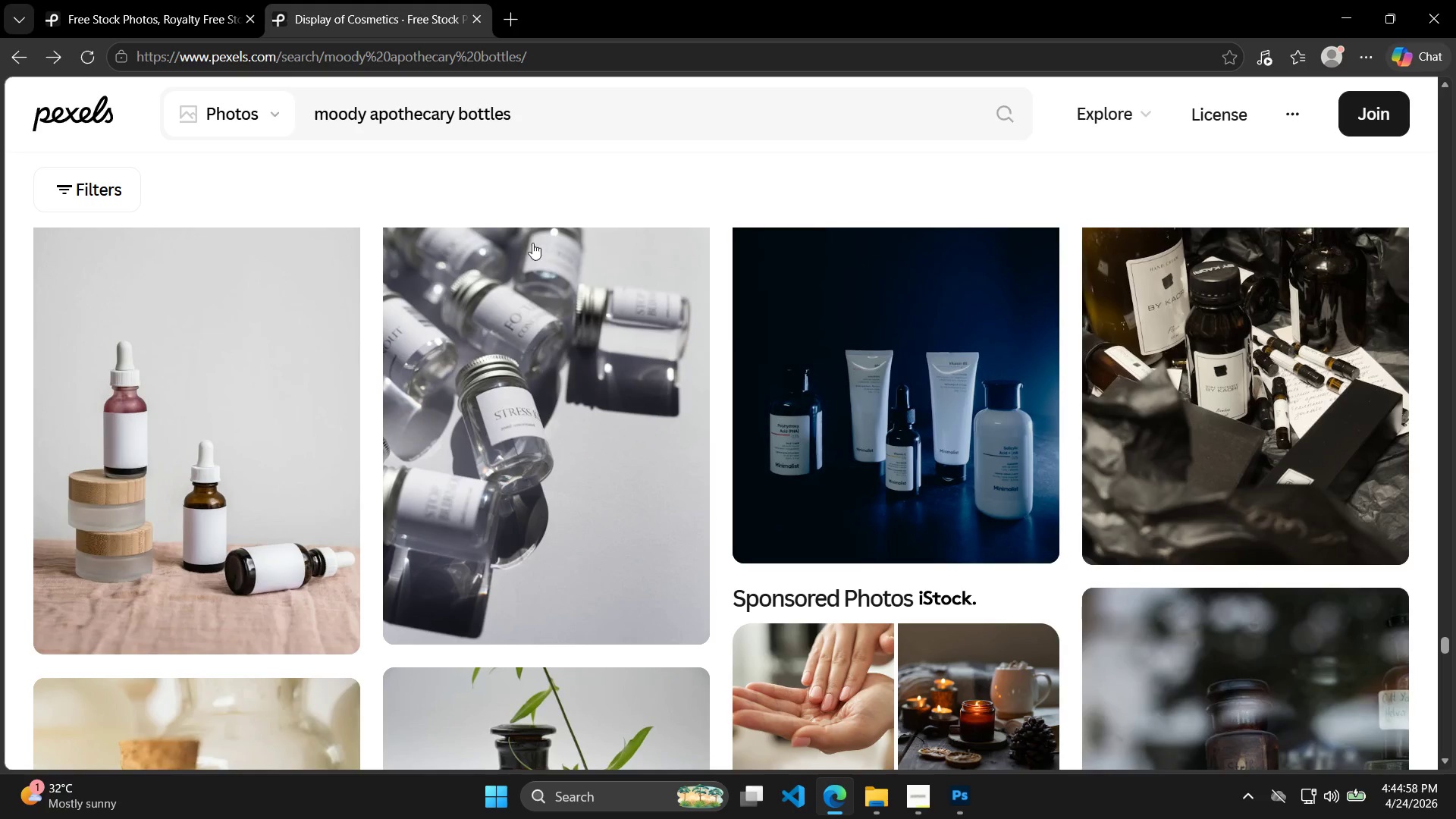 
scroll: coordinate [551, 295], scroll_direction: down, amount: 38.0
 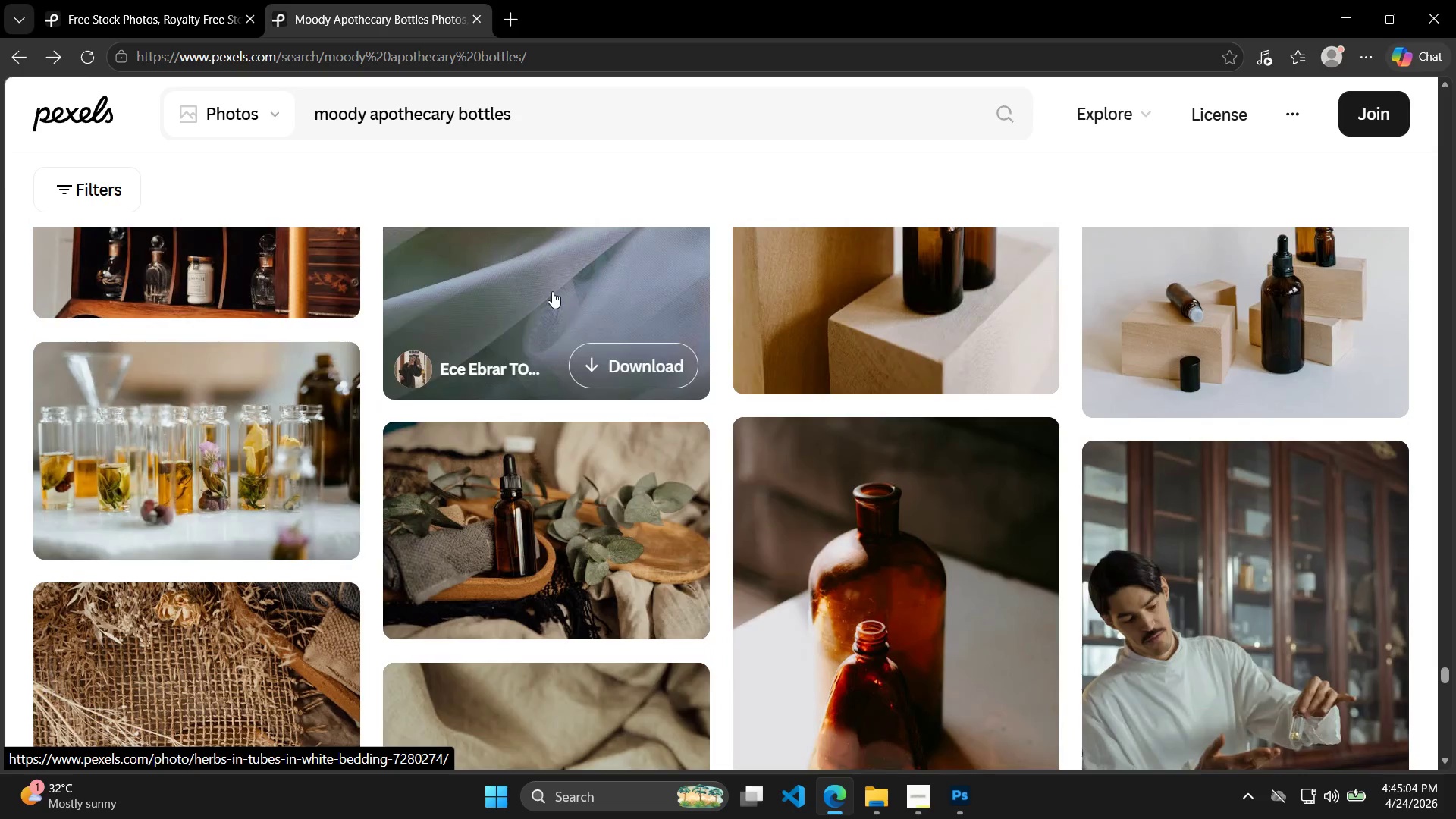 
scroll: coordinate [450, 348], scroll_direction: down, amount: 53.0
 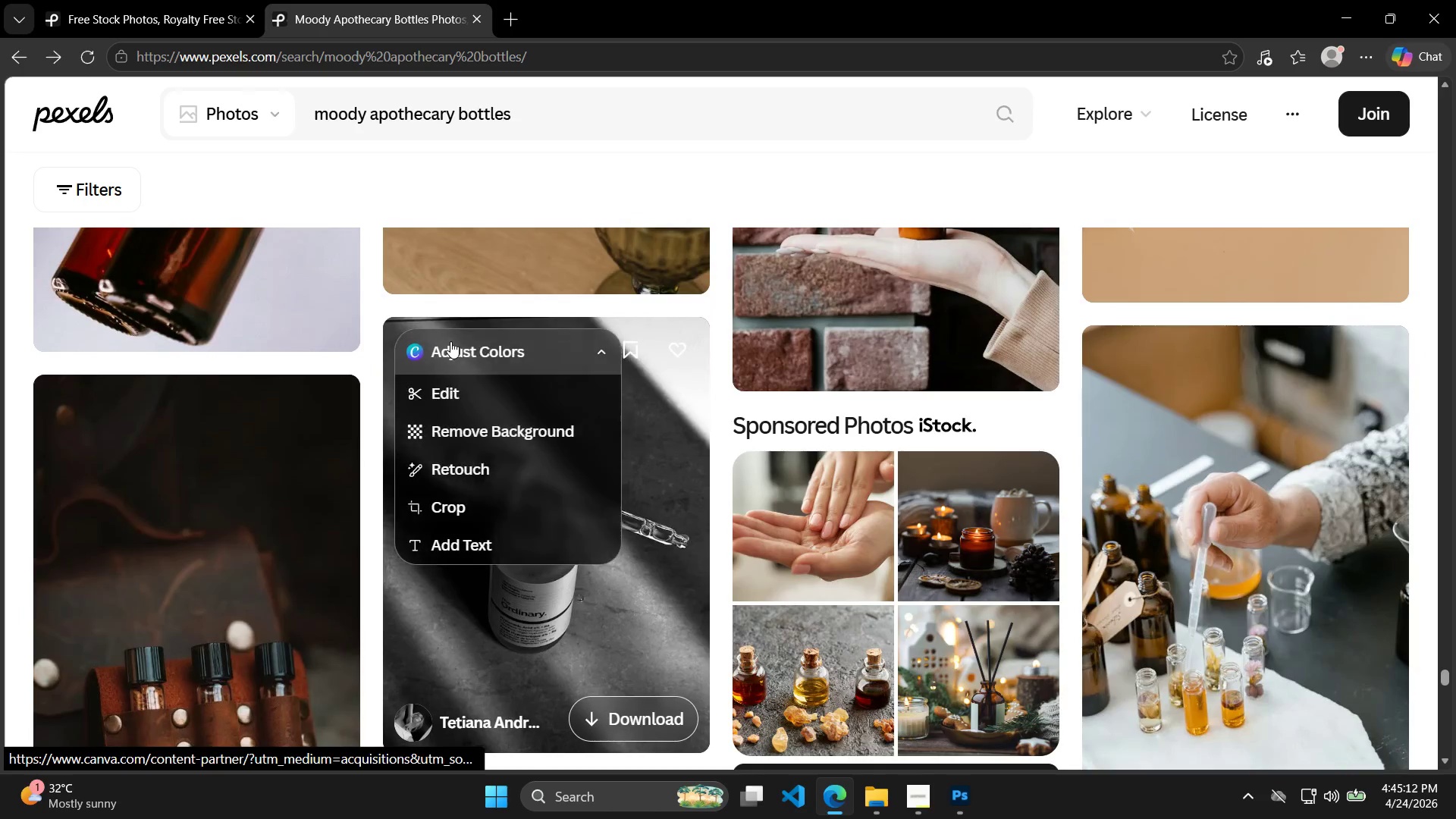 
scroll: coordinate [721, 352], scroll_direction: down, amount: 34.0
 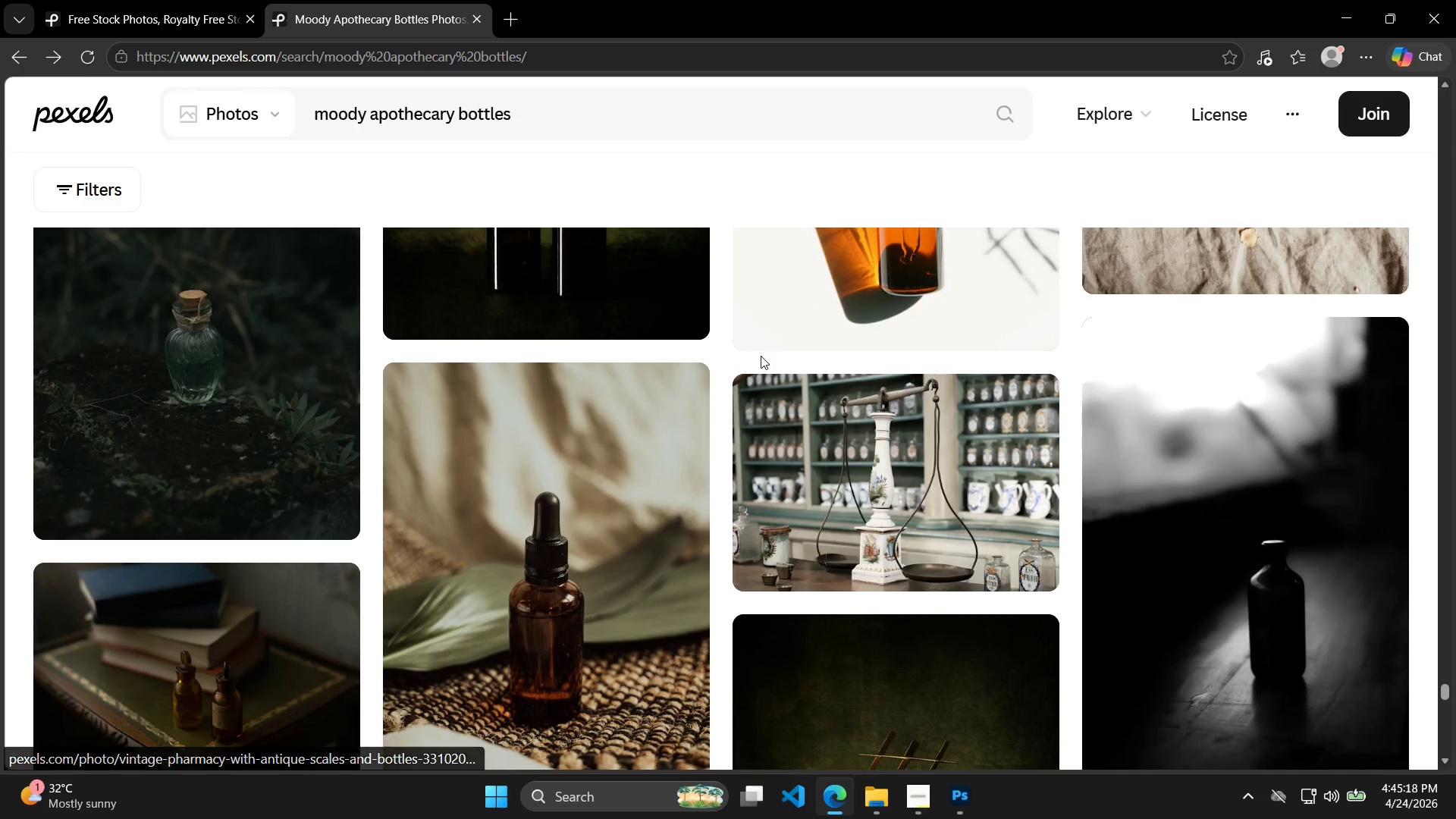 
scroll: coordinate [760, 391], scroll_direction: down, amount: 5.0
 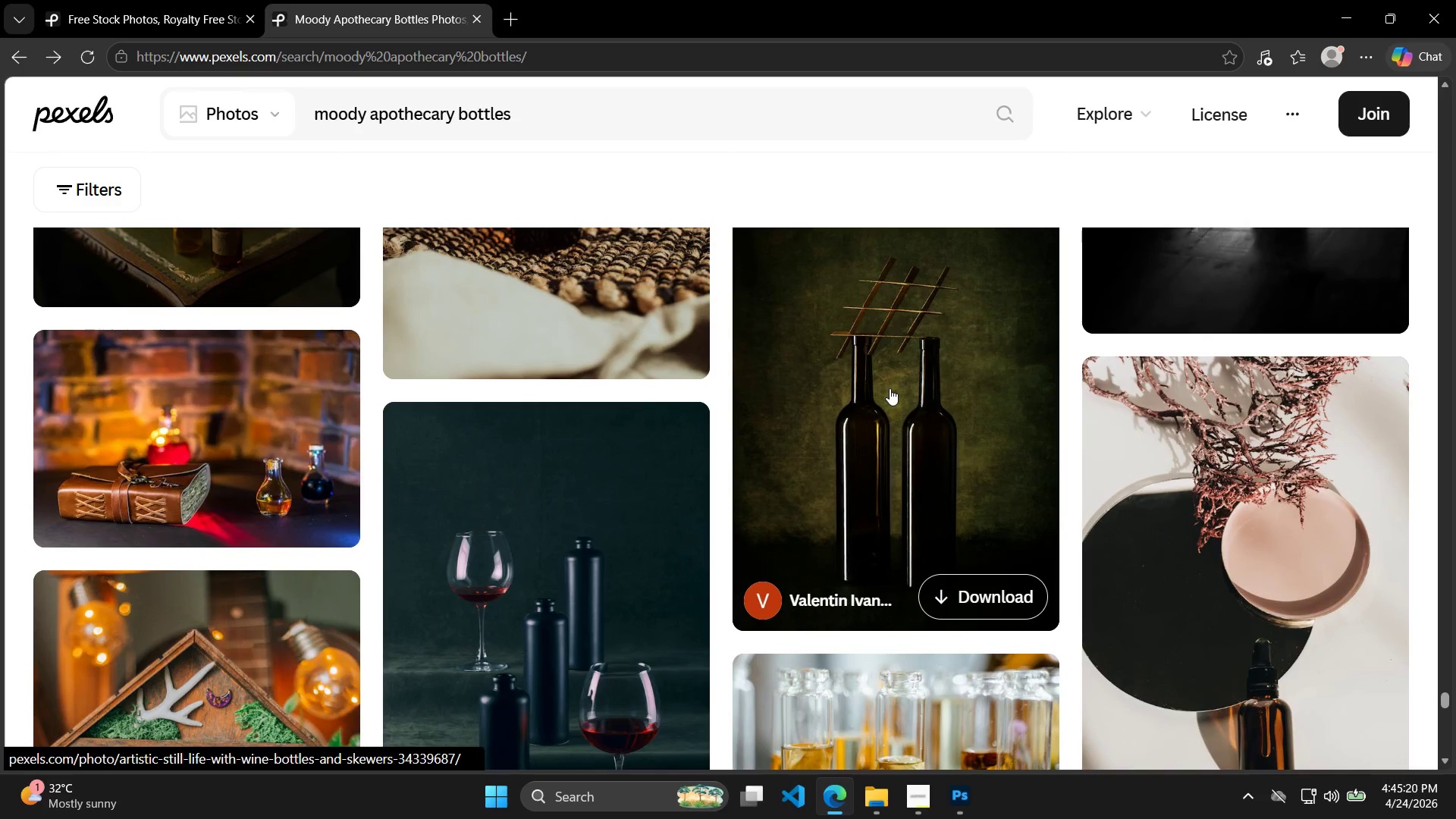 
left_click([890, 388])
 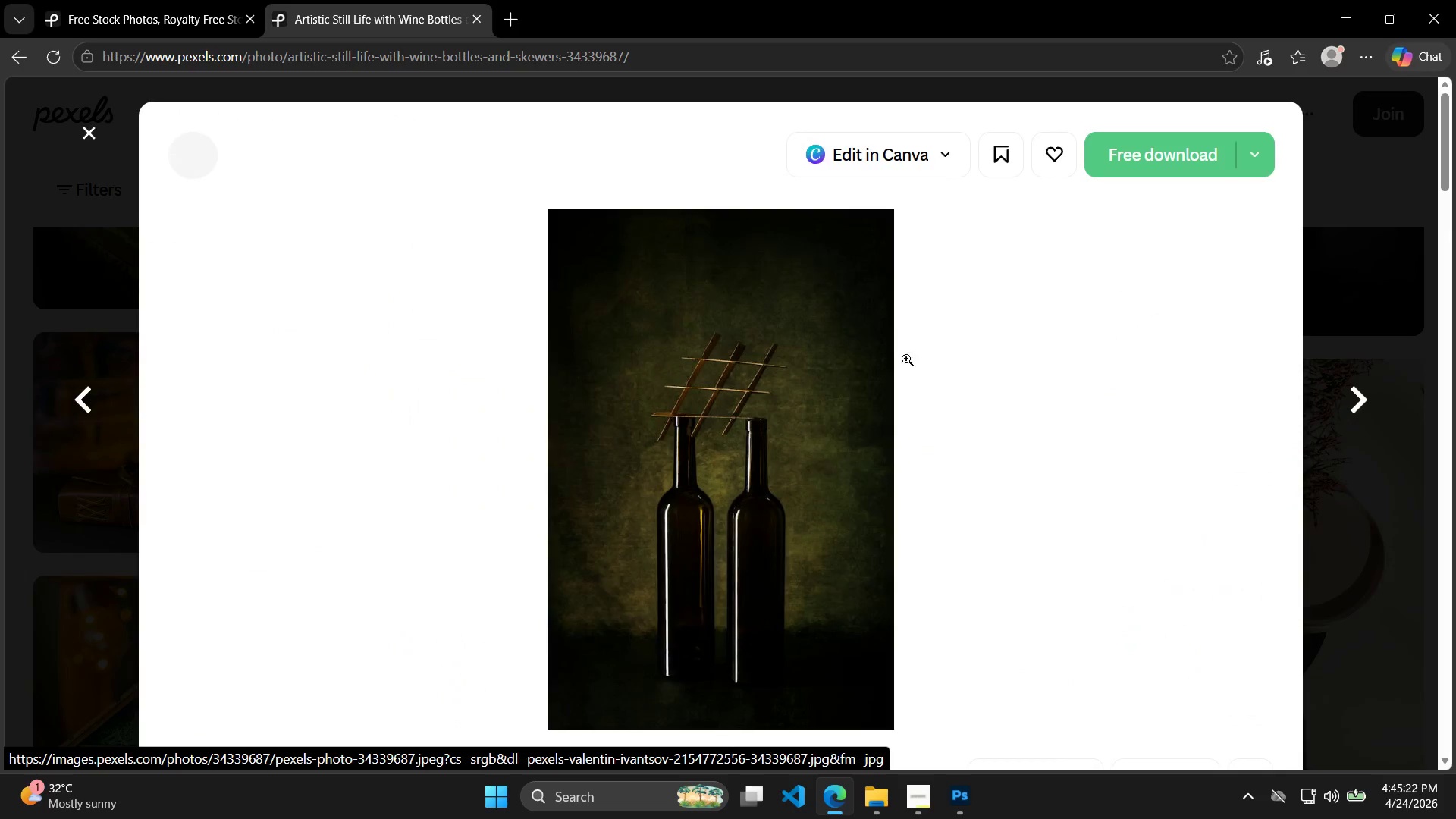 
scroll: coordinate [787, 385], scroll_direction: down, amount: 27.0
 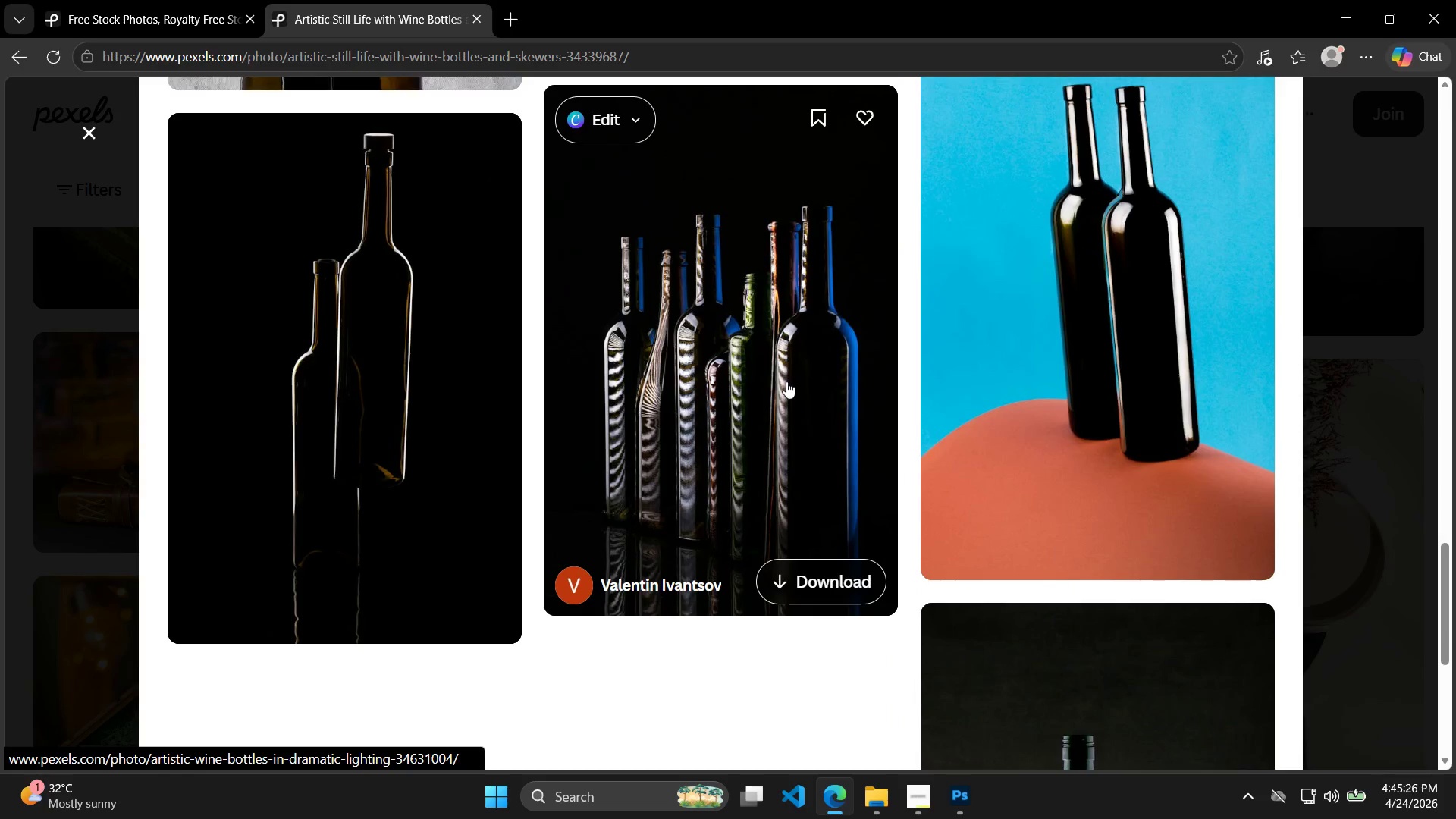 
scroll: coordinate [910, 455], scroll_direction: down, amount: 30.0
 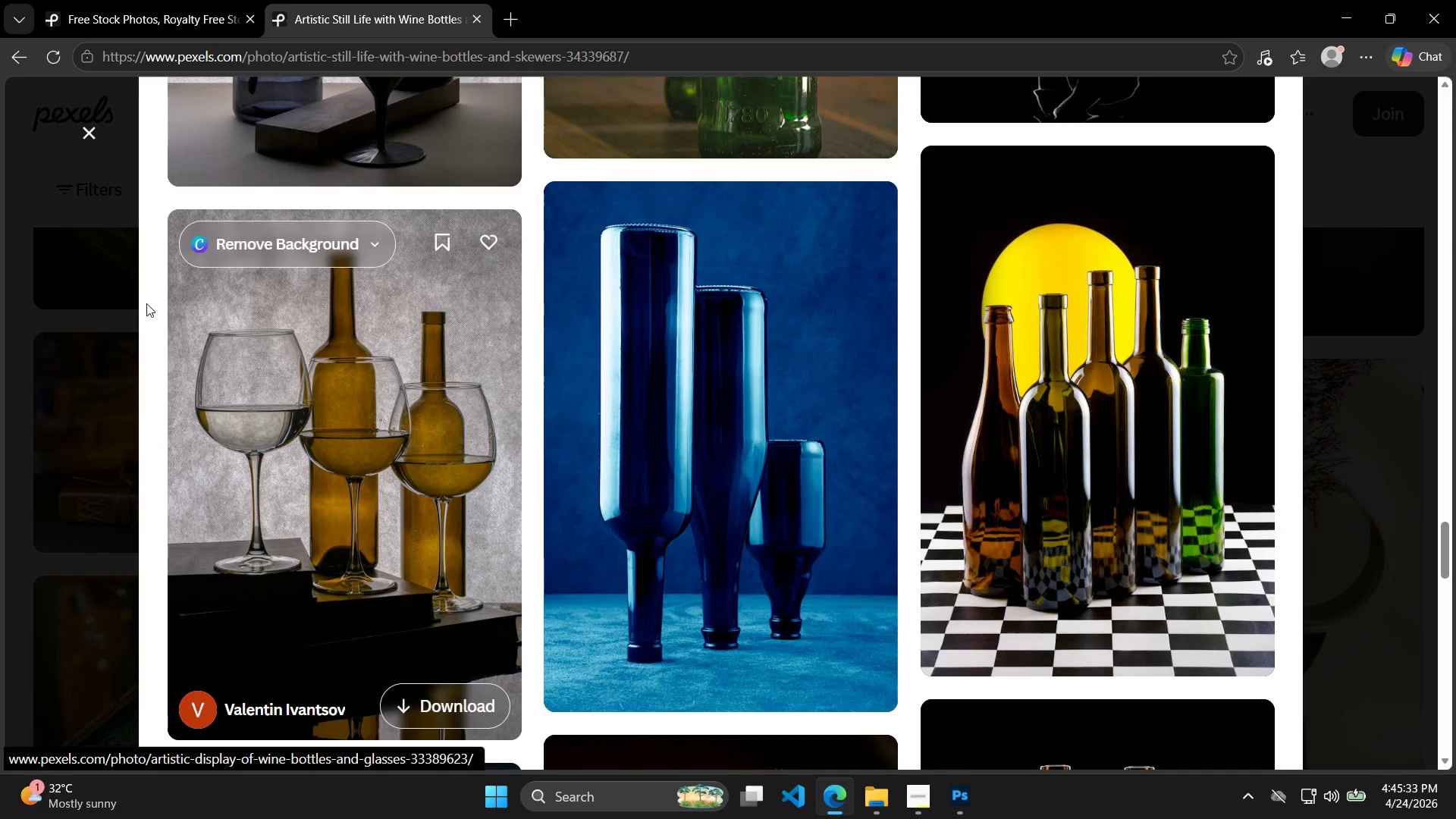 
left_click([90, 131])
 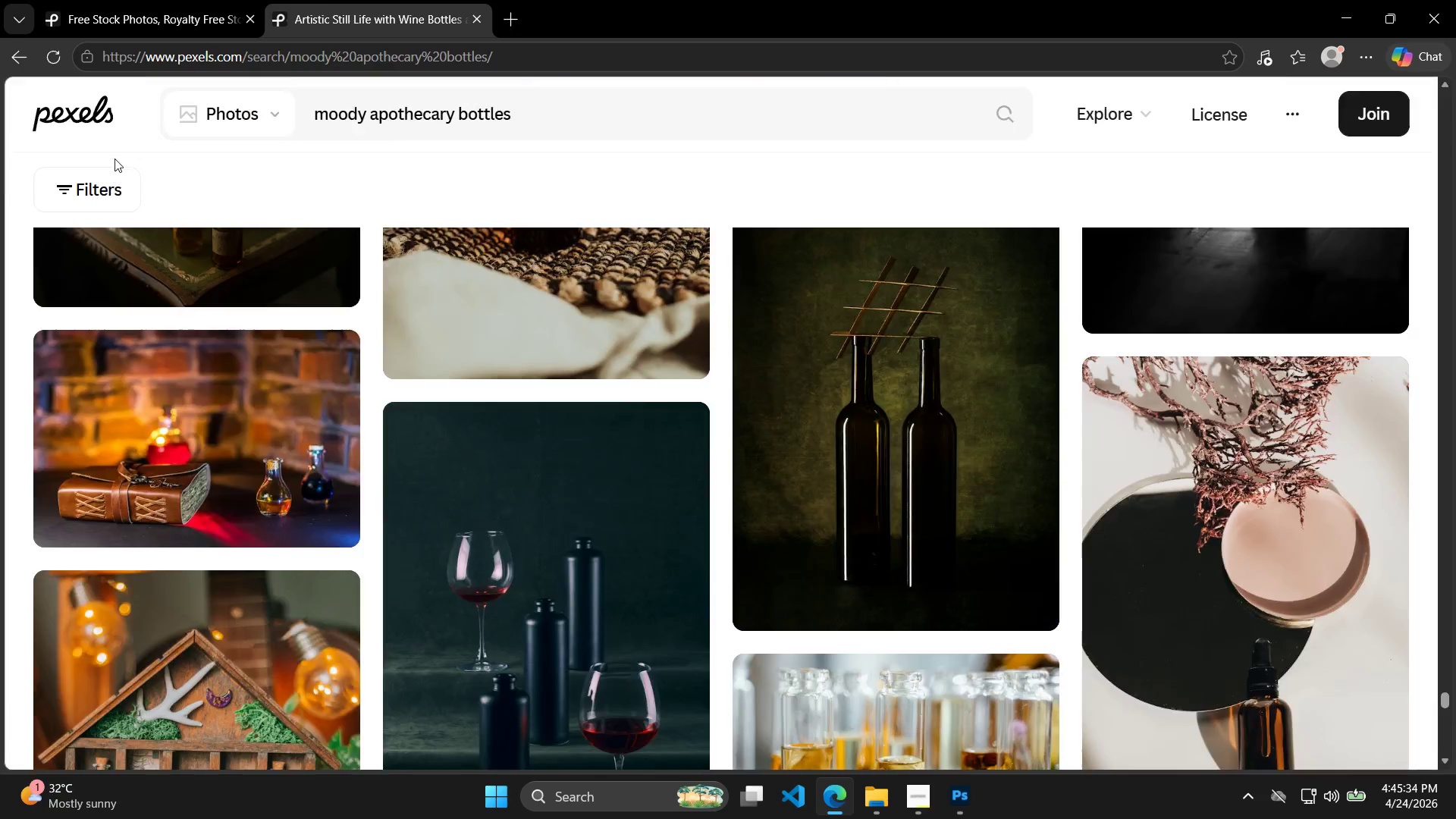 
scroll: coordinate [765, 443], scroll_direction: down, amount: 46.0
 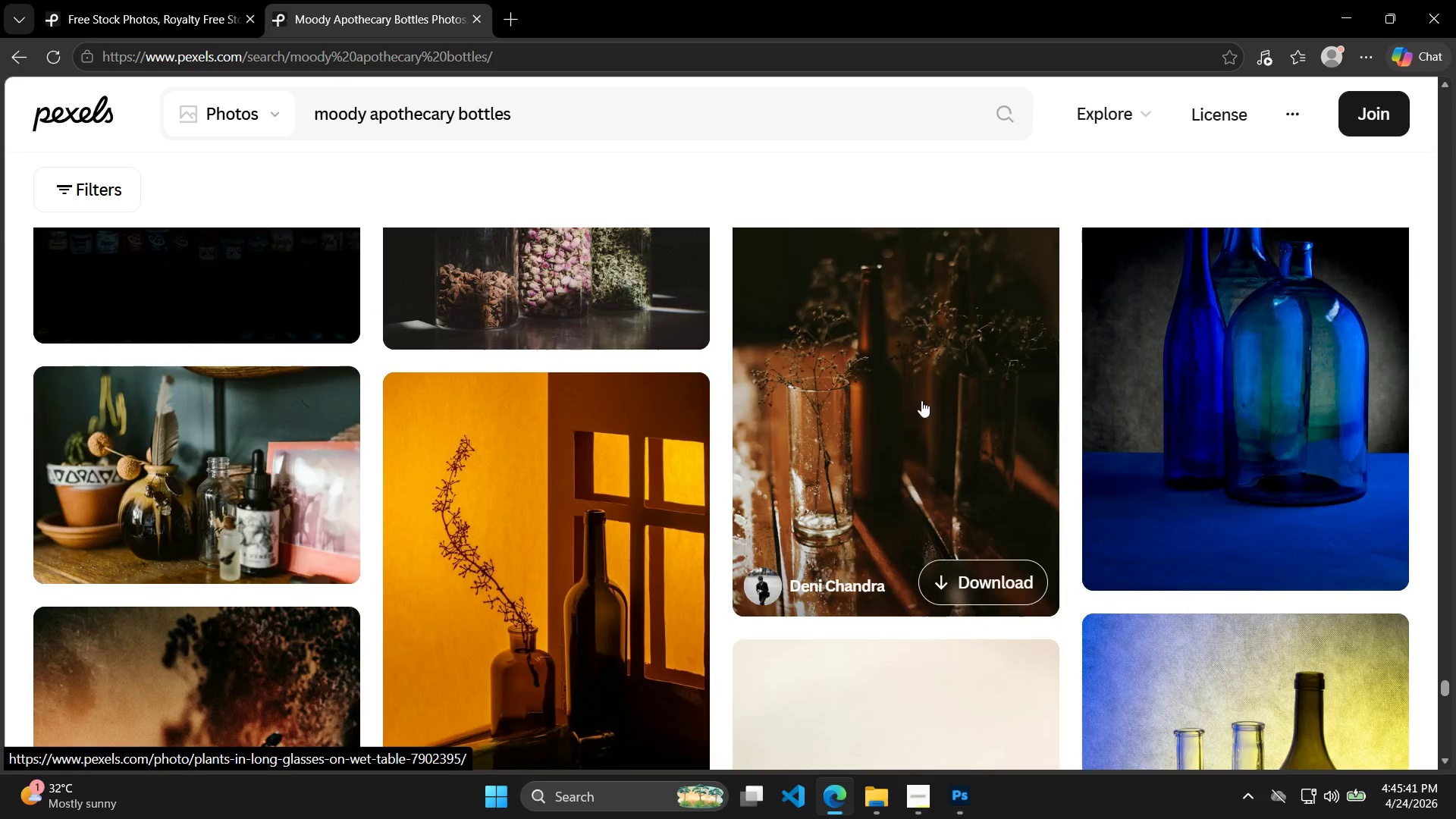 
scroll: coordinate [1138, 414], scroll_direction: down, amount: 24.0
 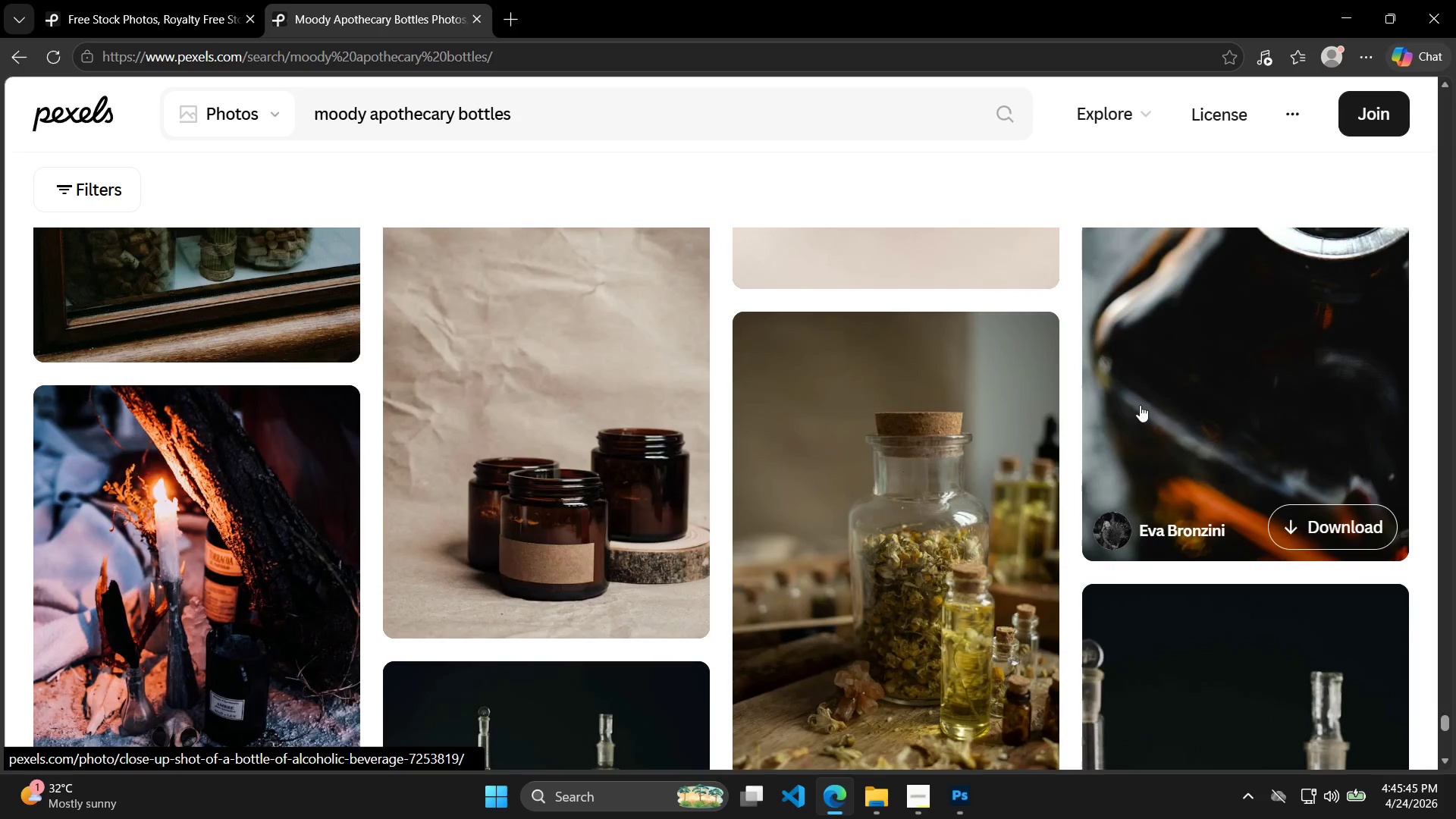 
scroll: coordinate [662, 388], scroll_direction: down, amount: 25.0
 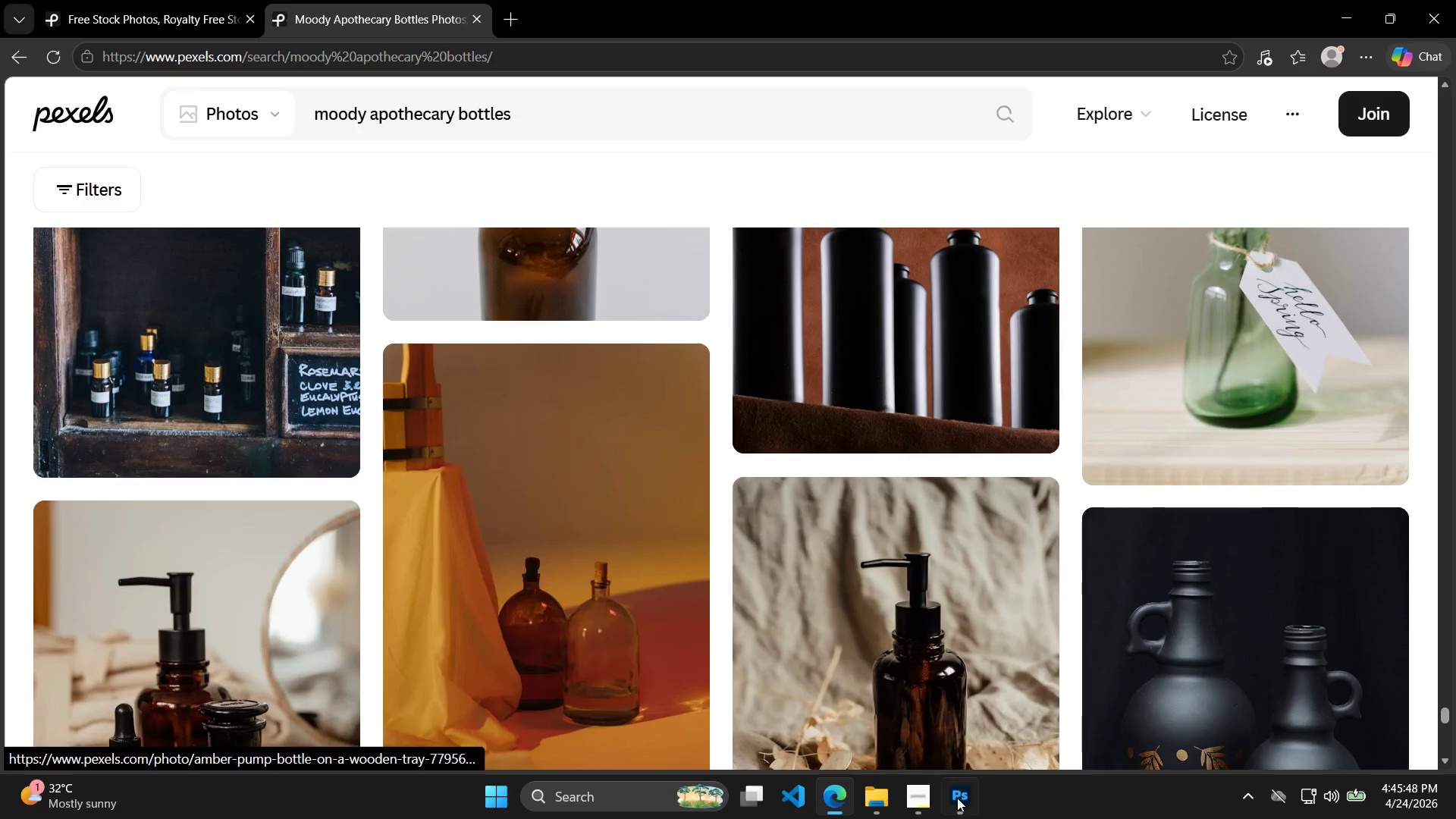 
left_click([953, 801])
 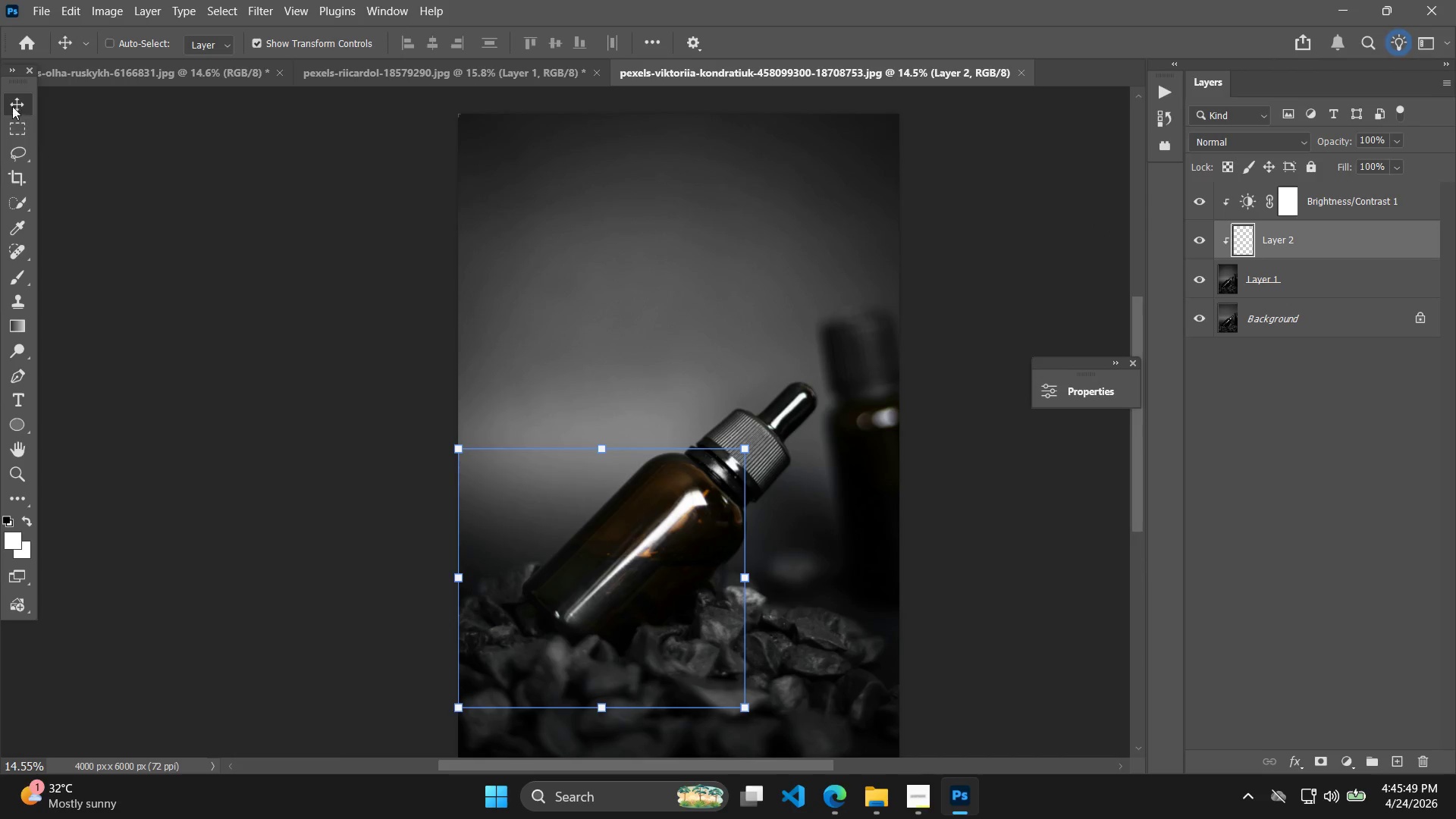 
left_click([45, 20])
 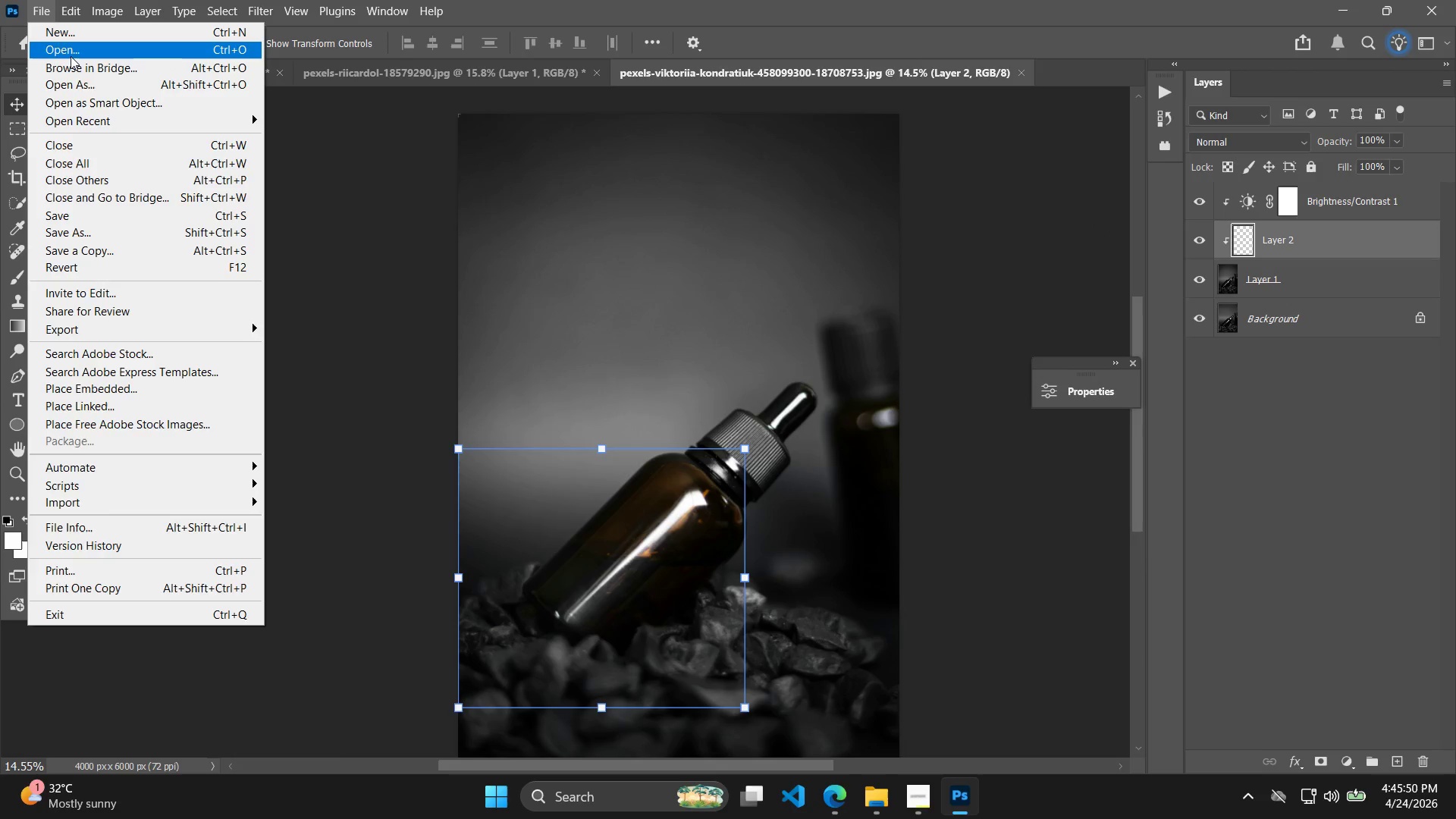 
left_click([71, 55])
 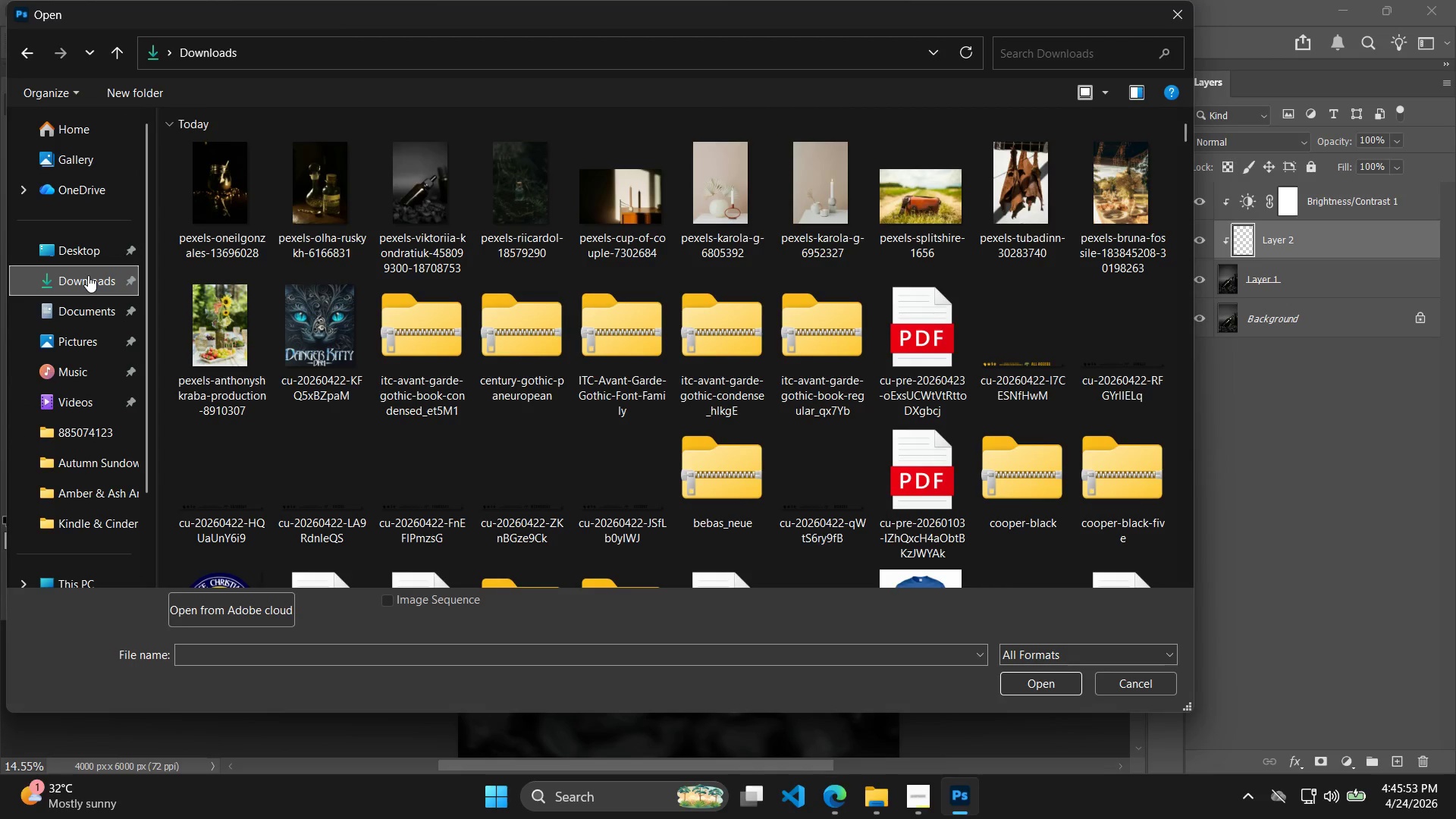 
mouse_move([297, 222])
 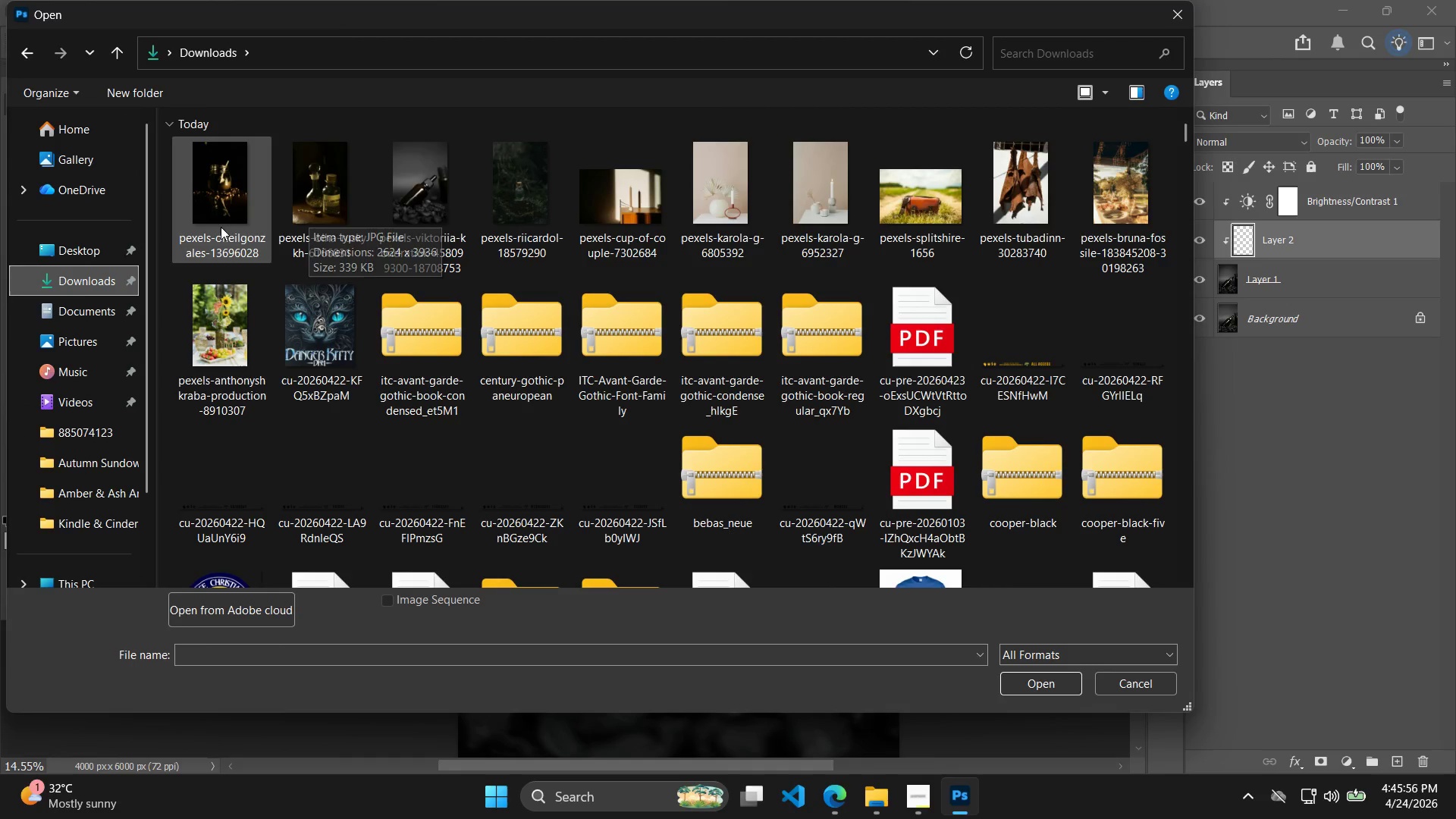 
left_click([234, 215])
 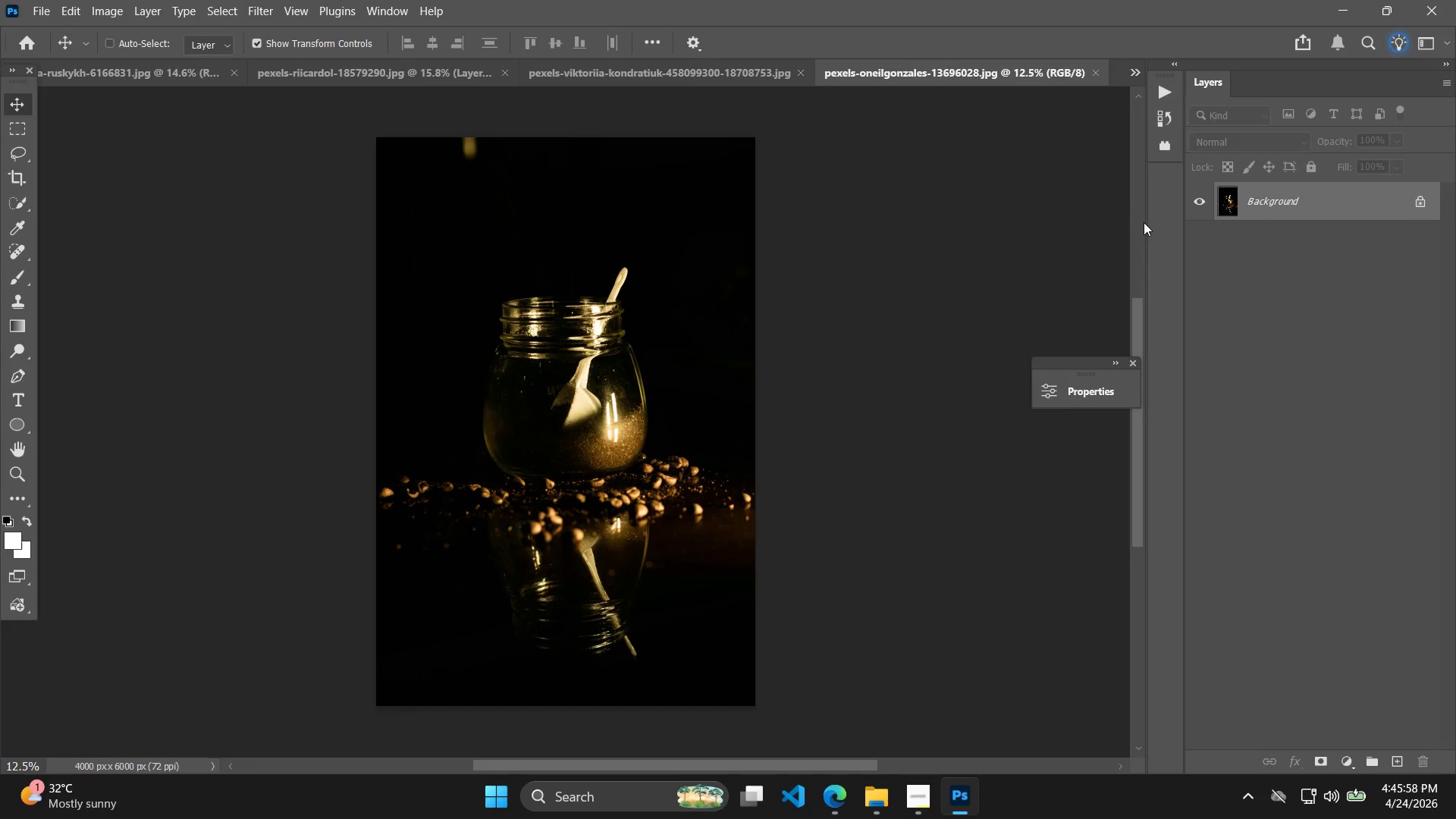 
key(Control+J)
 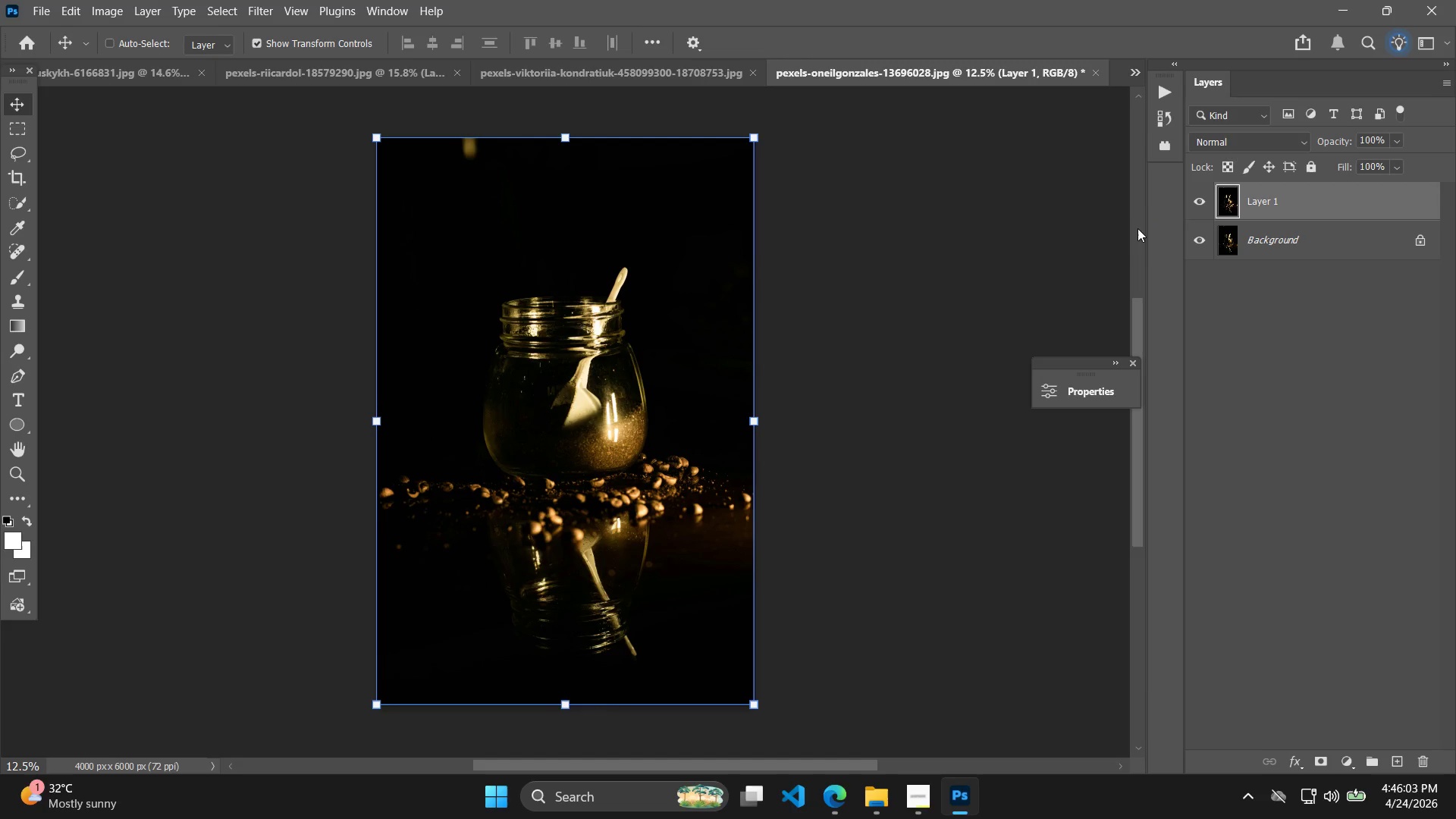 
wait(5.05)
 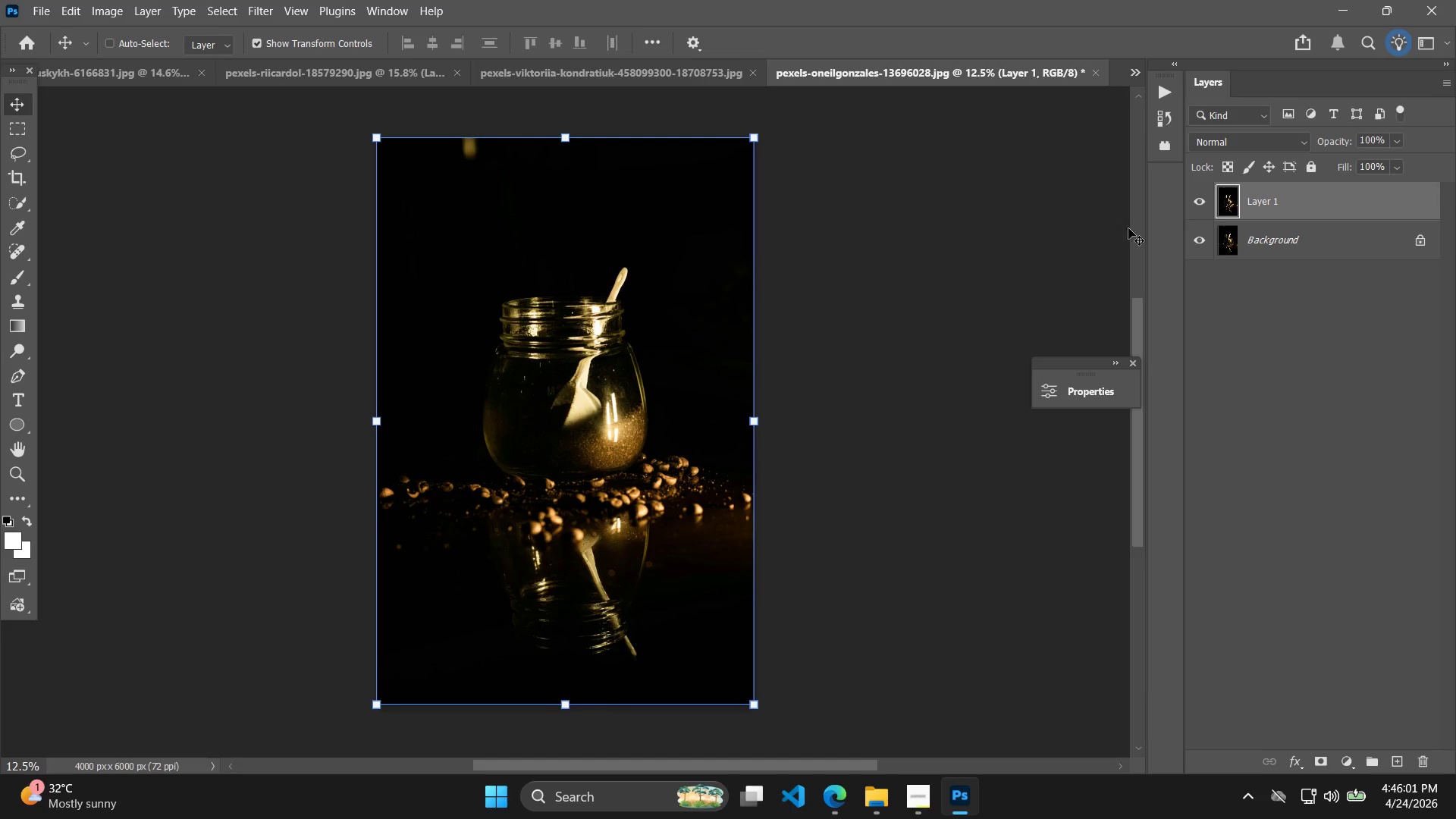 
hold_key(key=AltLeft, duration=2.47)
 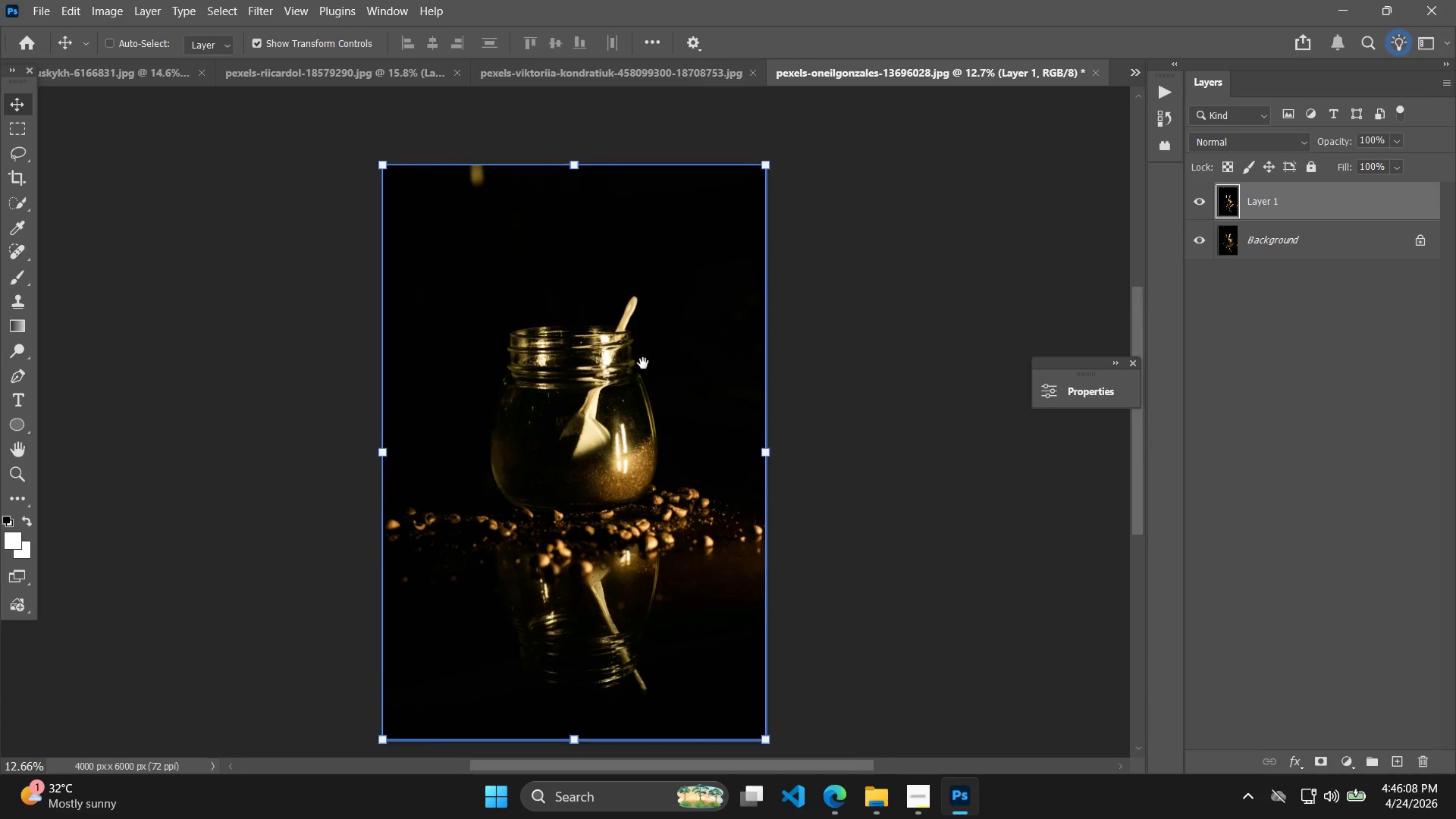 
hold_key(key=Space, duration=0.55)
 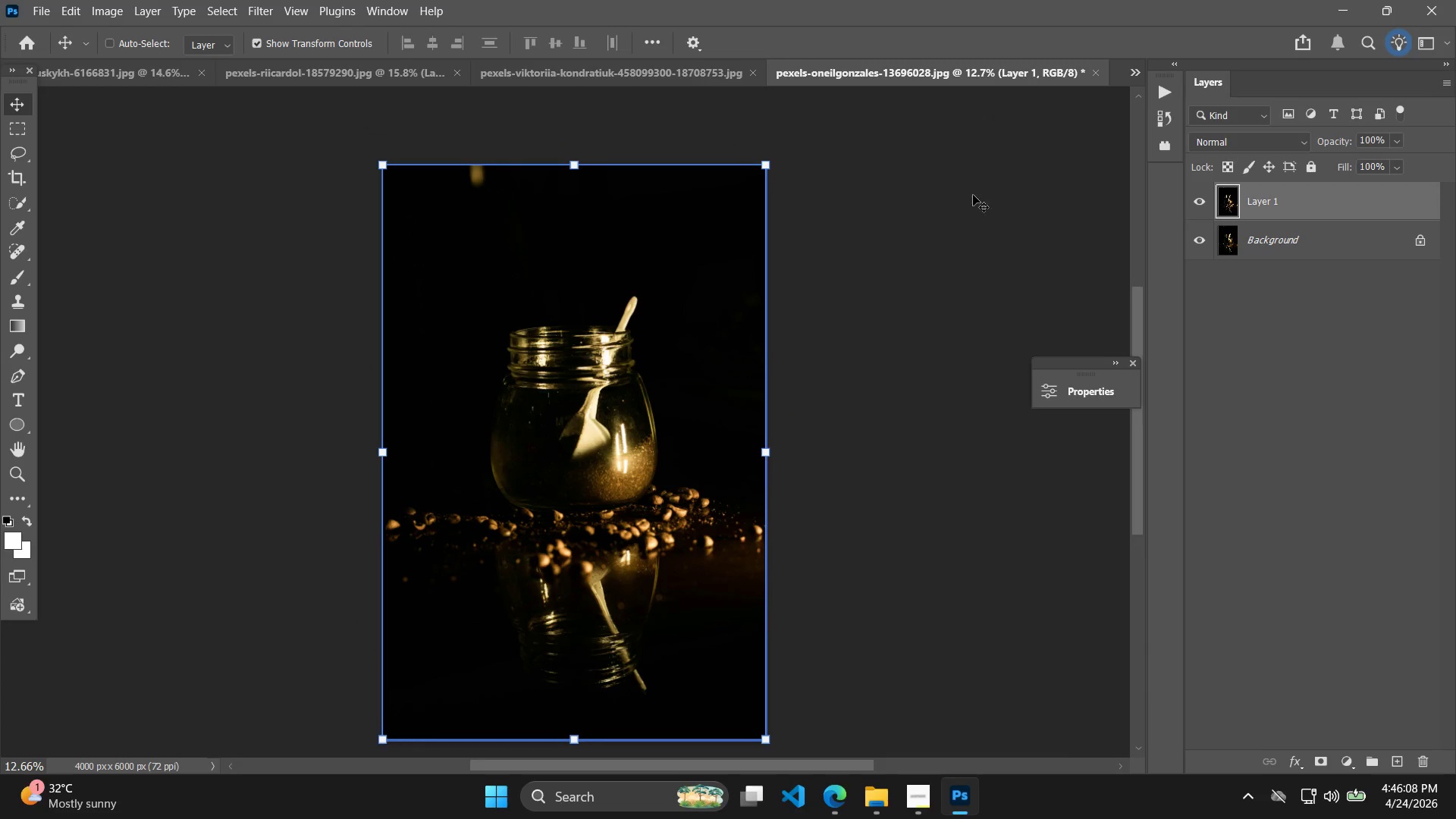 
scroll: coordinate [594, 324], scroll_direction: none, amount: 0.0
 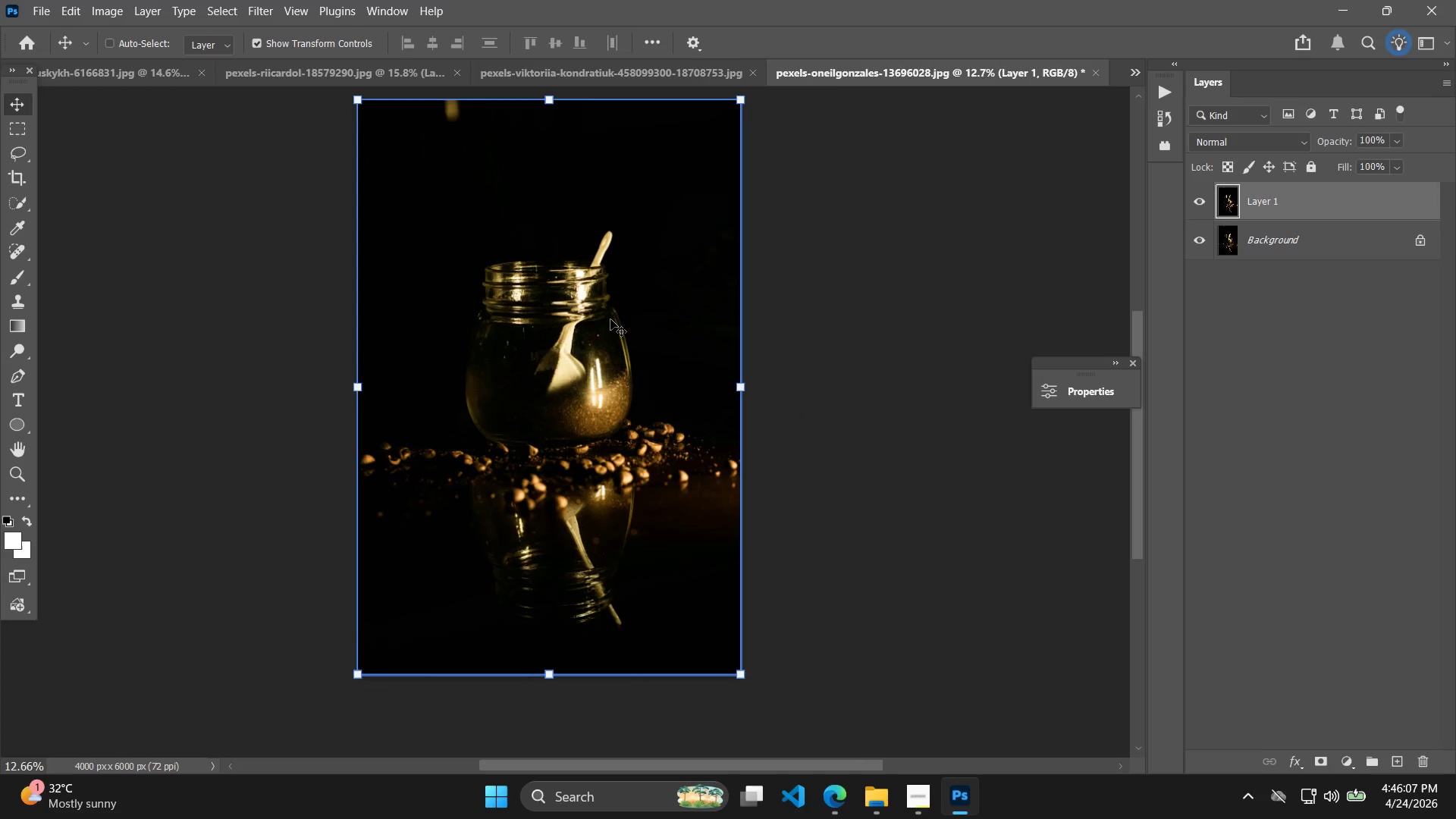 
left_click_drag(start_coordinate=[618, 298], to_coordinate=[643, 363])
 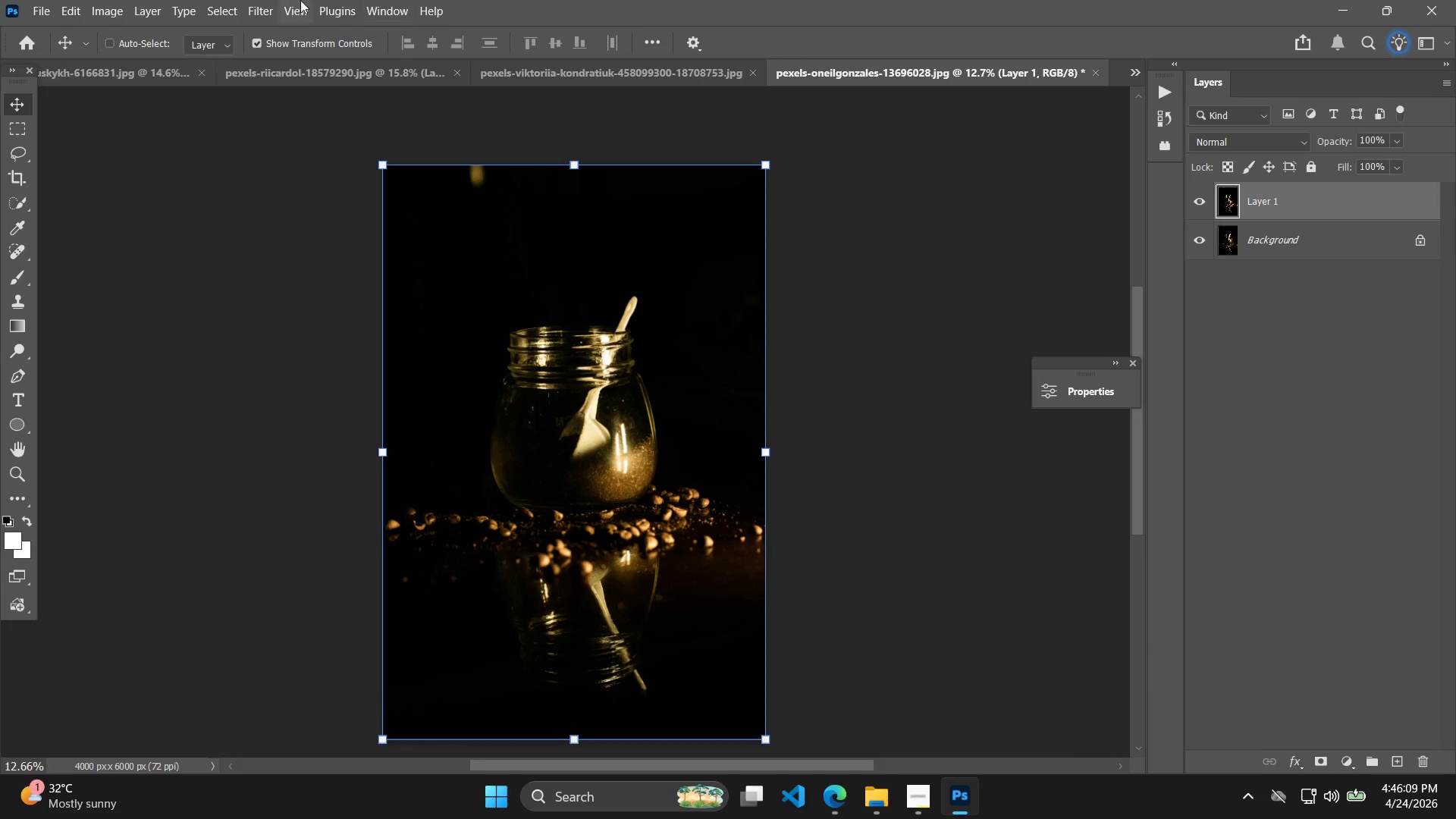 
left_click([243, 14])
 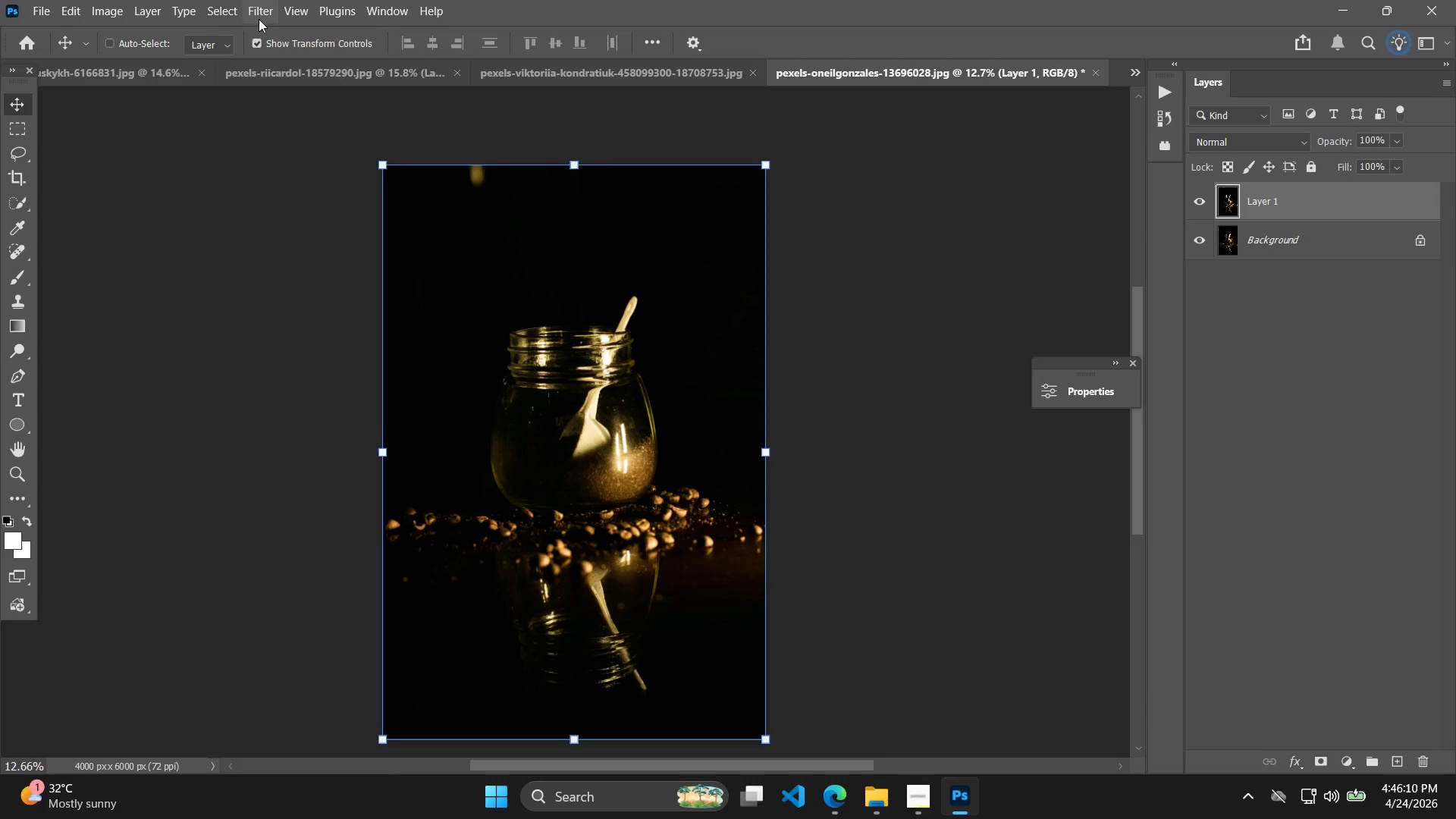 
double_click([259, 17])
 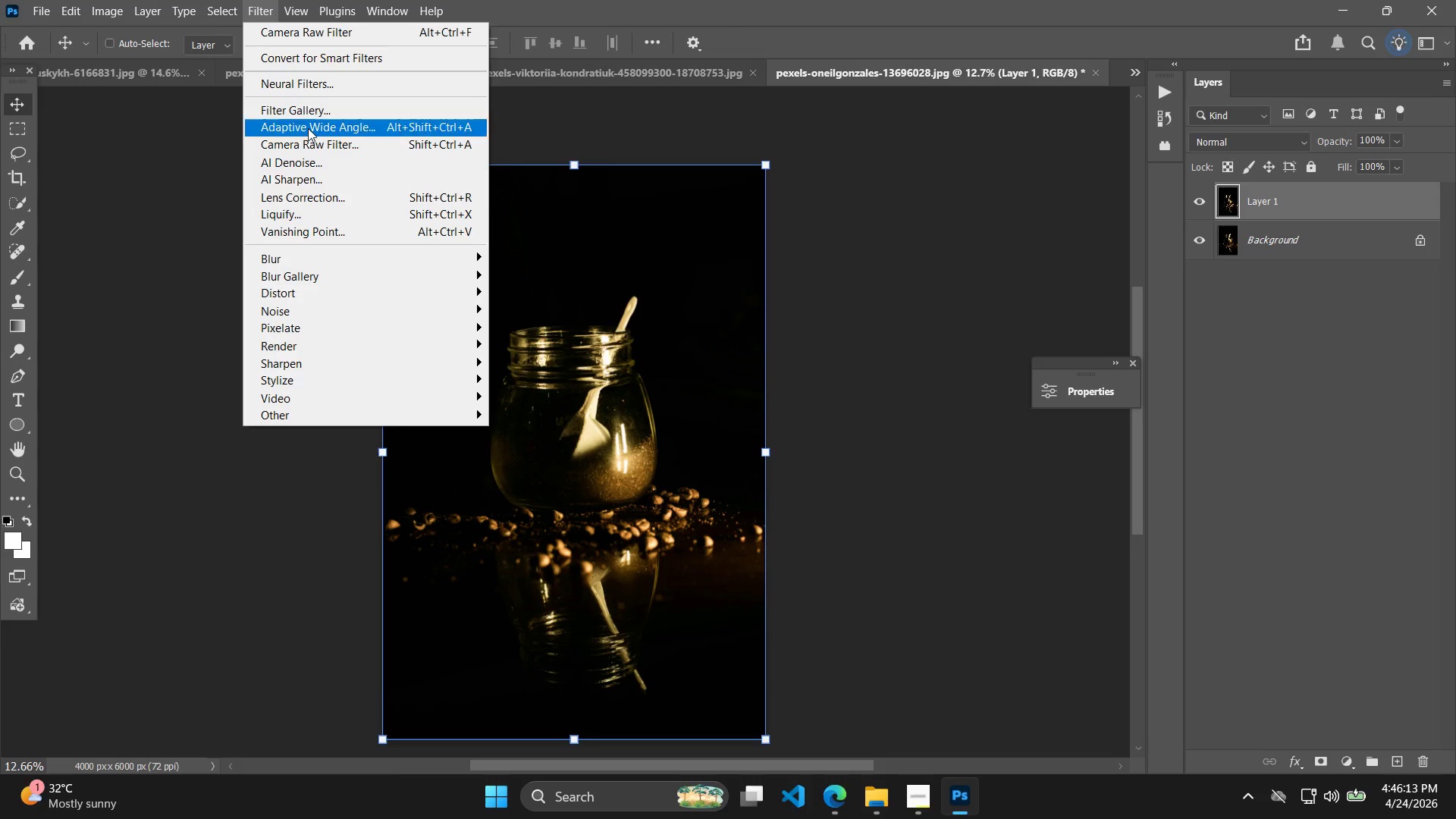 
left_click([323, 144])
 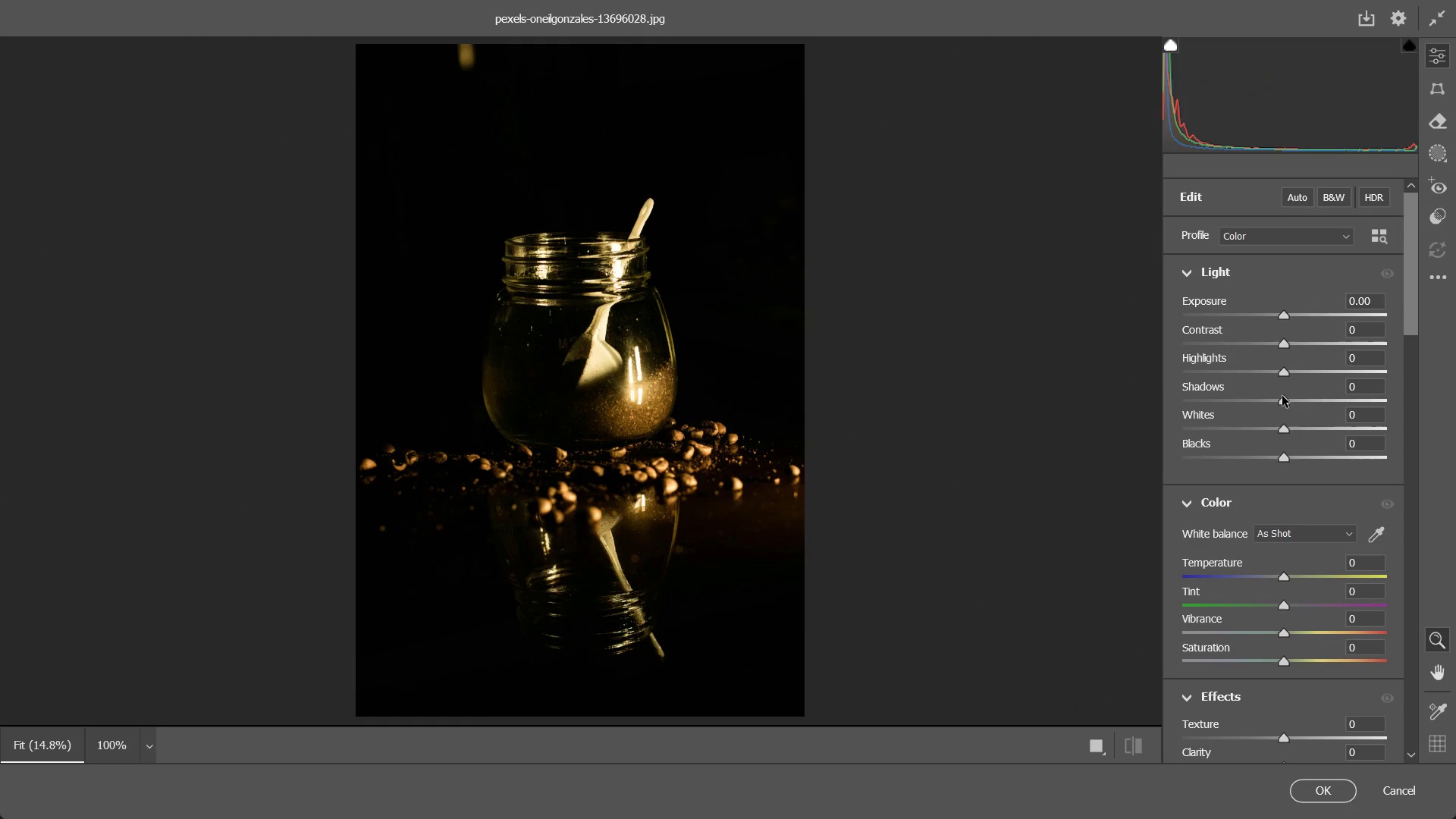 
wait(5.5)
 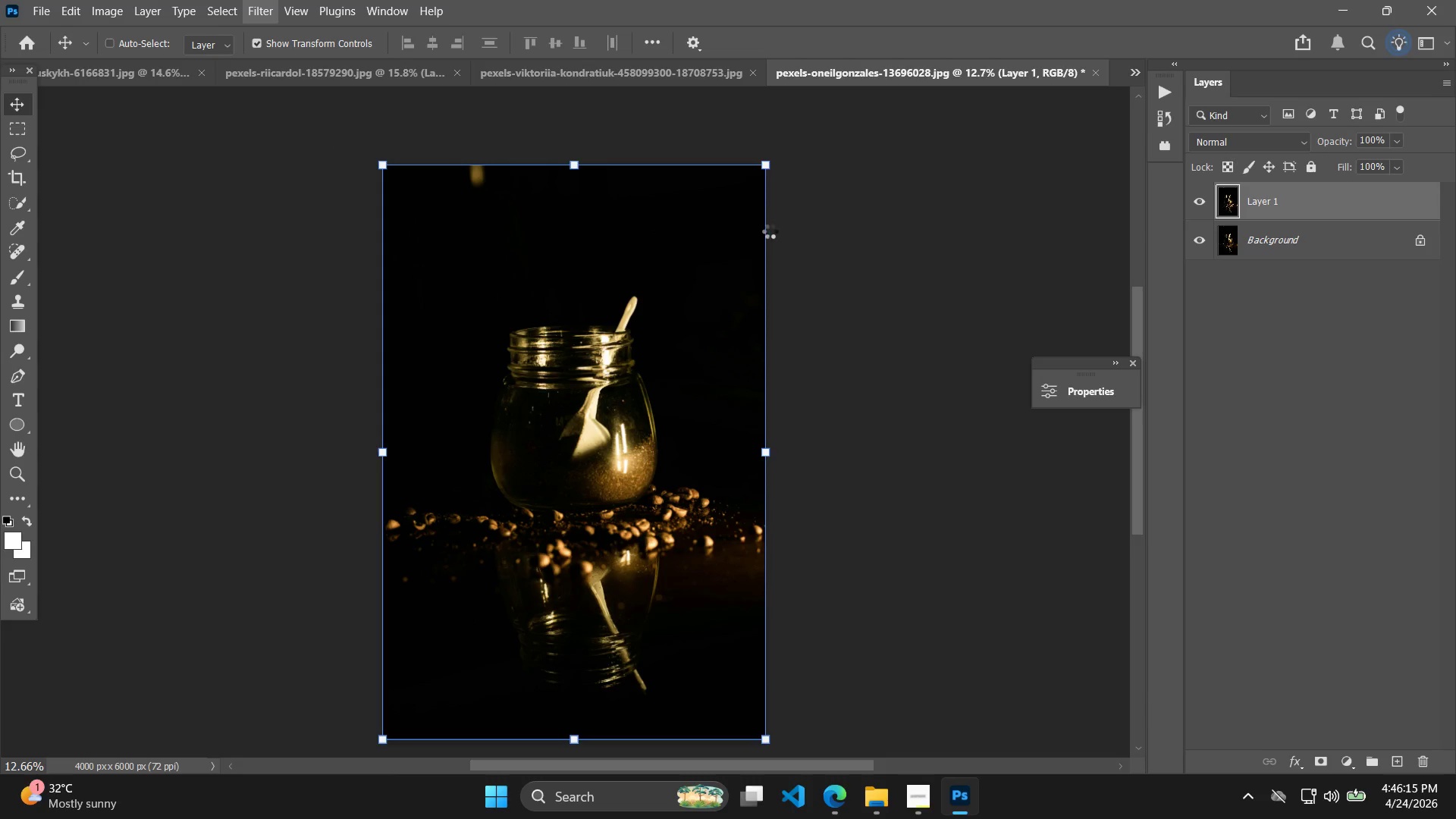 
left_click_drag(start_coordinate=[1287, 314], to_coordinate=[1329, 314])
 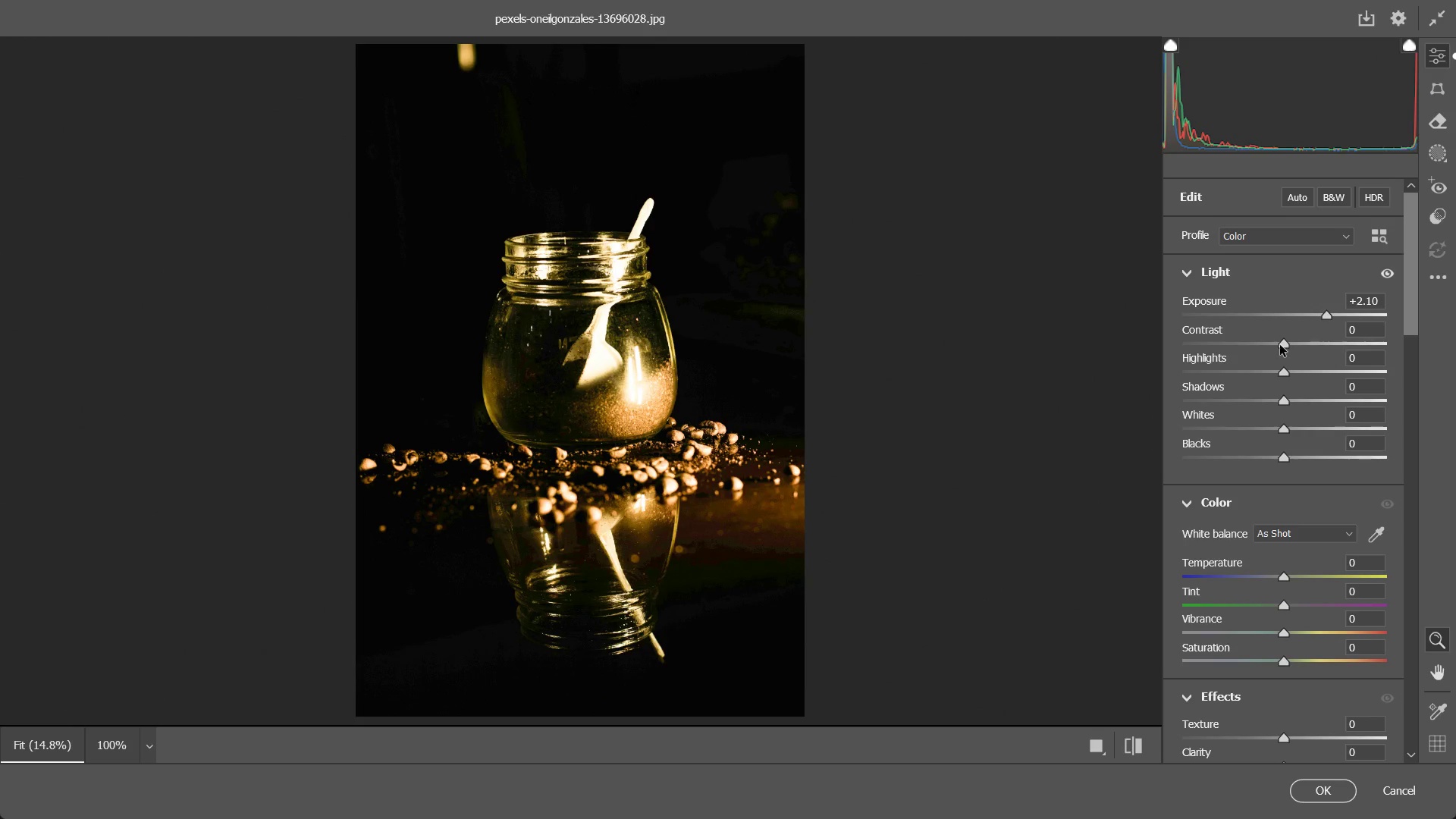 
left_click_drag(start_coordinate=[1286, 341], to_coordinate=[1276, 348])
 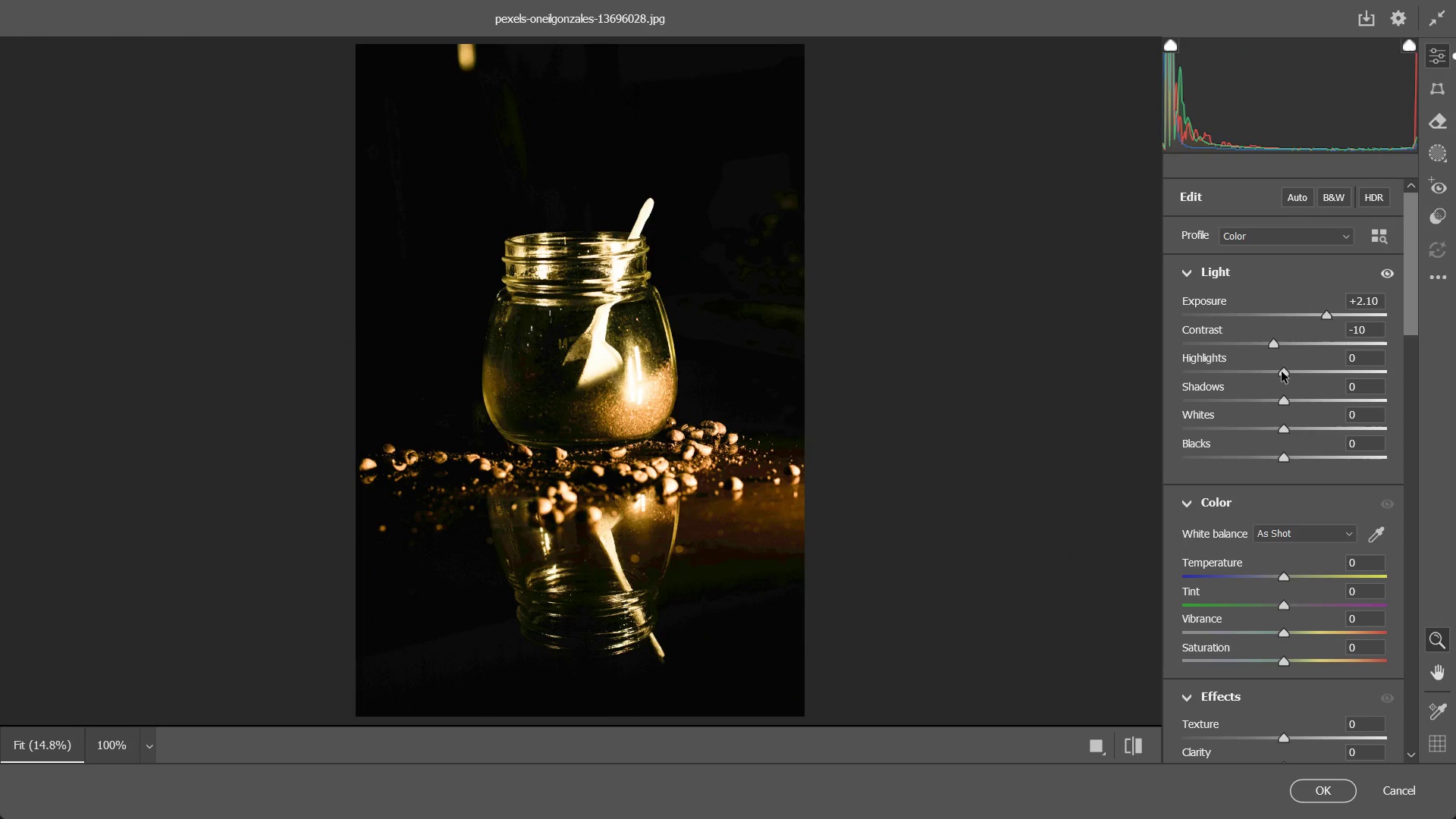 
left_click_drag(start_coordinate=[1282, 372], to_coordinate=[1243, 372])
 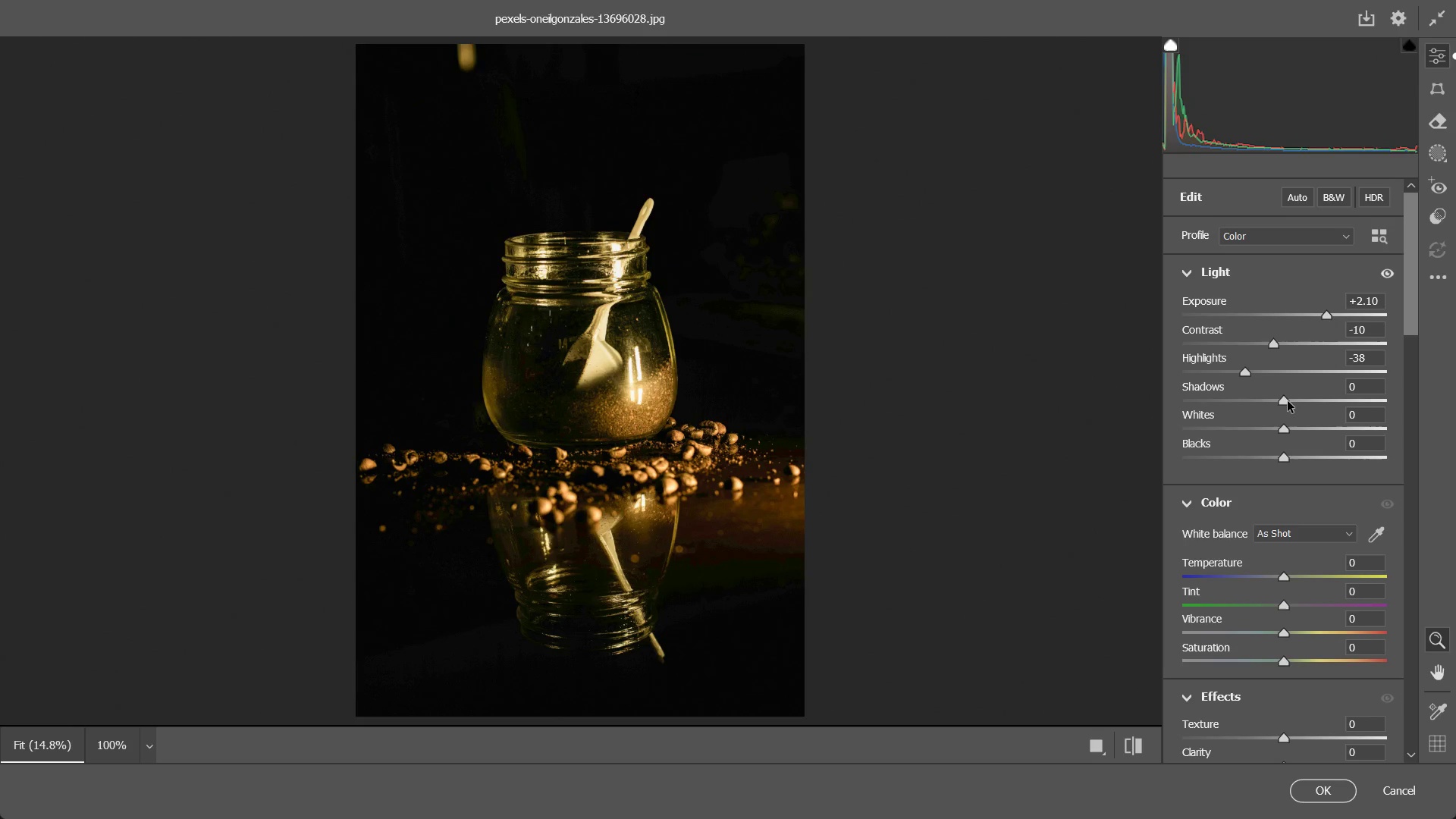 
left_click_drag(start_coordinate=[1288, 401], to_coordinate=[1288, 395])
 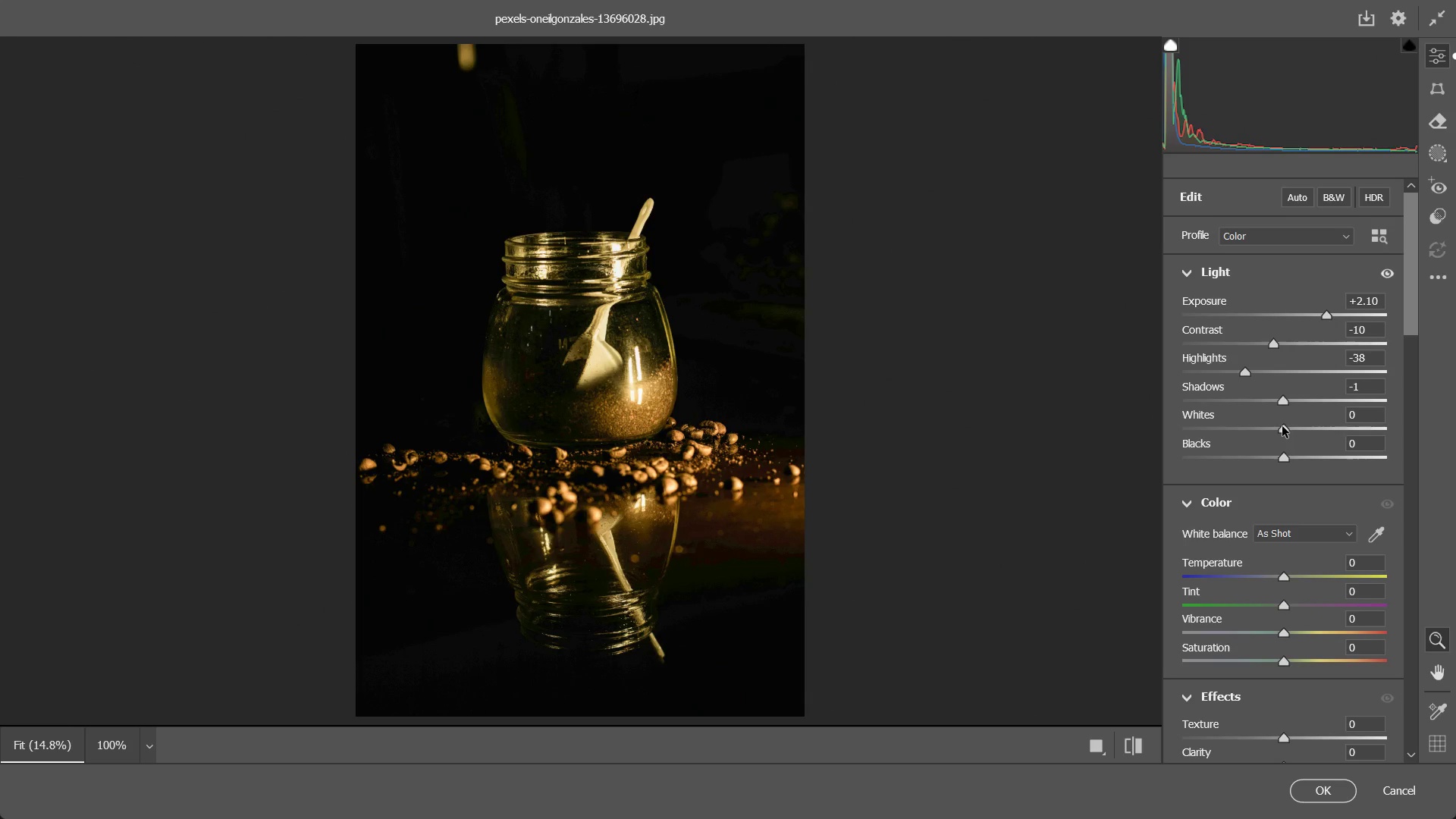 
left_click_drag(start_coordinate=[1282, 426], to_coordinate=[1295, 425])
 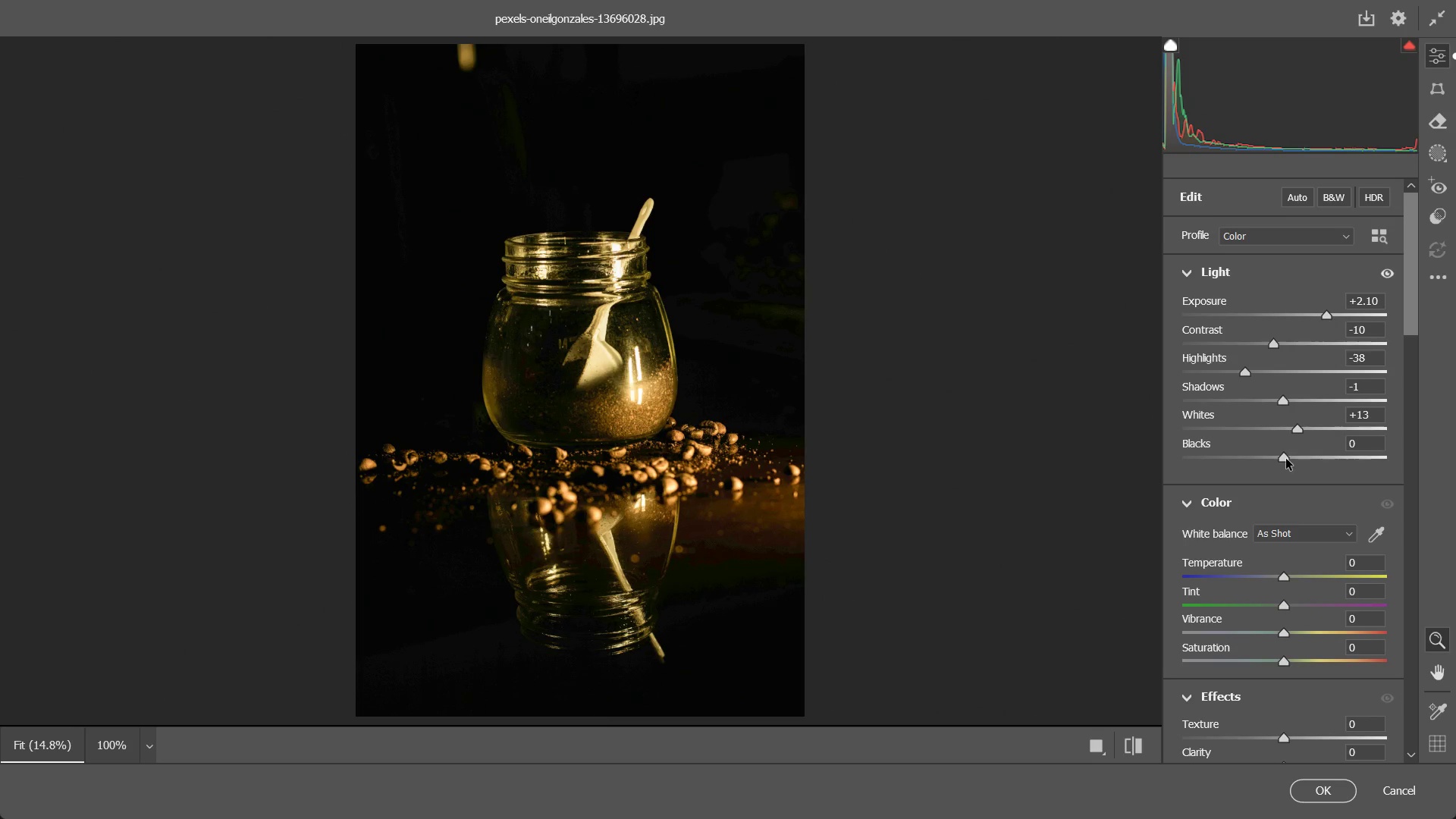 
left_click_drag(start_coordinate=[1286, 459], to_coordinate=[1298, 469])
 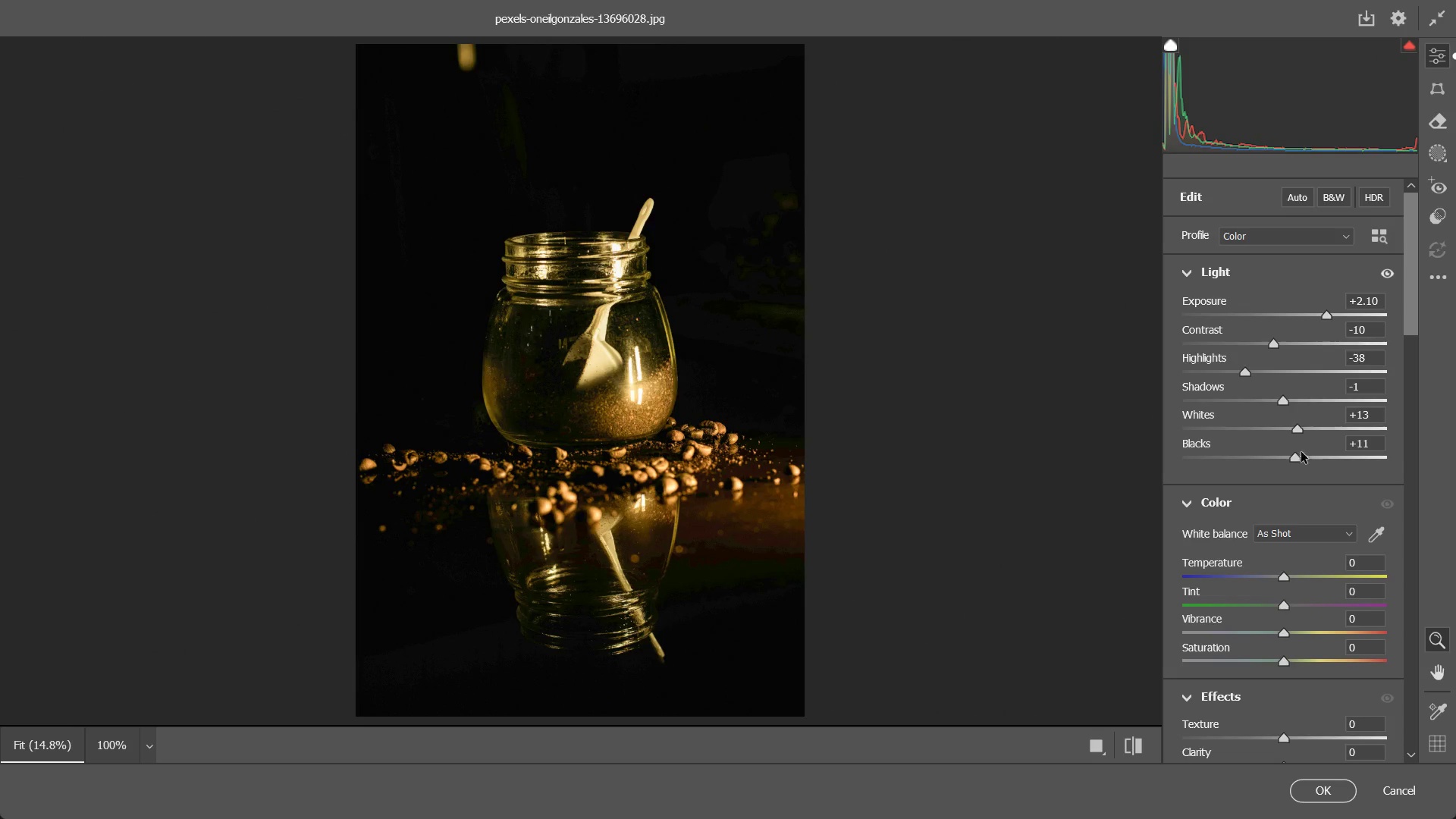 
scroll: coordinate [1301, 452], scroll_direction: down, amount: 1.0
 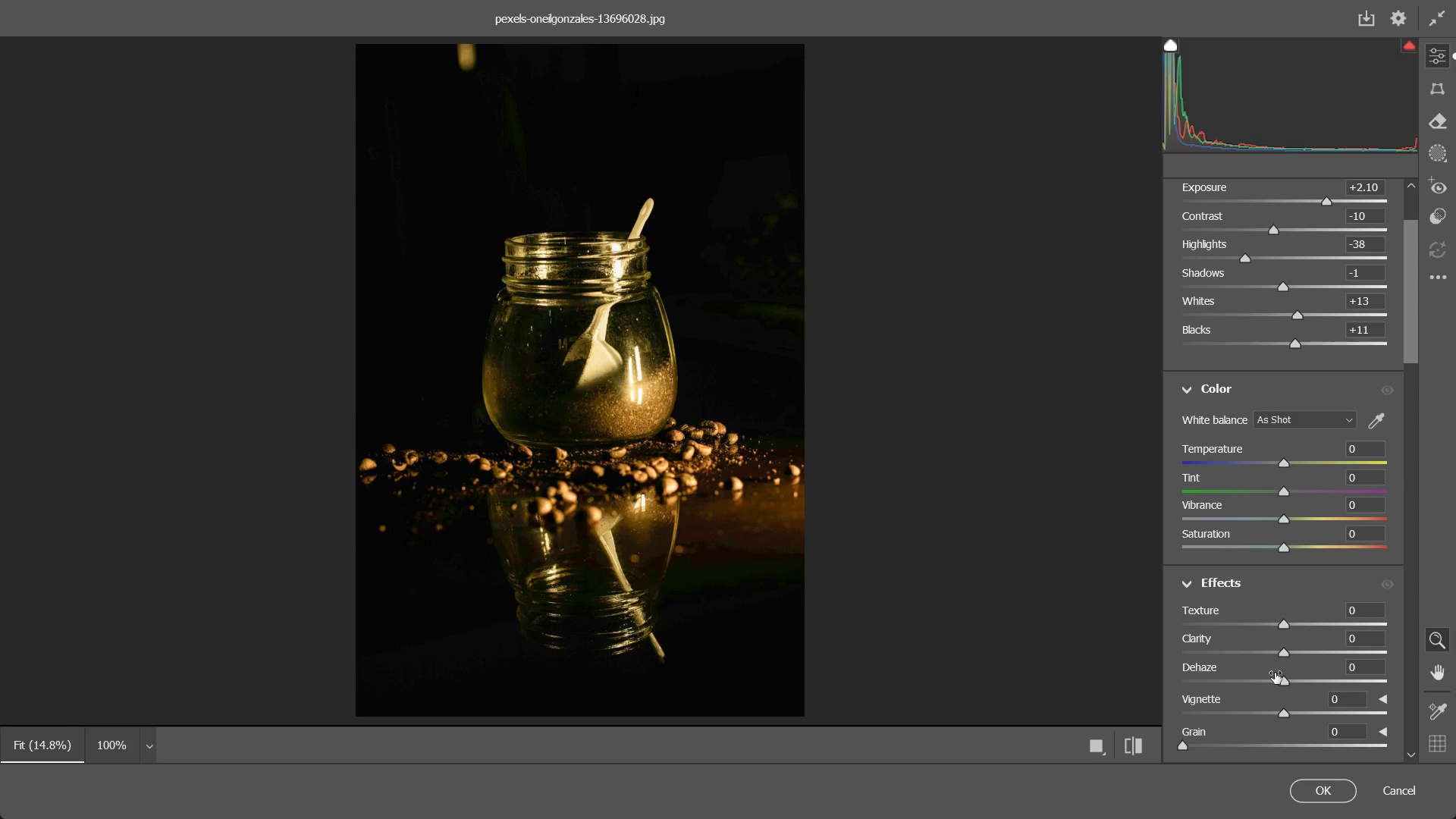 
left_click_drag(start_coordinate=[1282, 713], to_coordinate=[1170, 714])
 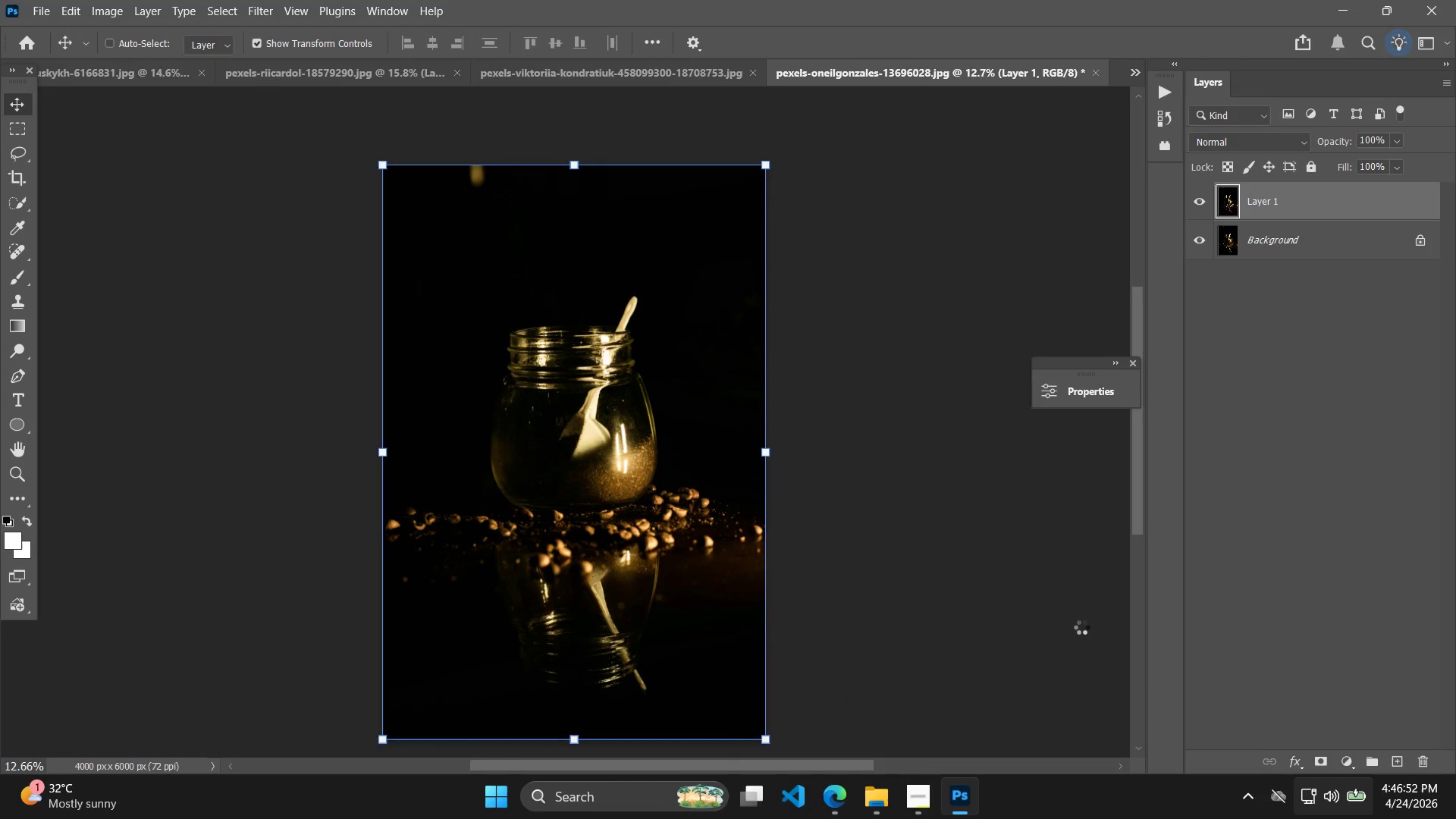 
left_click([1036, 576])
 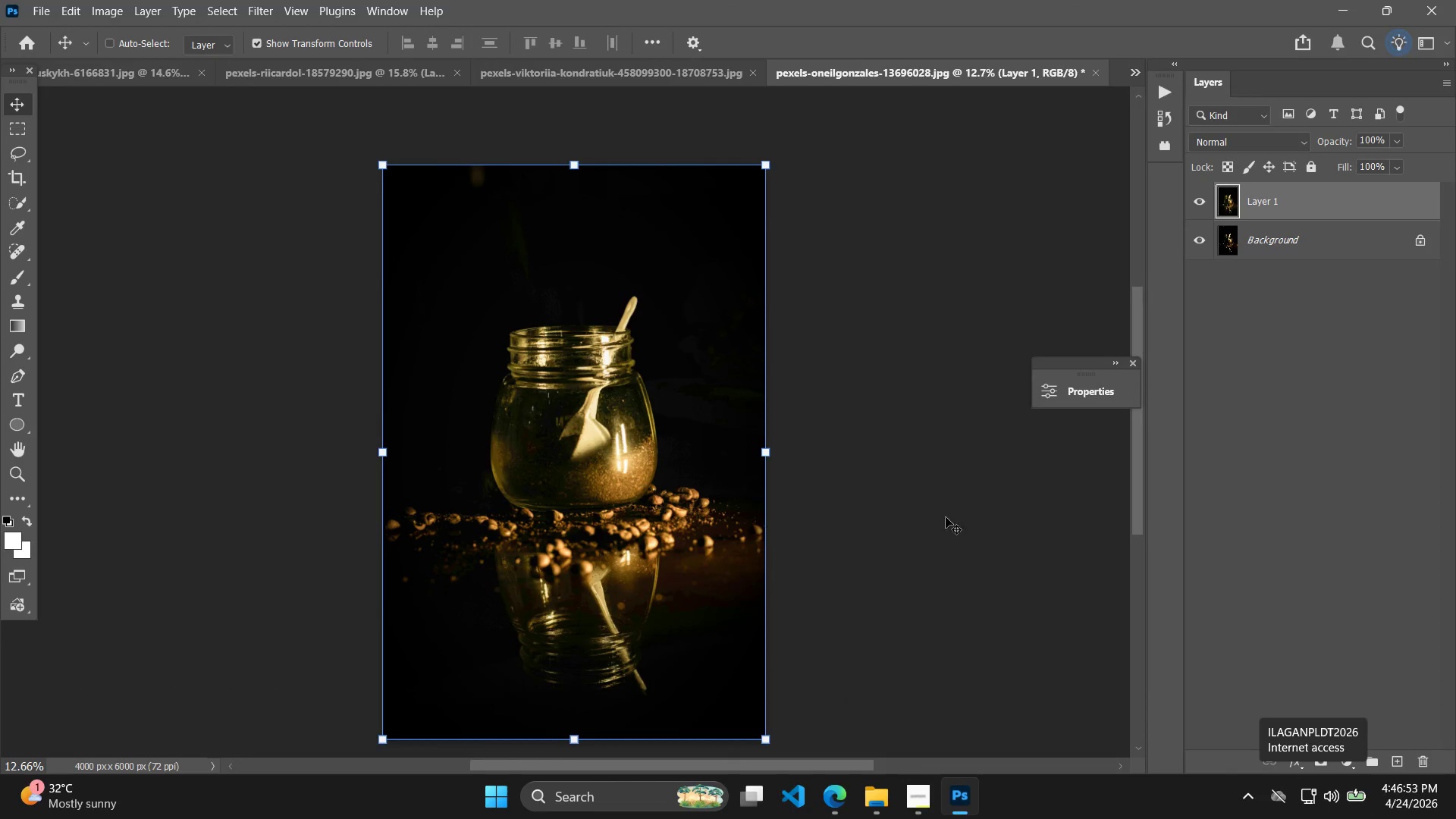 
hold_key(key=Space, duration=0.42)
 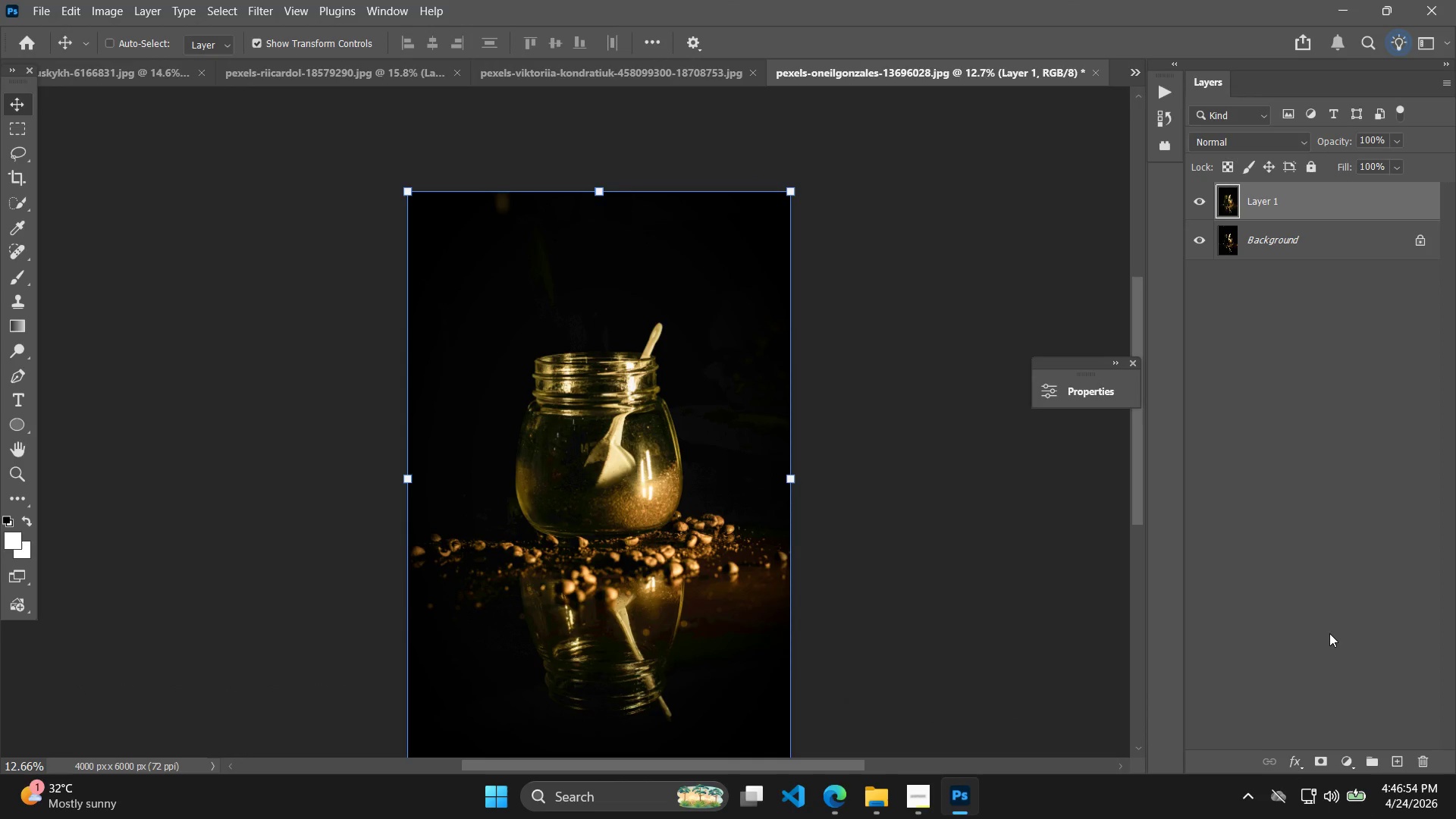 
left_click_drag(start_coordinate=[924, 504], to_coordinate=[949, 530])
 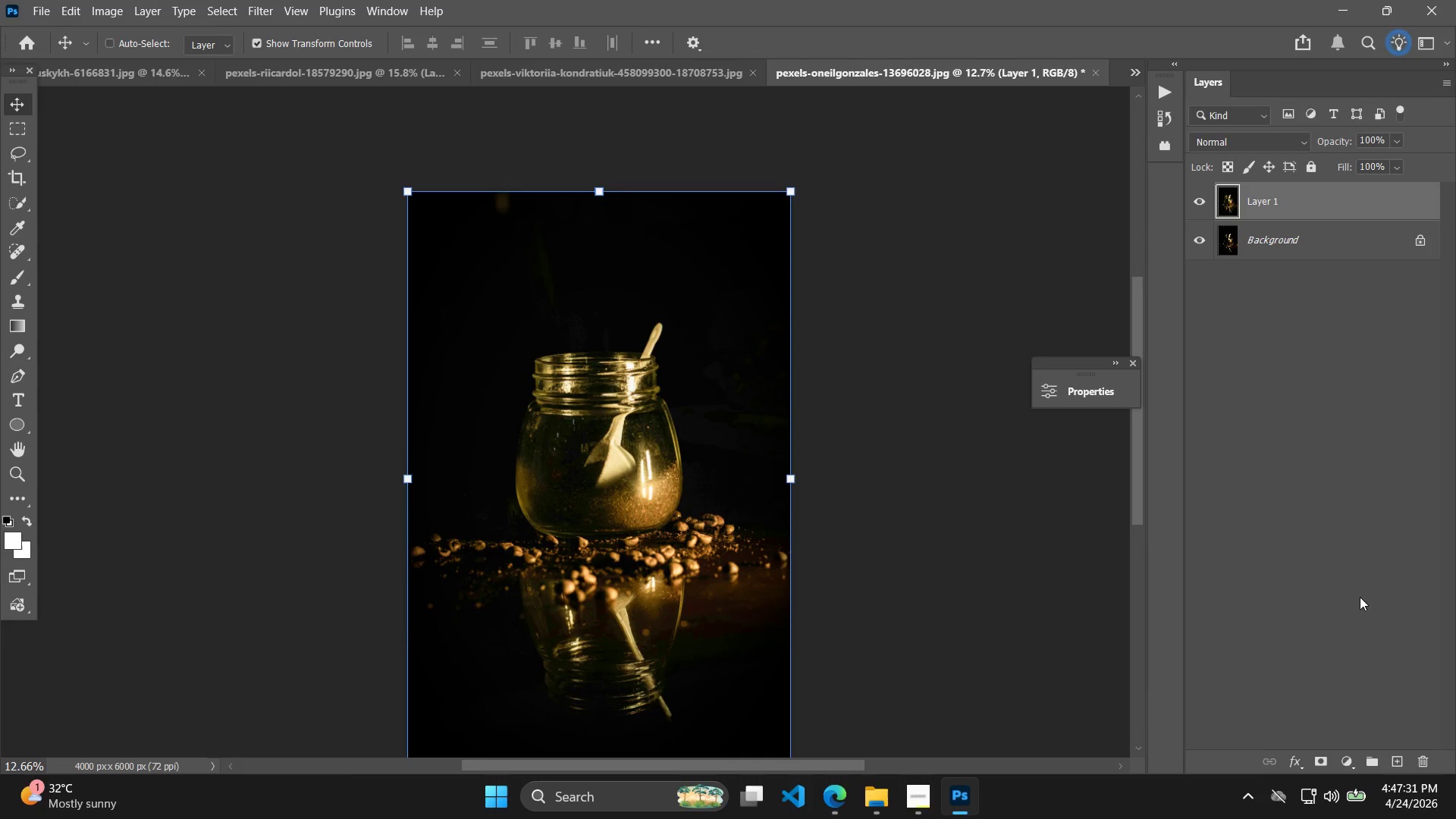 
wait(42.36)
 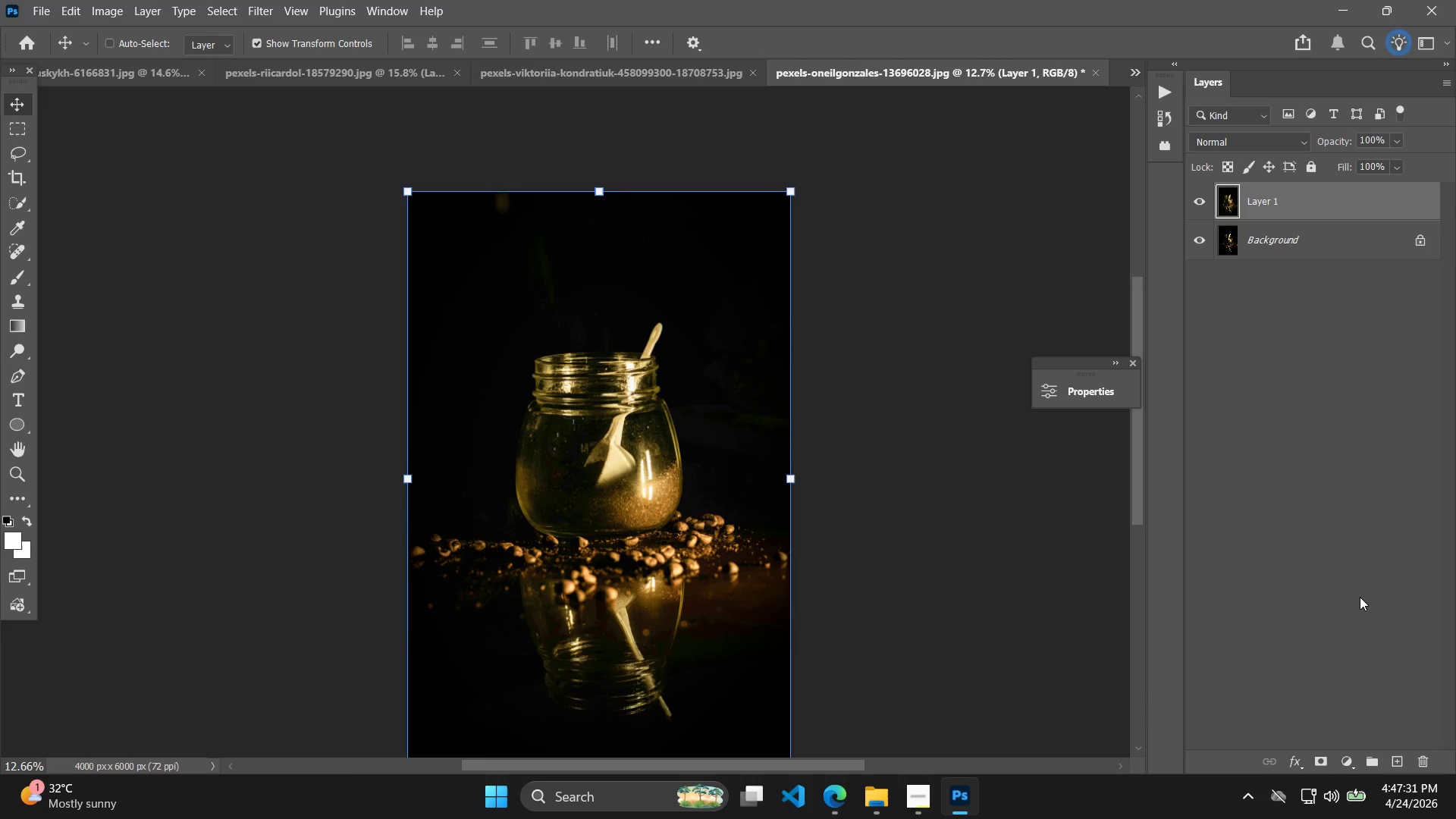 
left_click([1205, 202])
 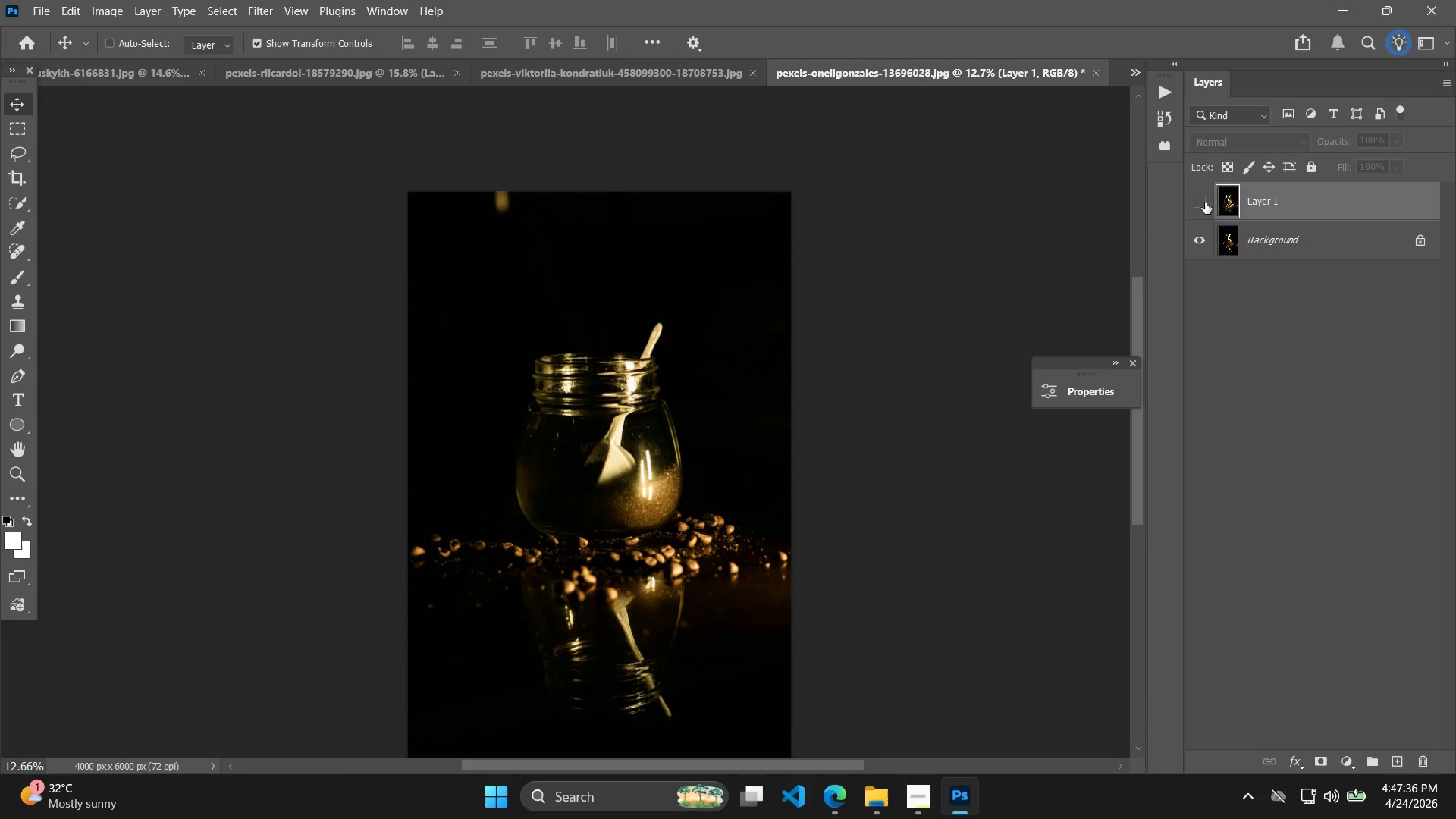 
left_click([1205, 202])
 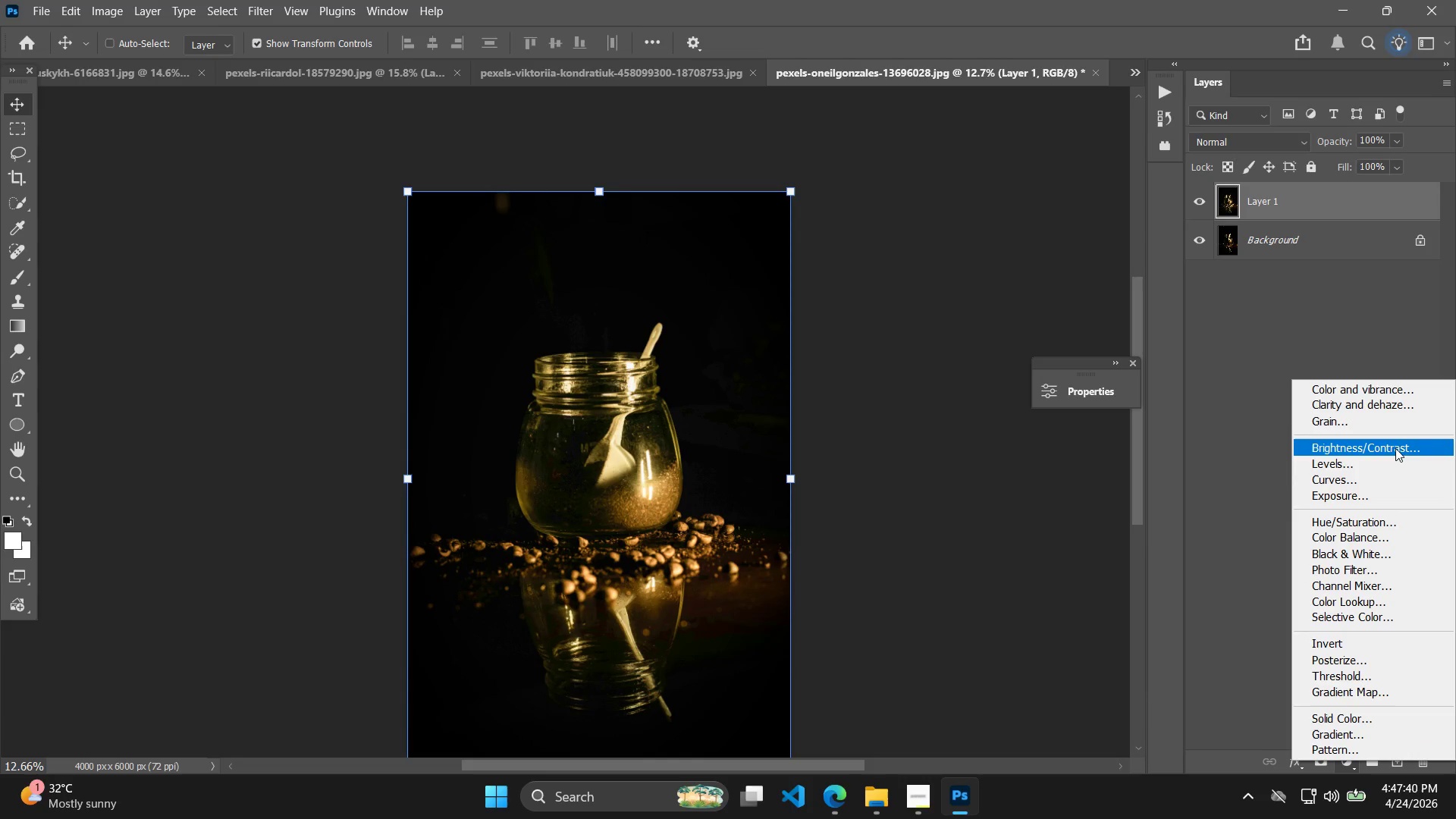 
wait(5.17)
 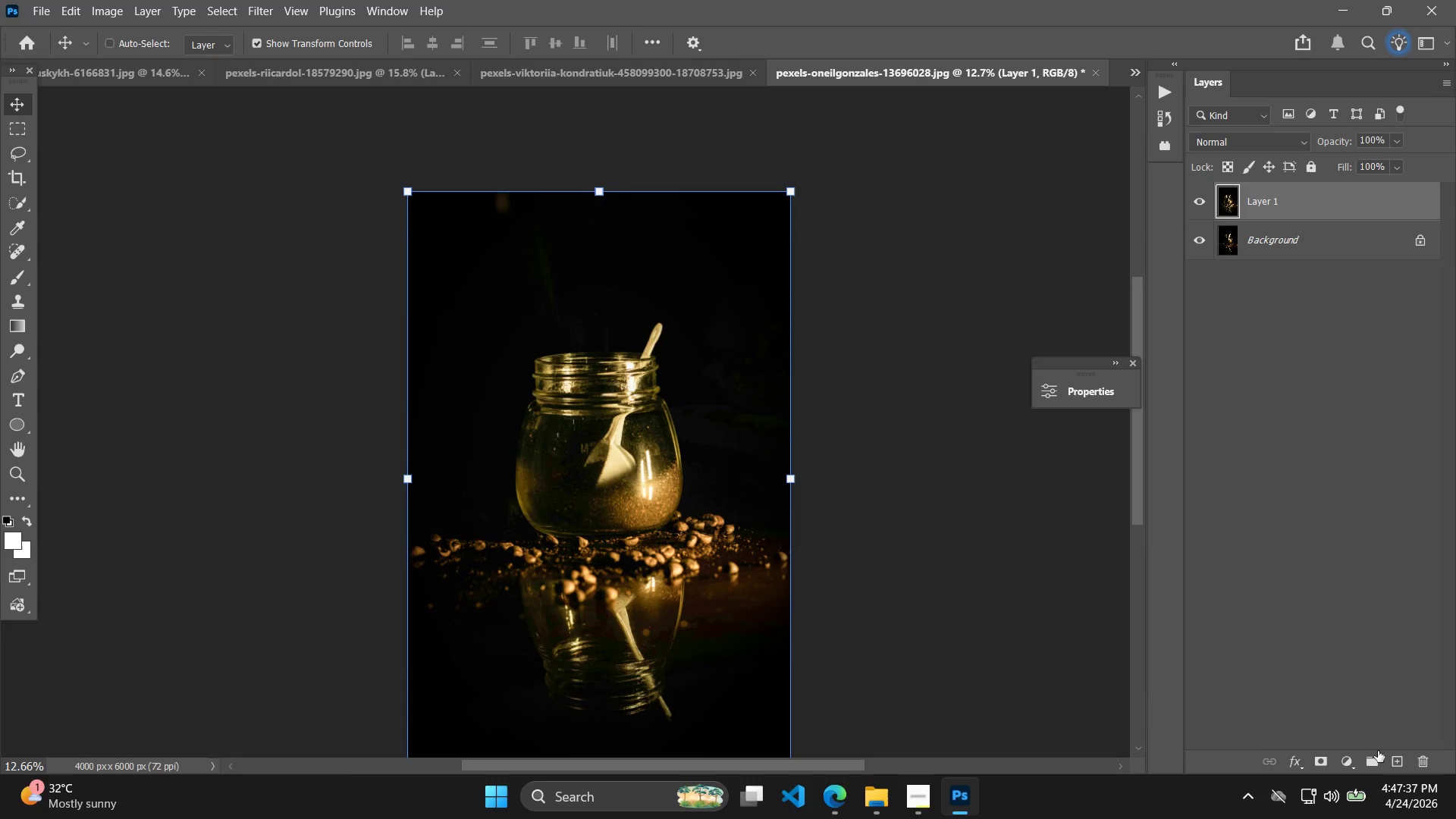 
left_click([1373, 457])
 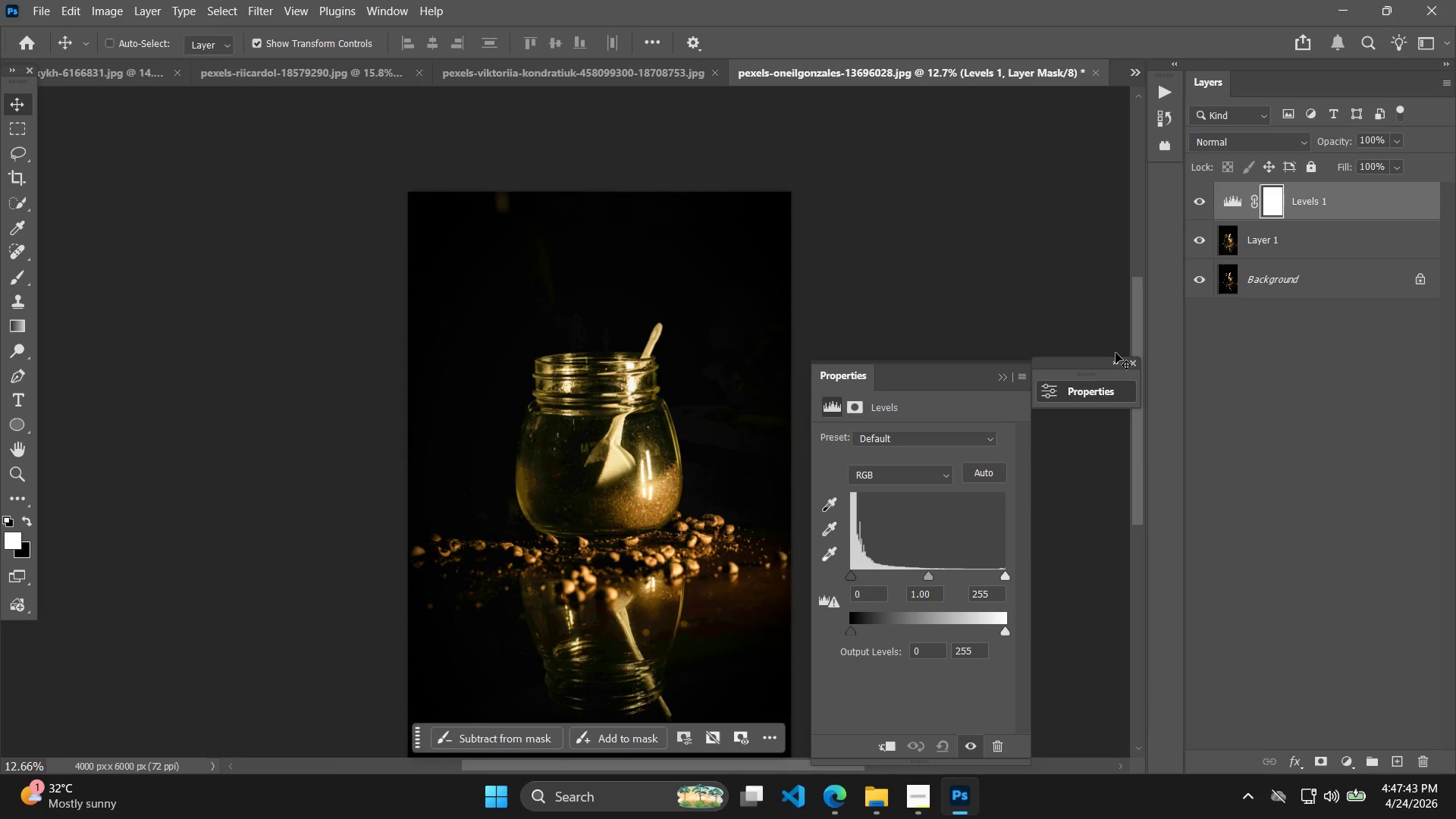 
key(Control+Z)
 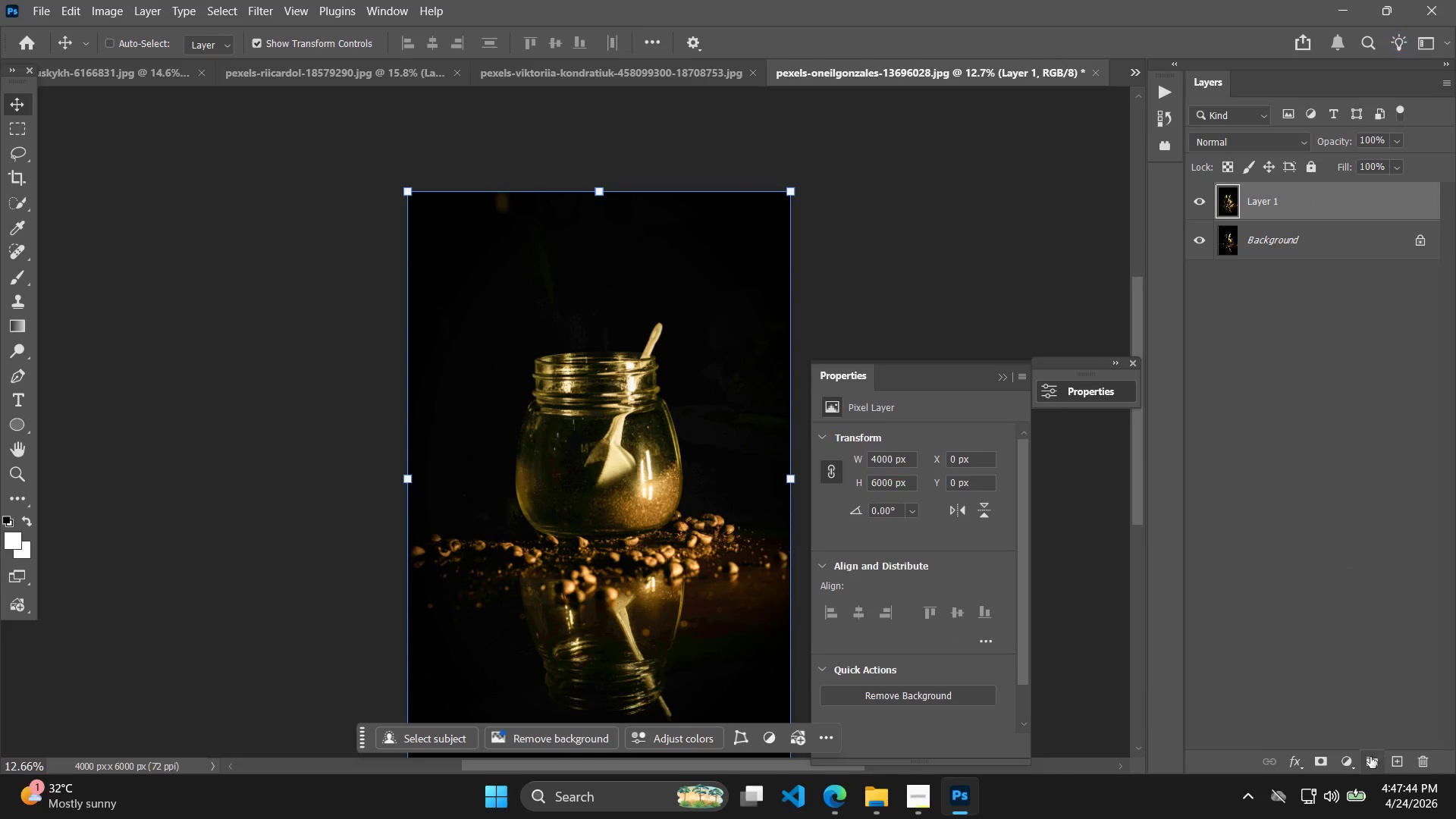 
left_click([1351, 763])
 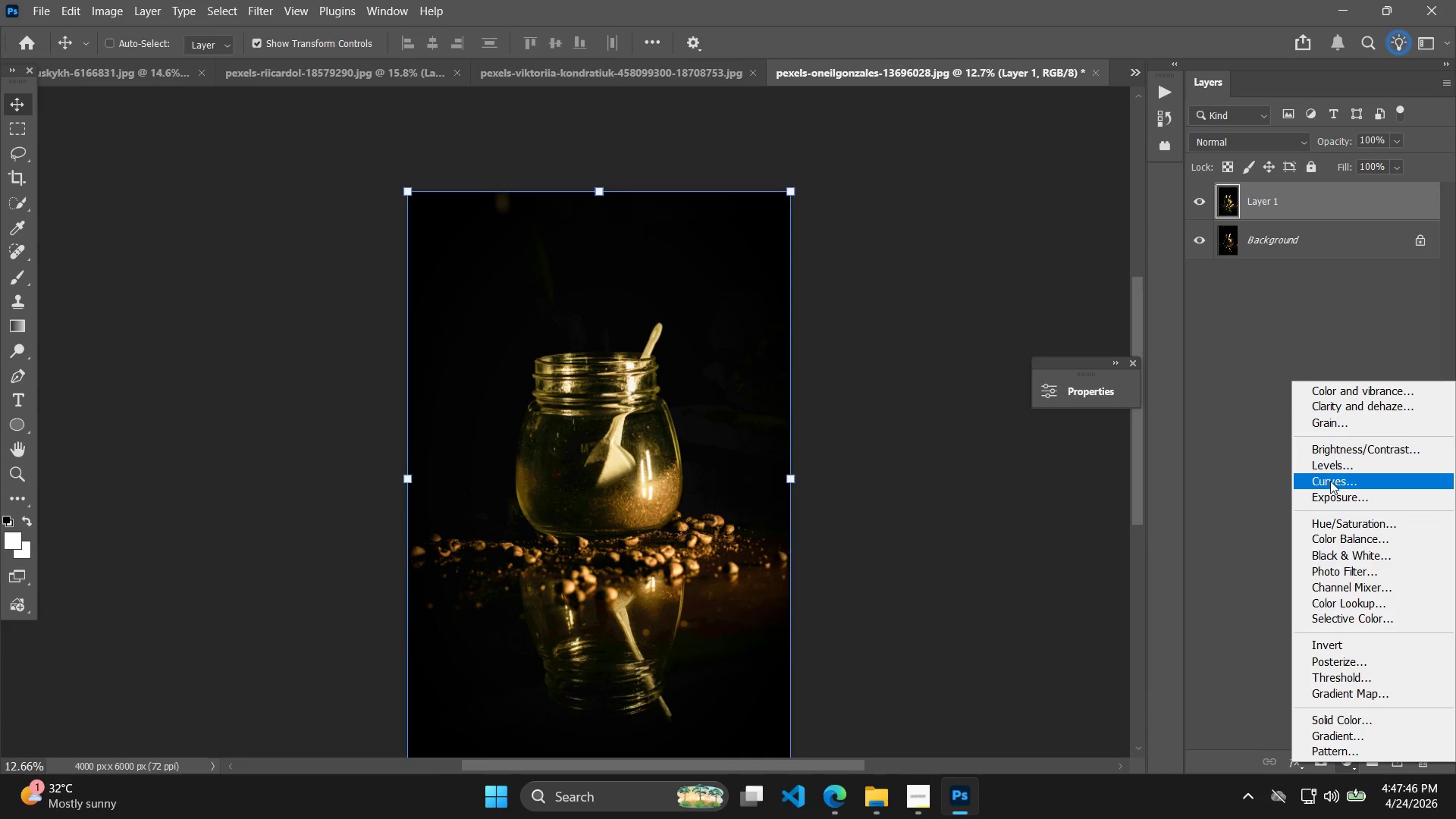 
left_click([1339, 453])
 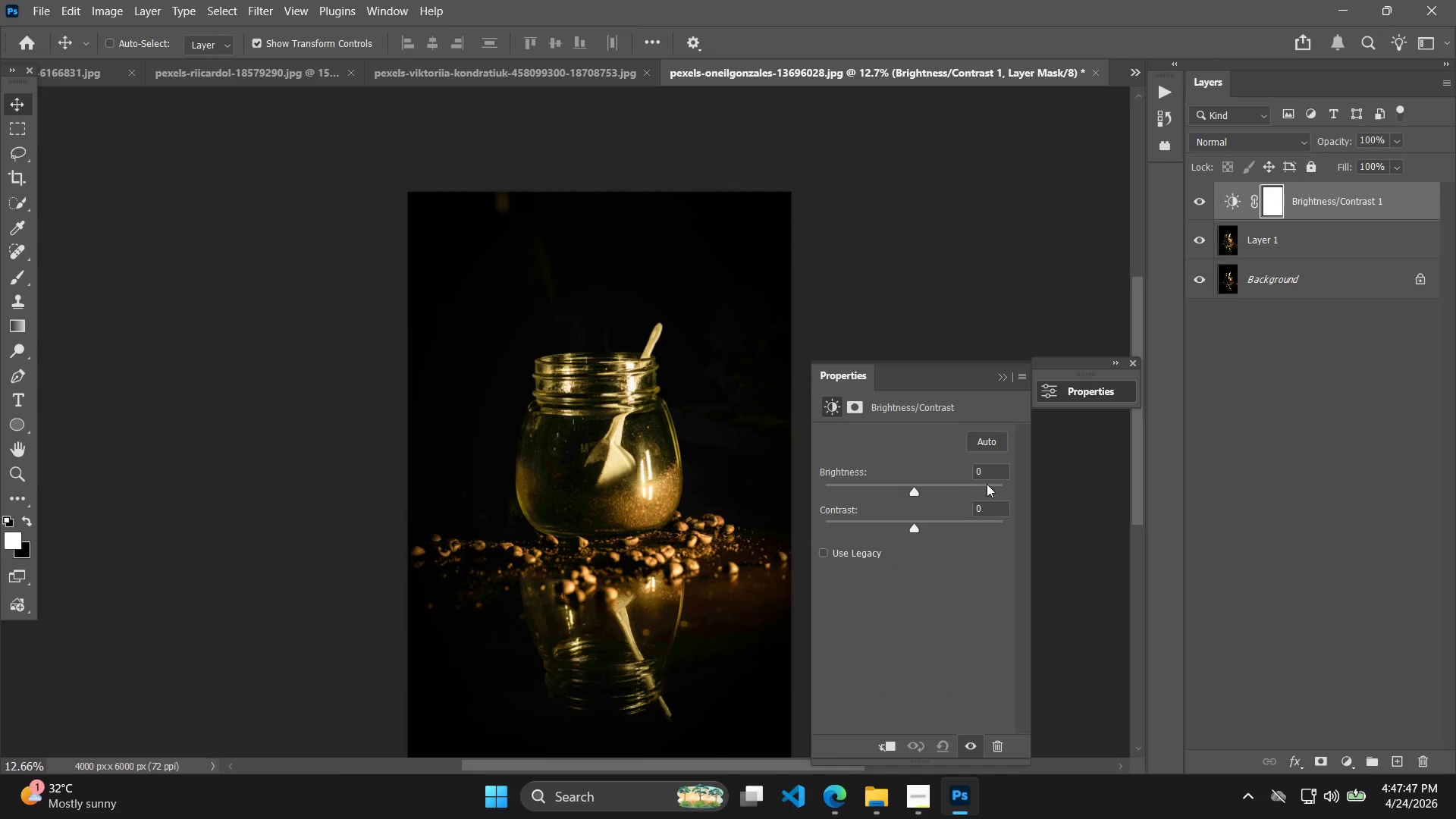 
left_click_drag(start_coordinate=[993, 475], to_coordinate=[992, 482])
 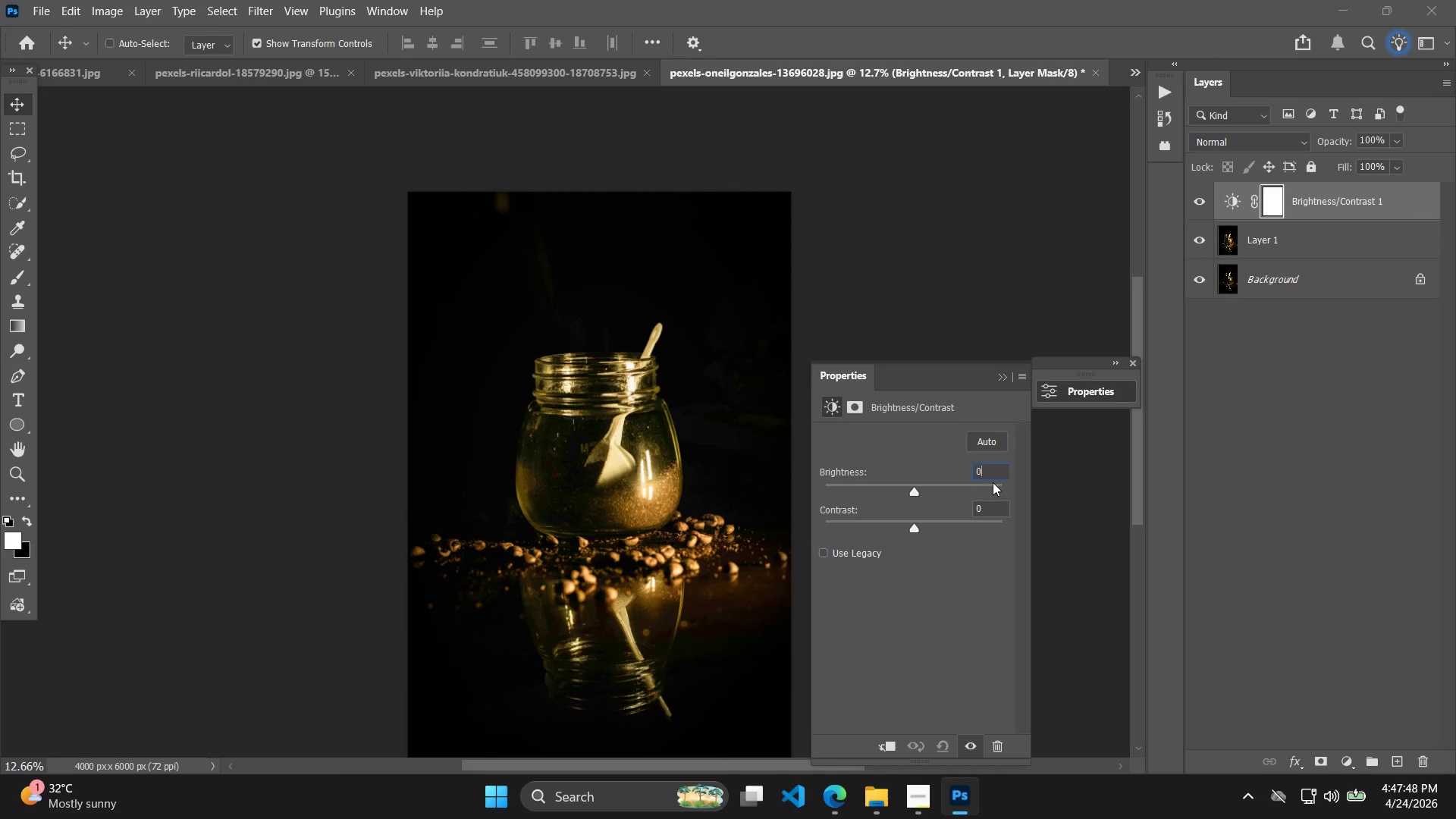 
key(ArrowUp)
 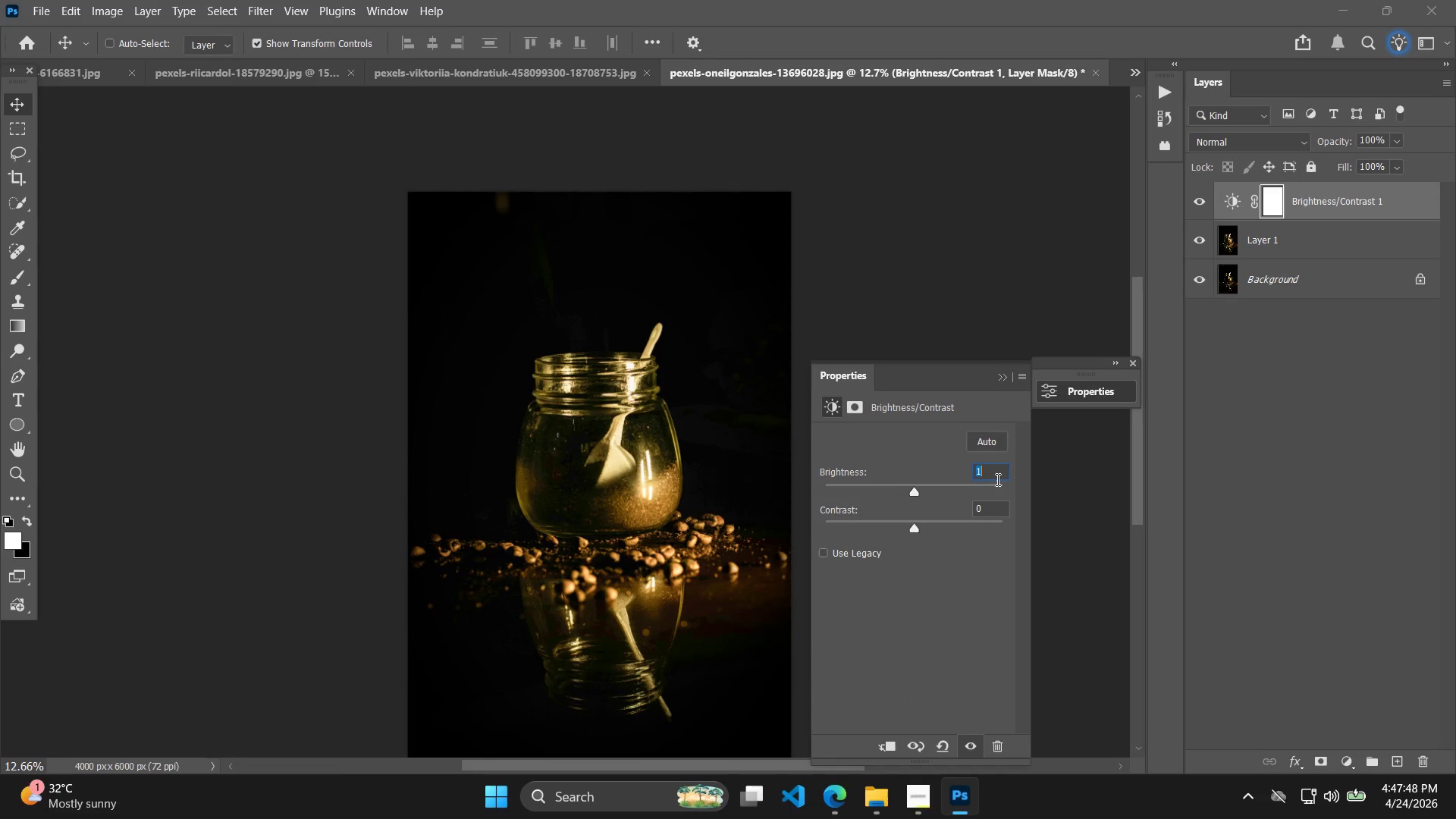 
key(ArrowUp)
 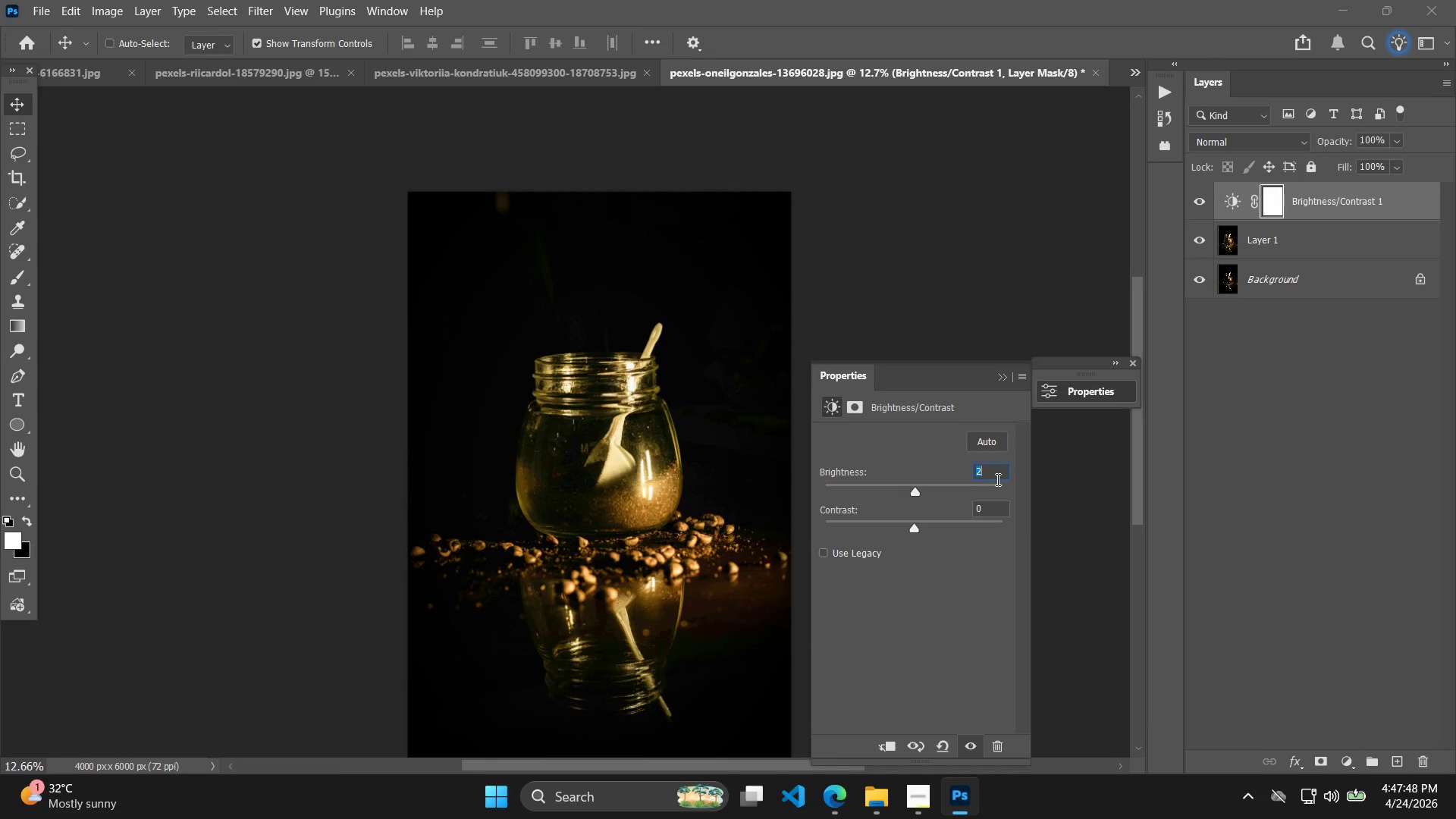 
key(ArrowUp)
 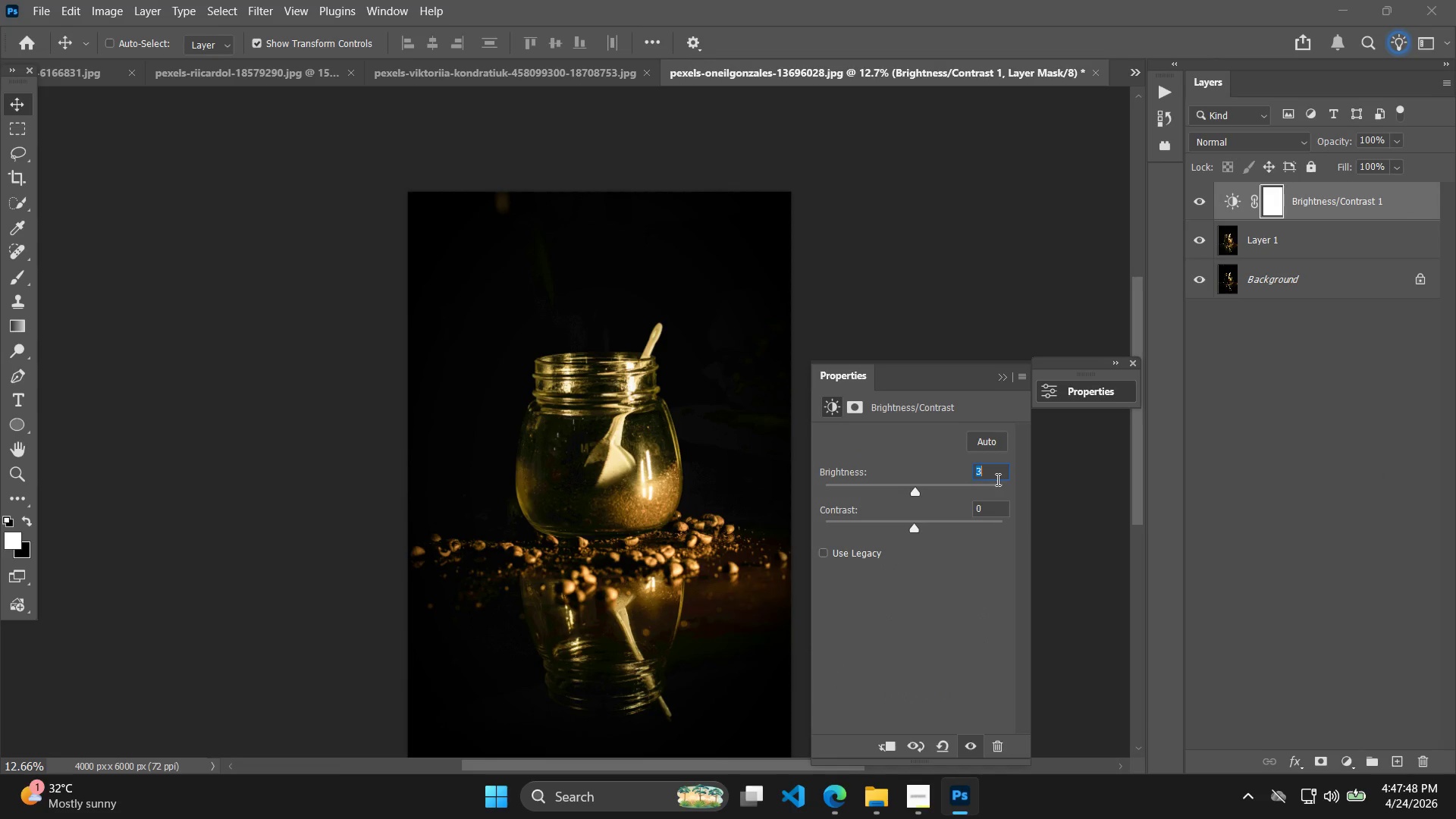 
key(ArrowUp)
 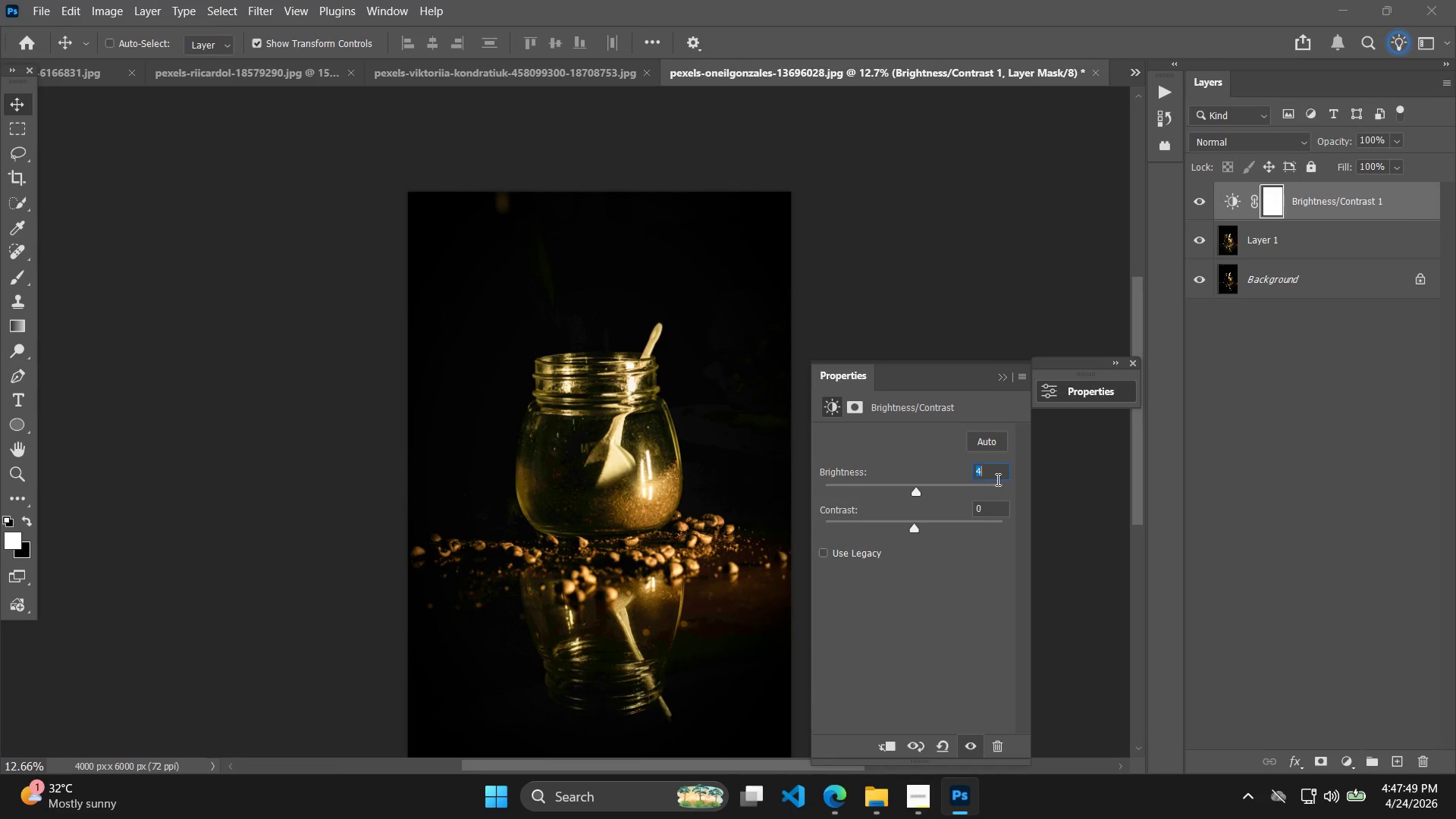 
hold_key(key=ArrowUp, duration=1.5)
 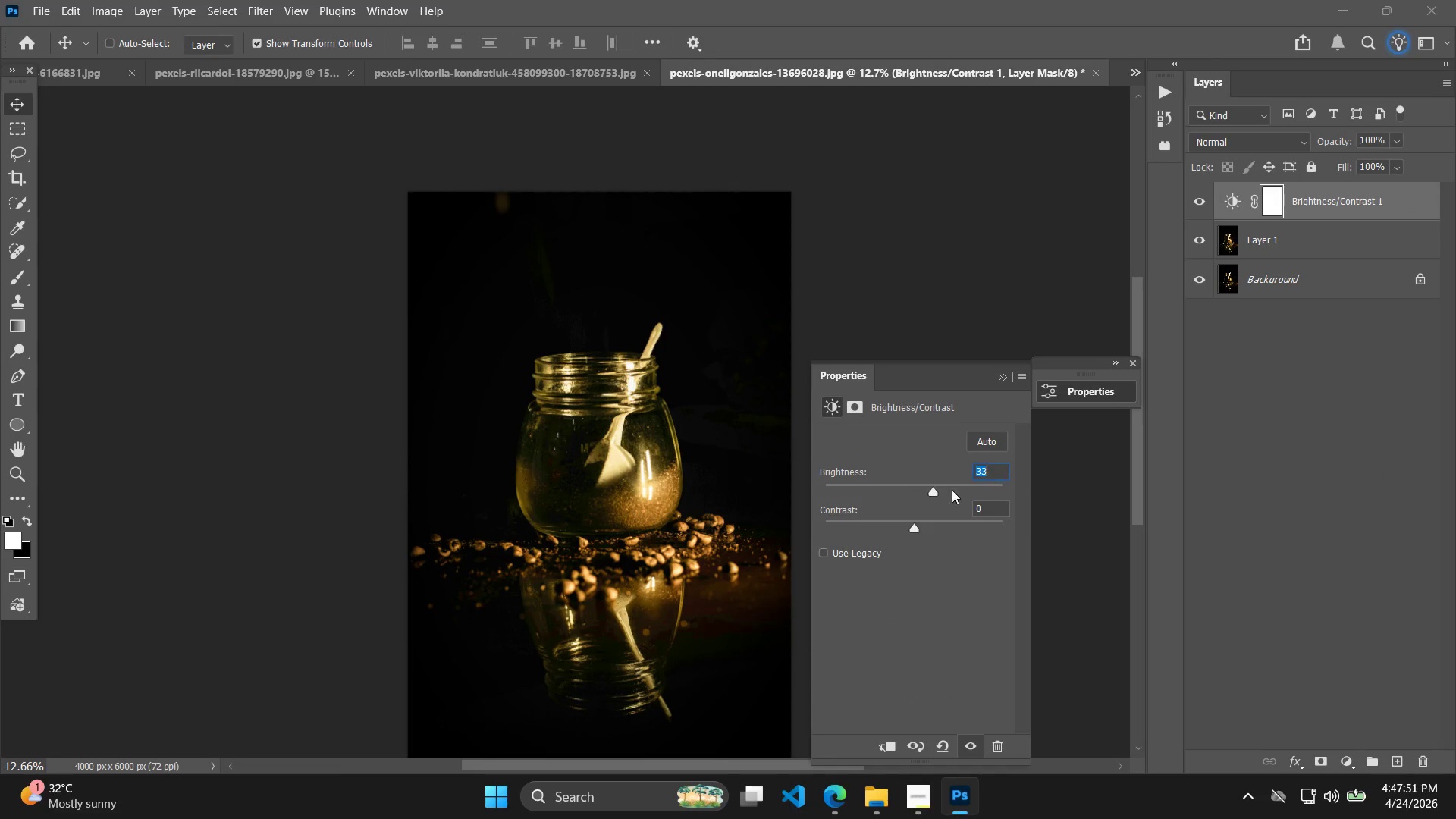 
hold_key(key=ArrowUp, duration=0.53)
 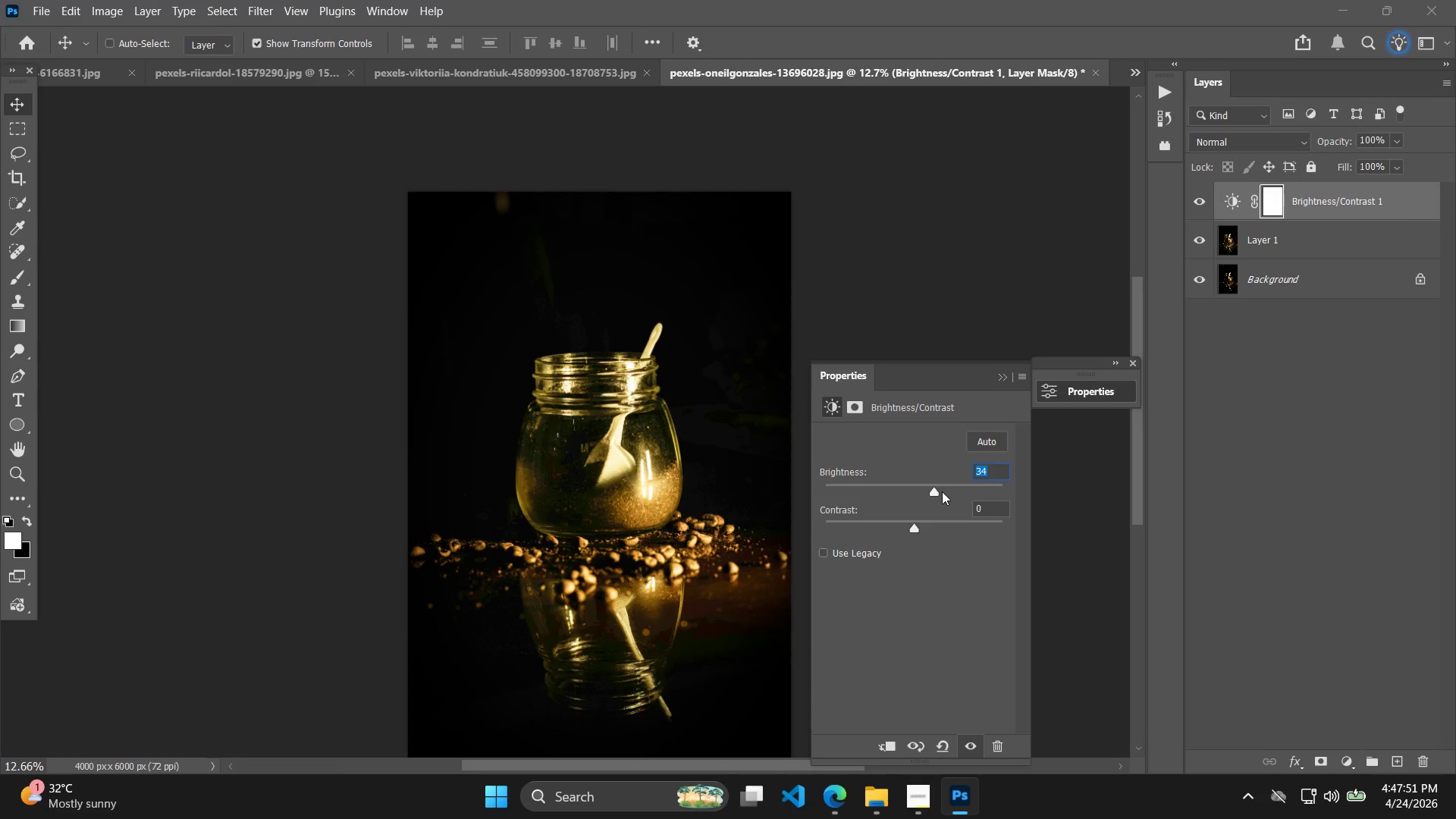 
key(ArrowUp)
 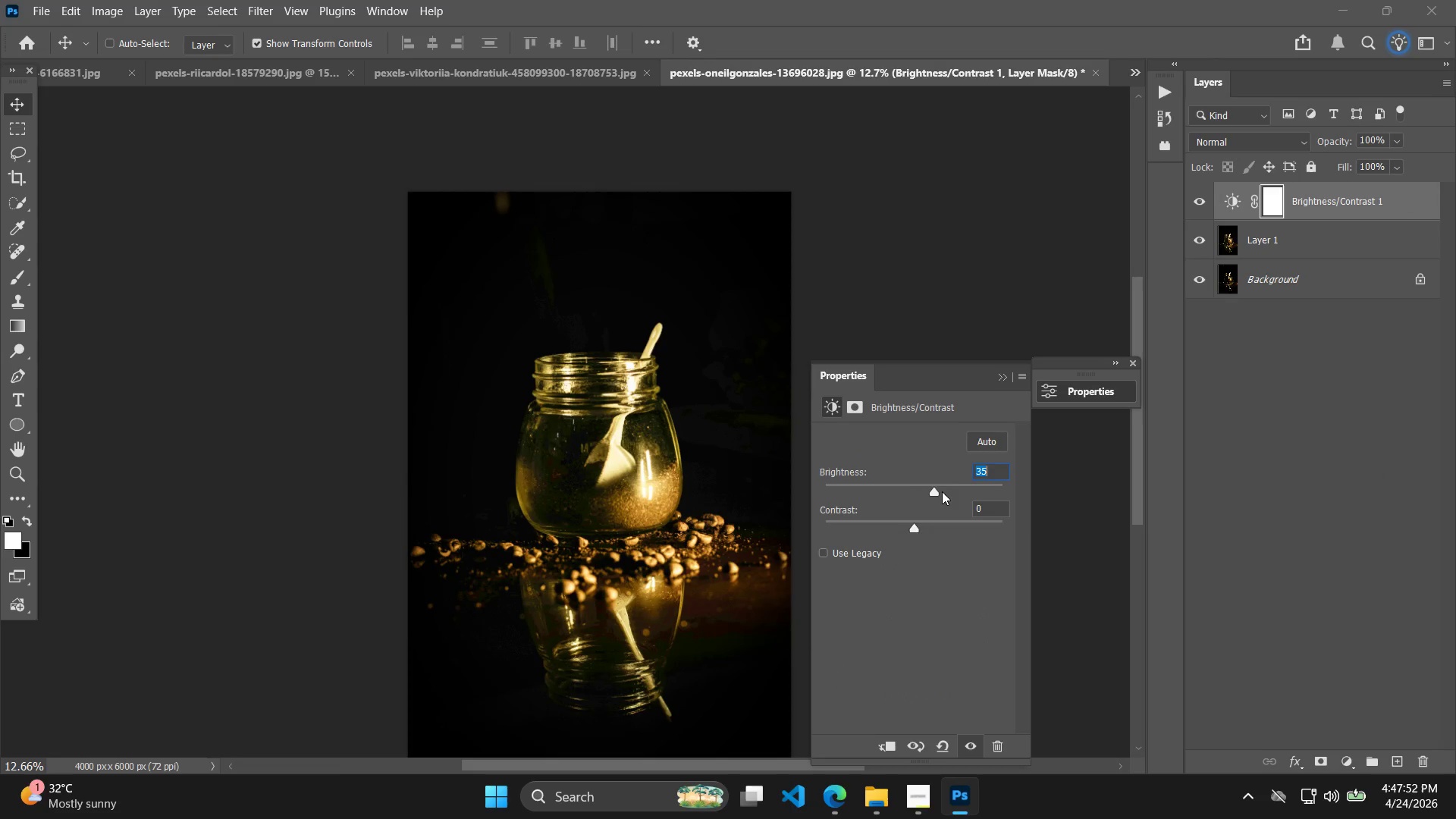 
key(ArrowUp)
 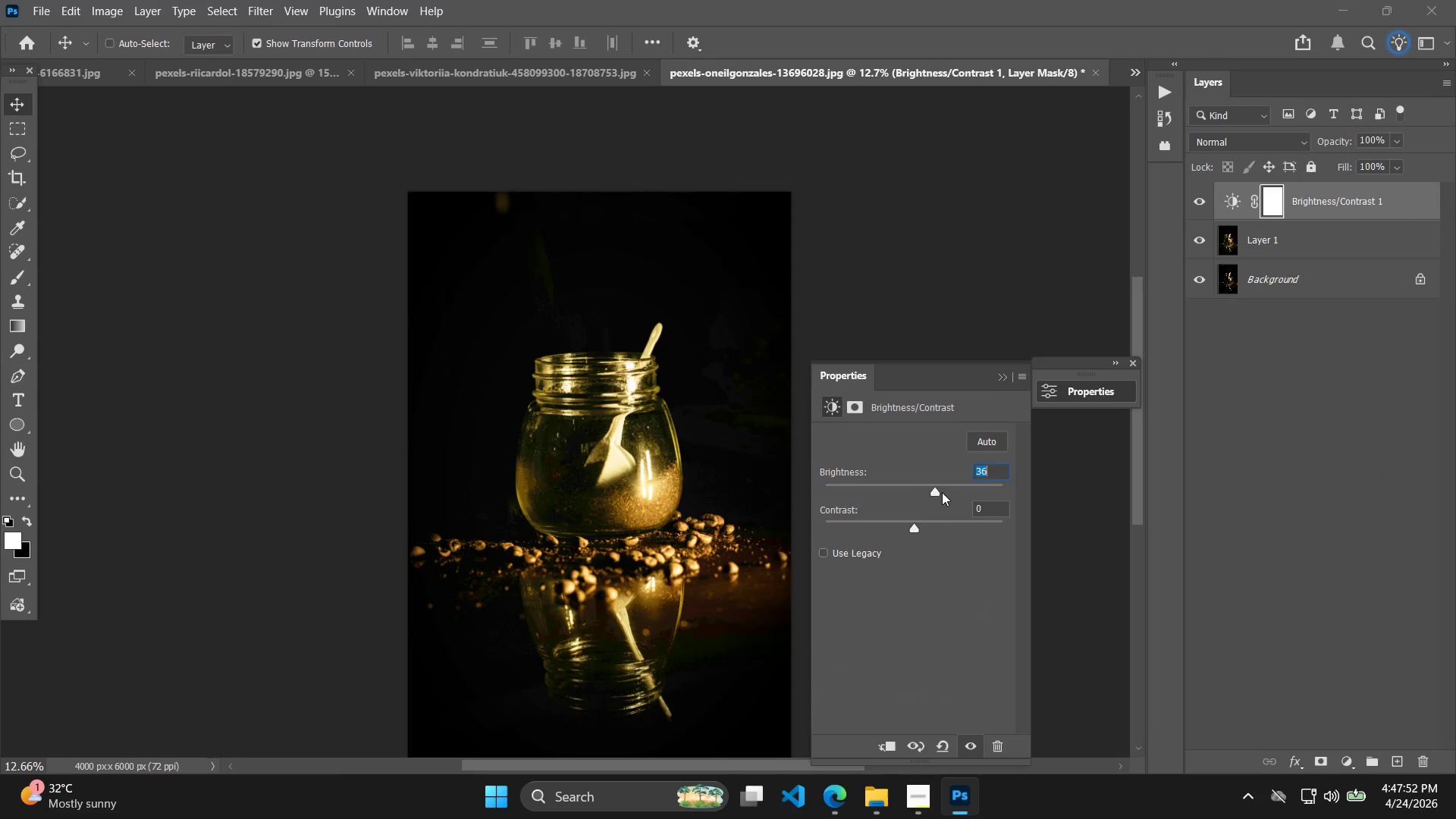 
key(ArrowUp)
 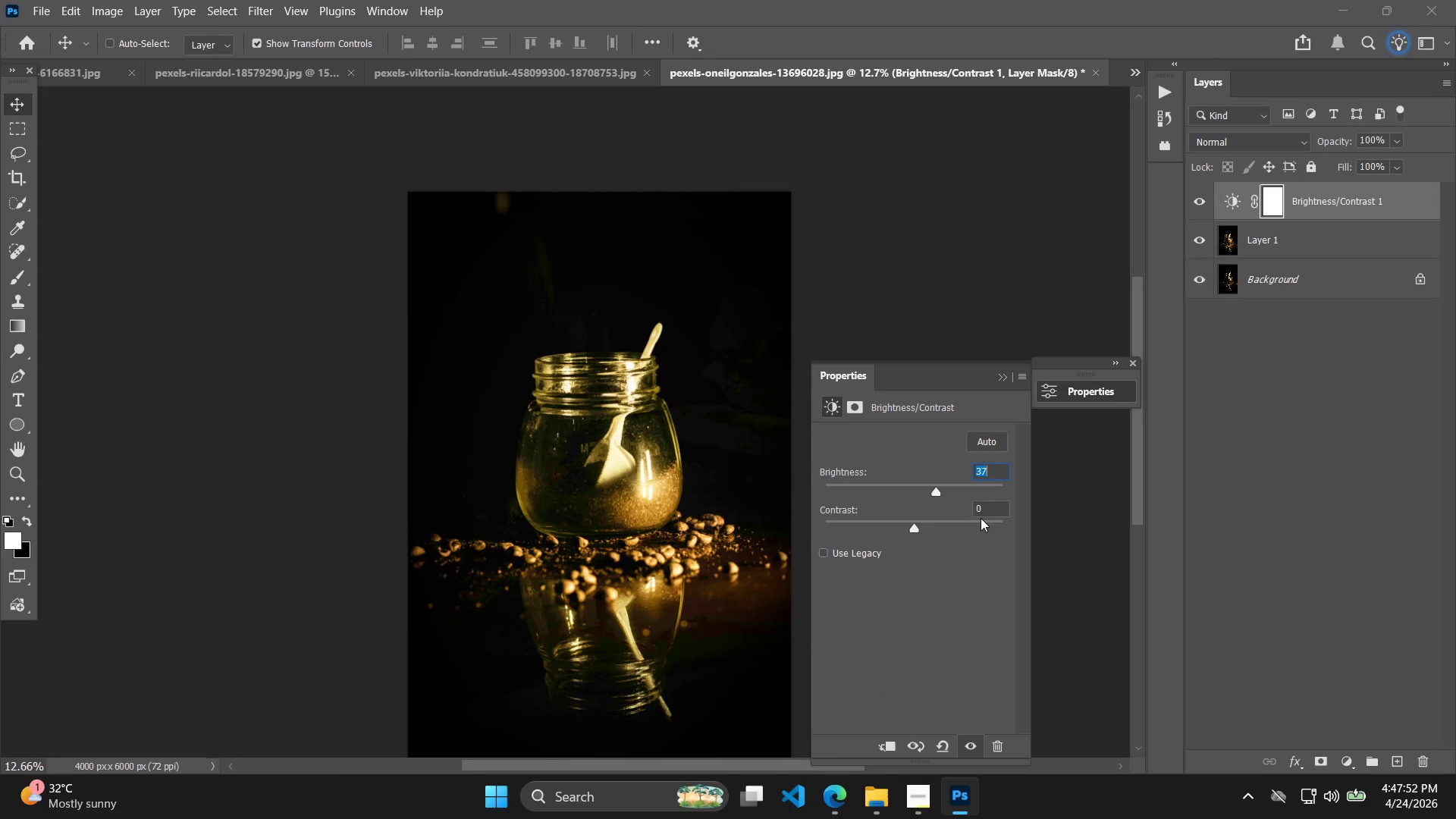 
left_click([989, 512])
 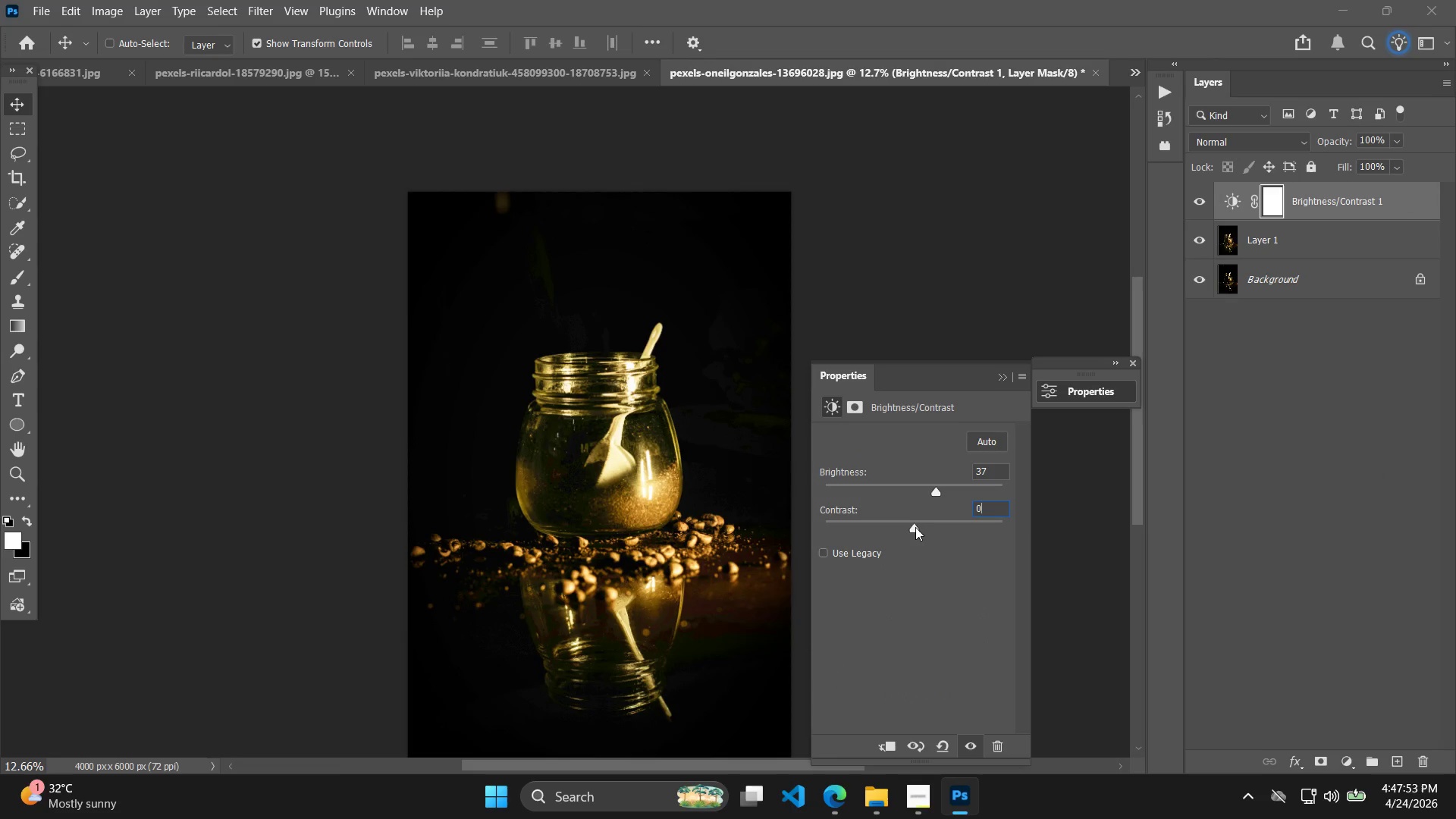 
left_click_drag(start_coordinate=[914, 525], to_coordinate=[918, 534])
 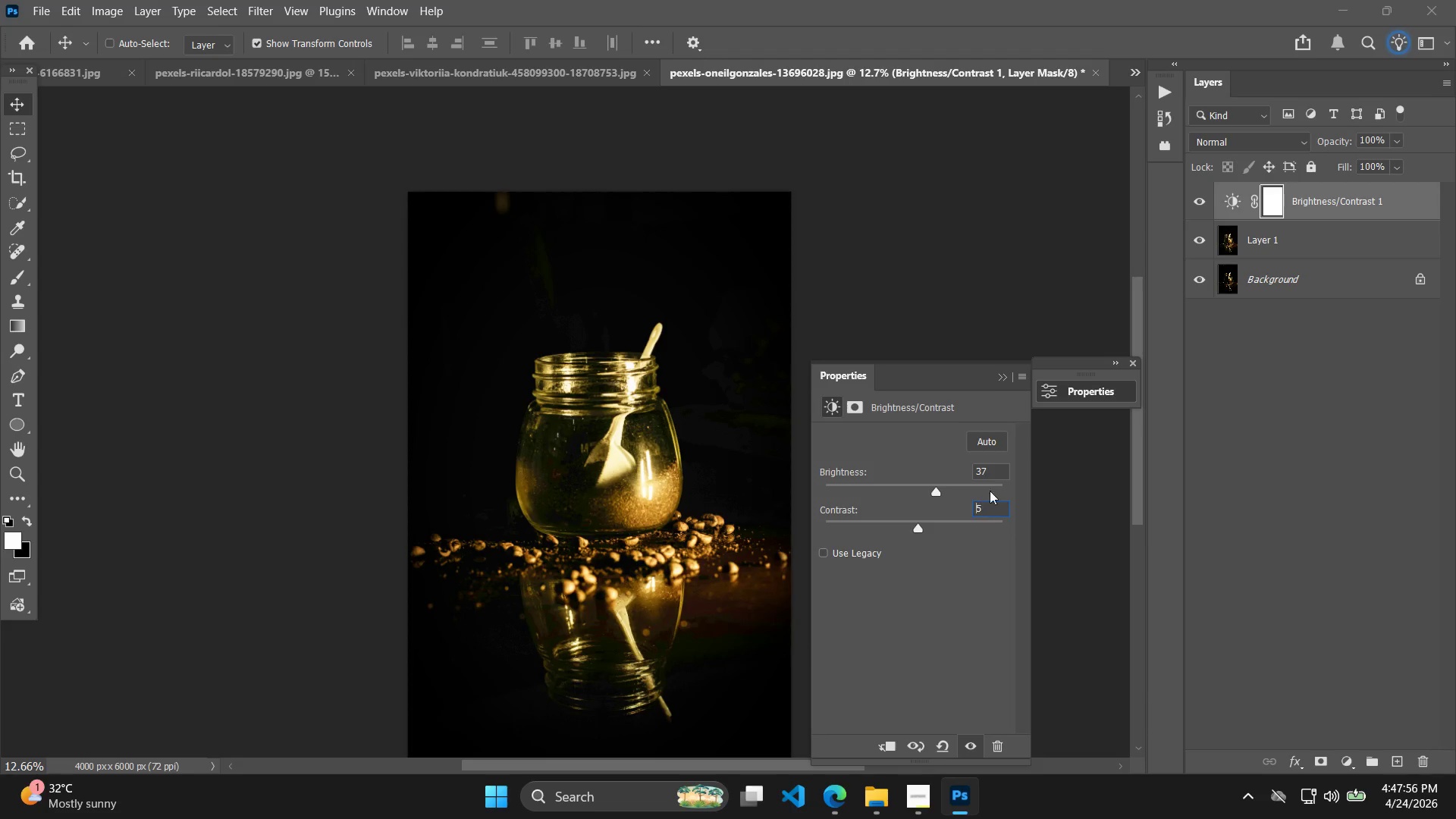 
left_click([998, 482])
 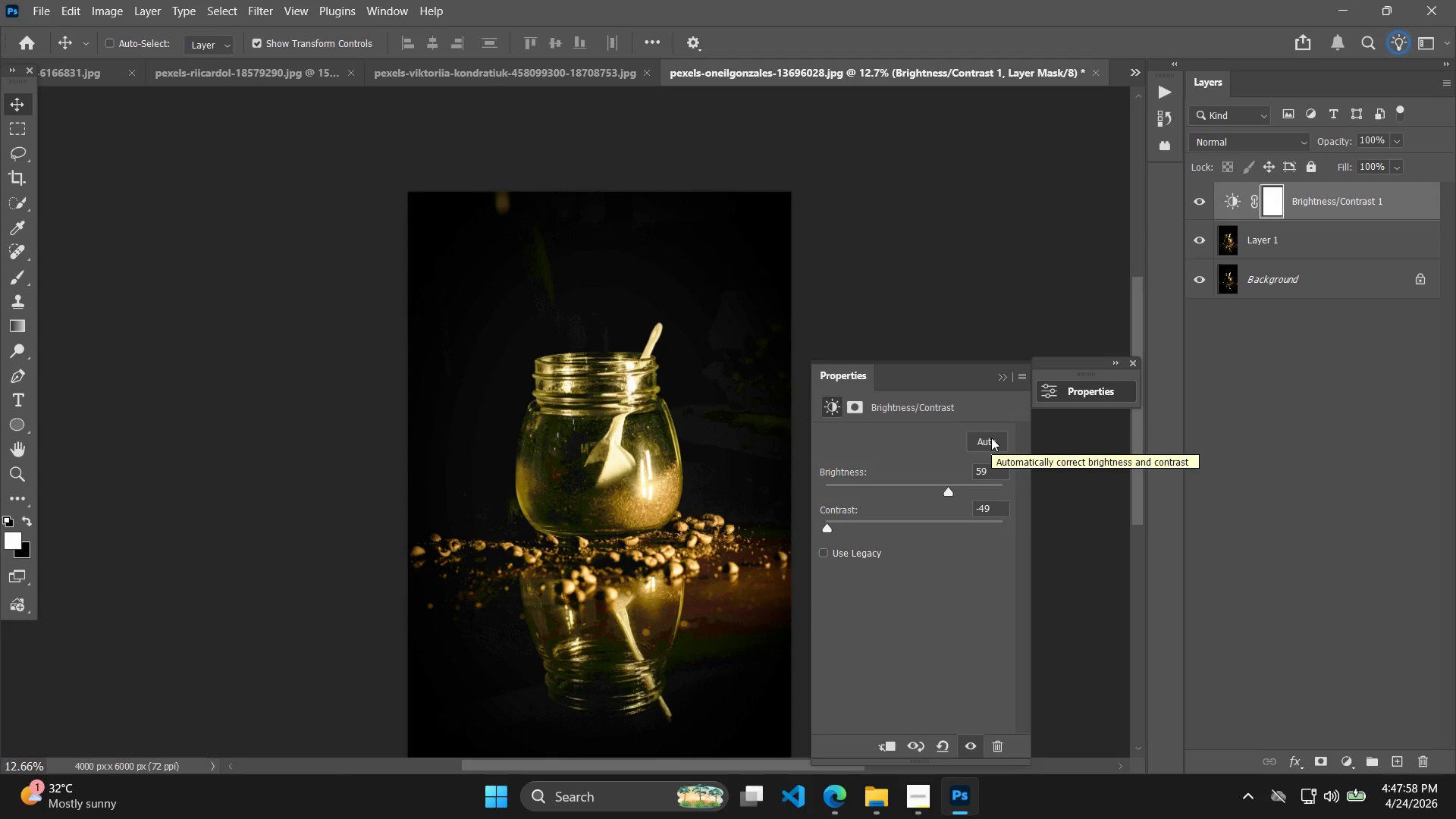 
left_click([992, 469])
 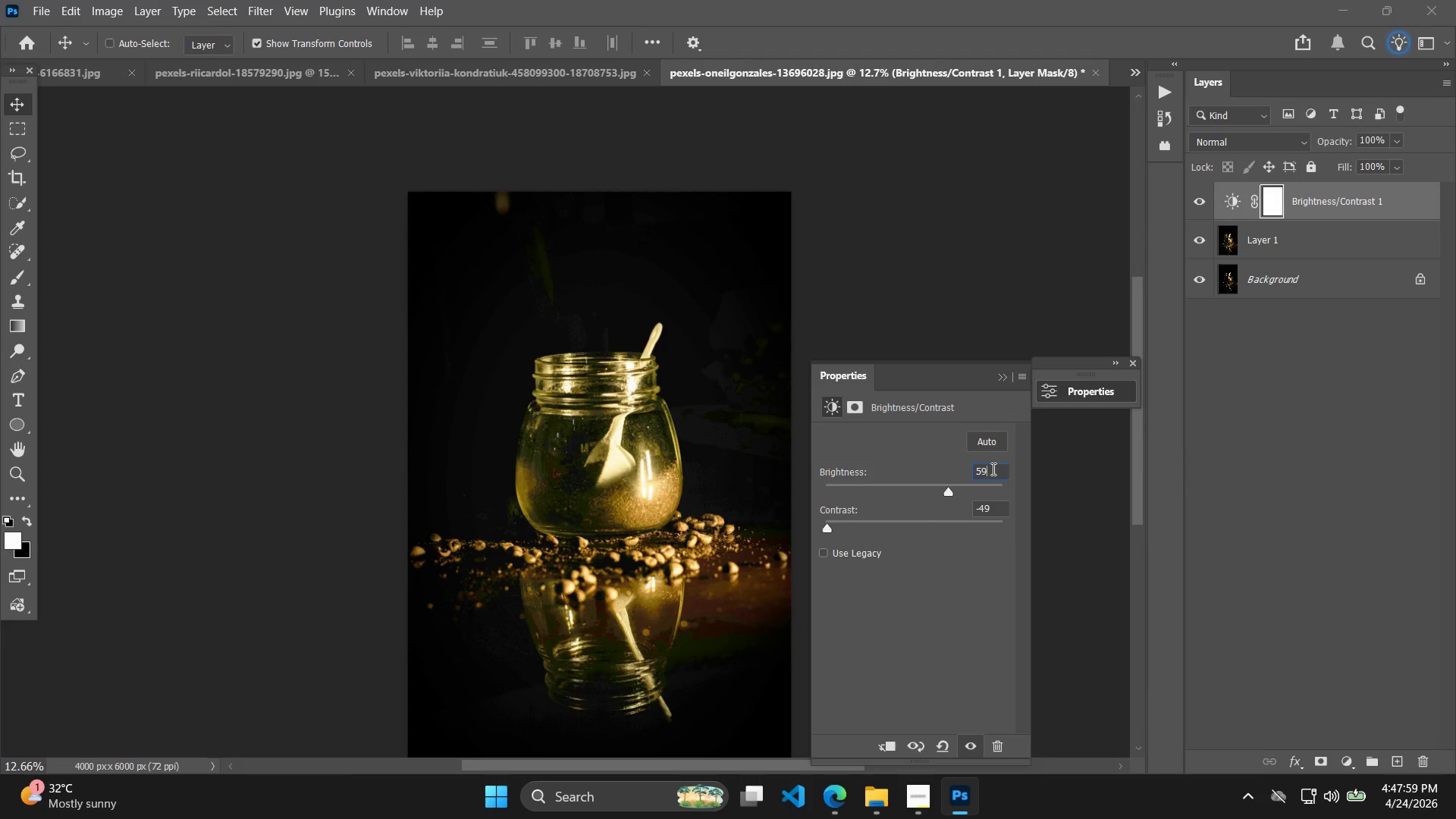 
key(ArrowUp)
 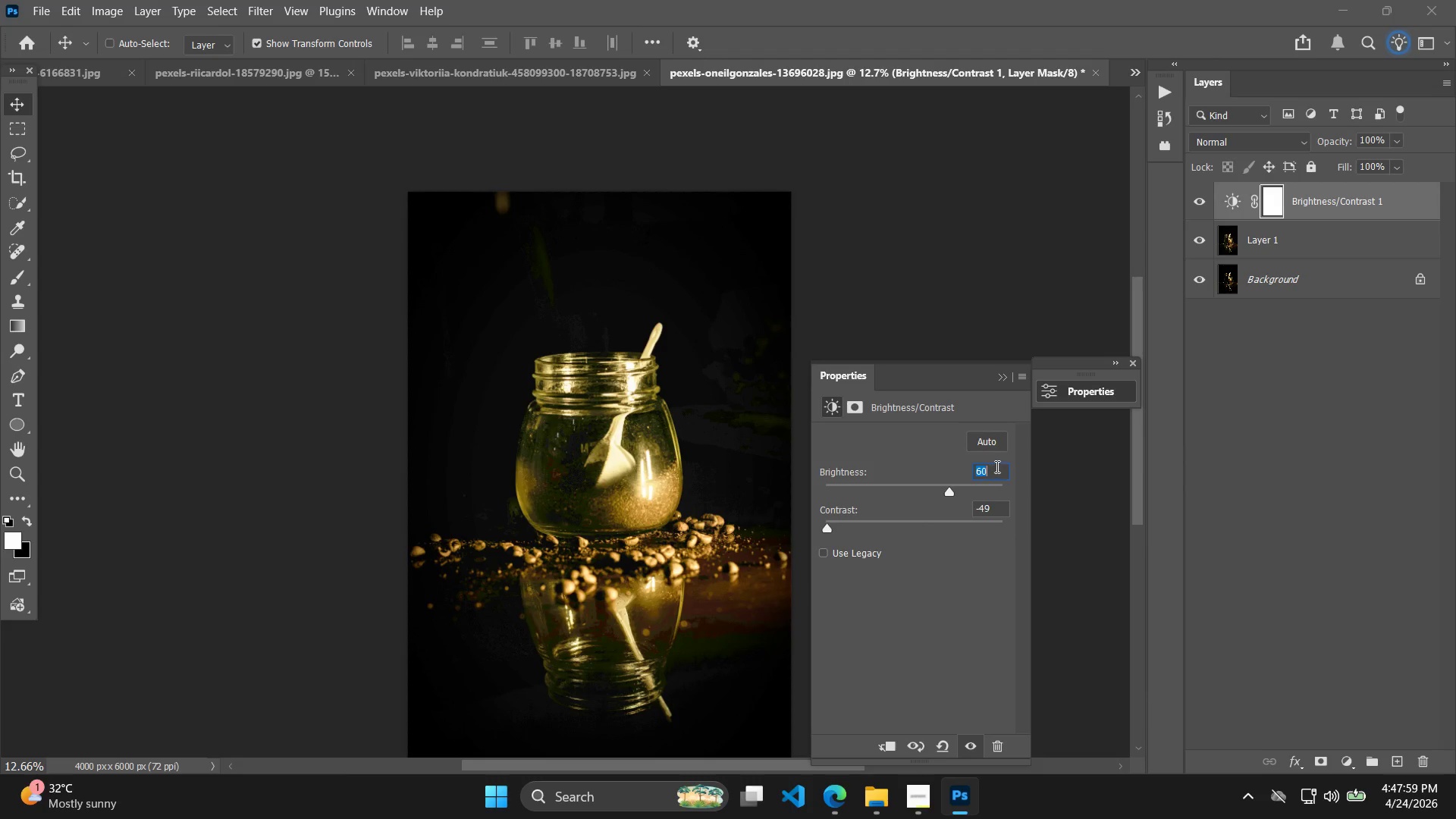 
key(ArrowUp)
 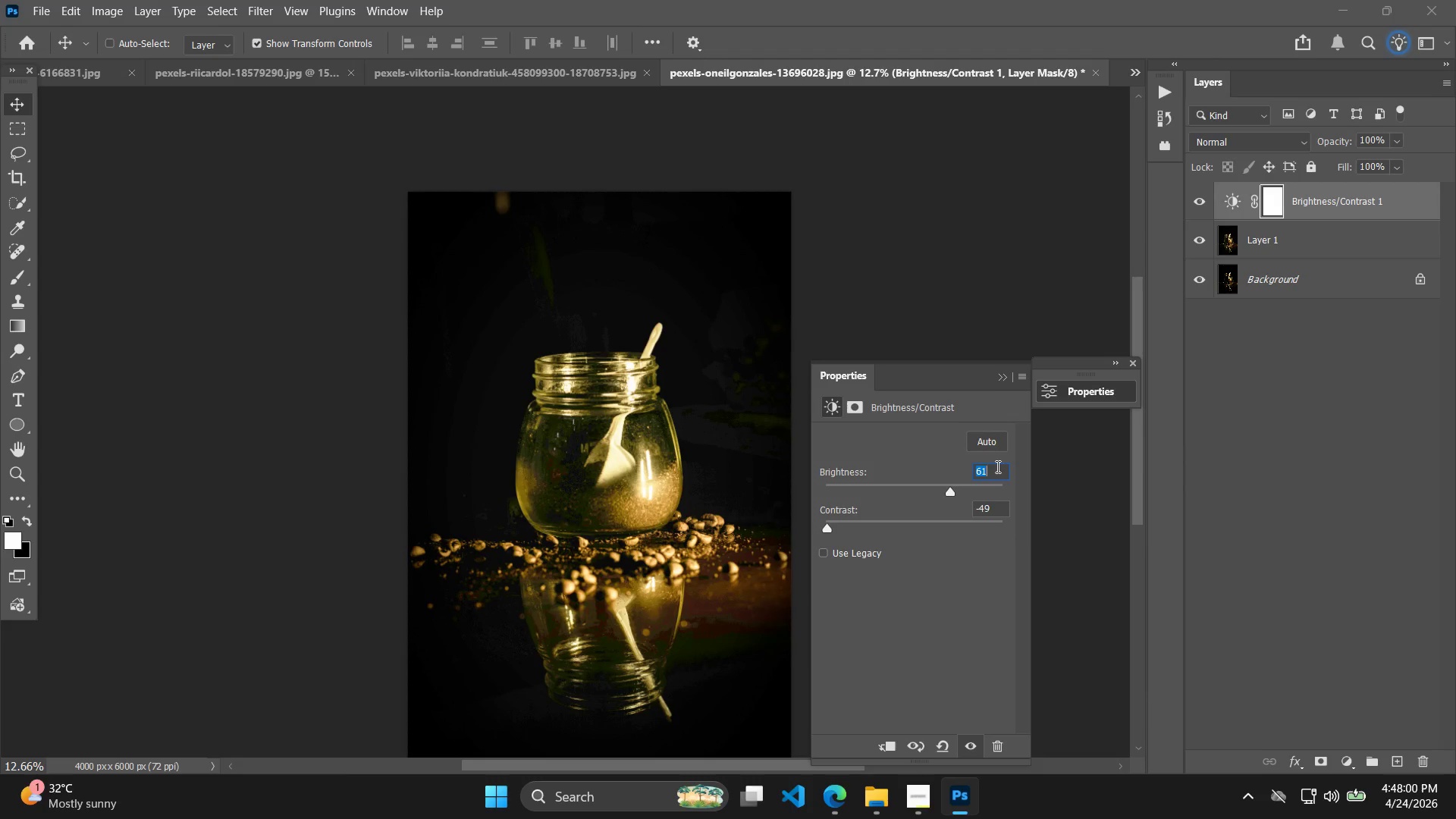 
key(ArrowUp)
 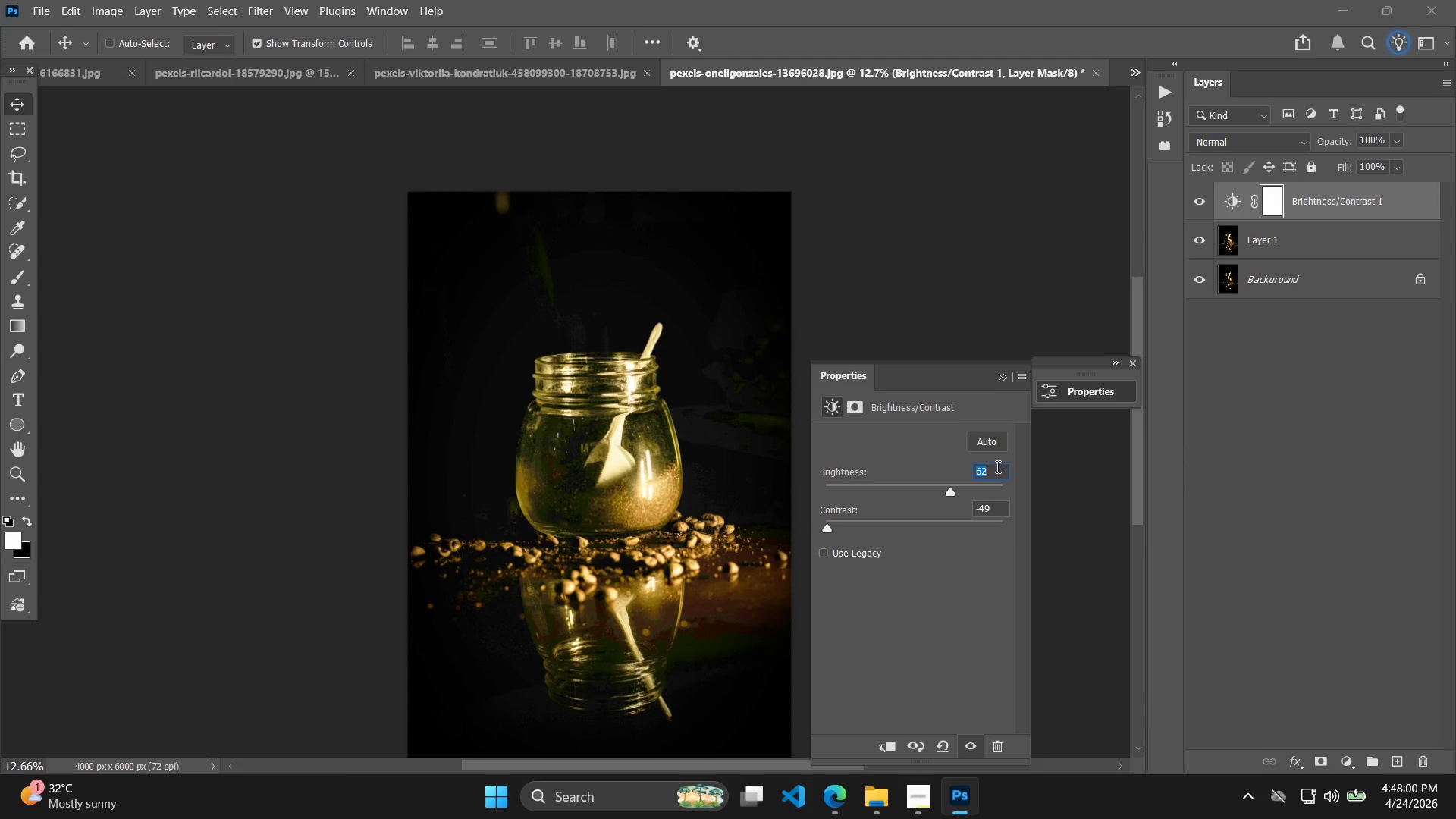 
key(ArrowUp)
 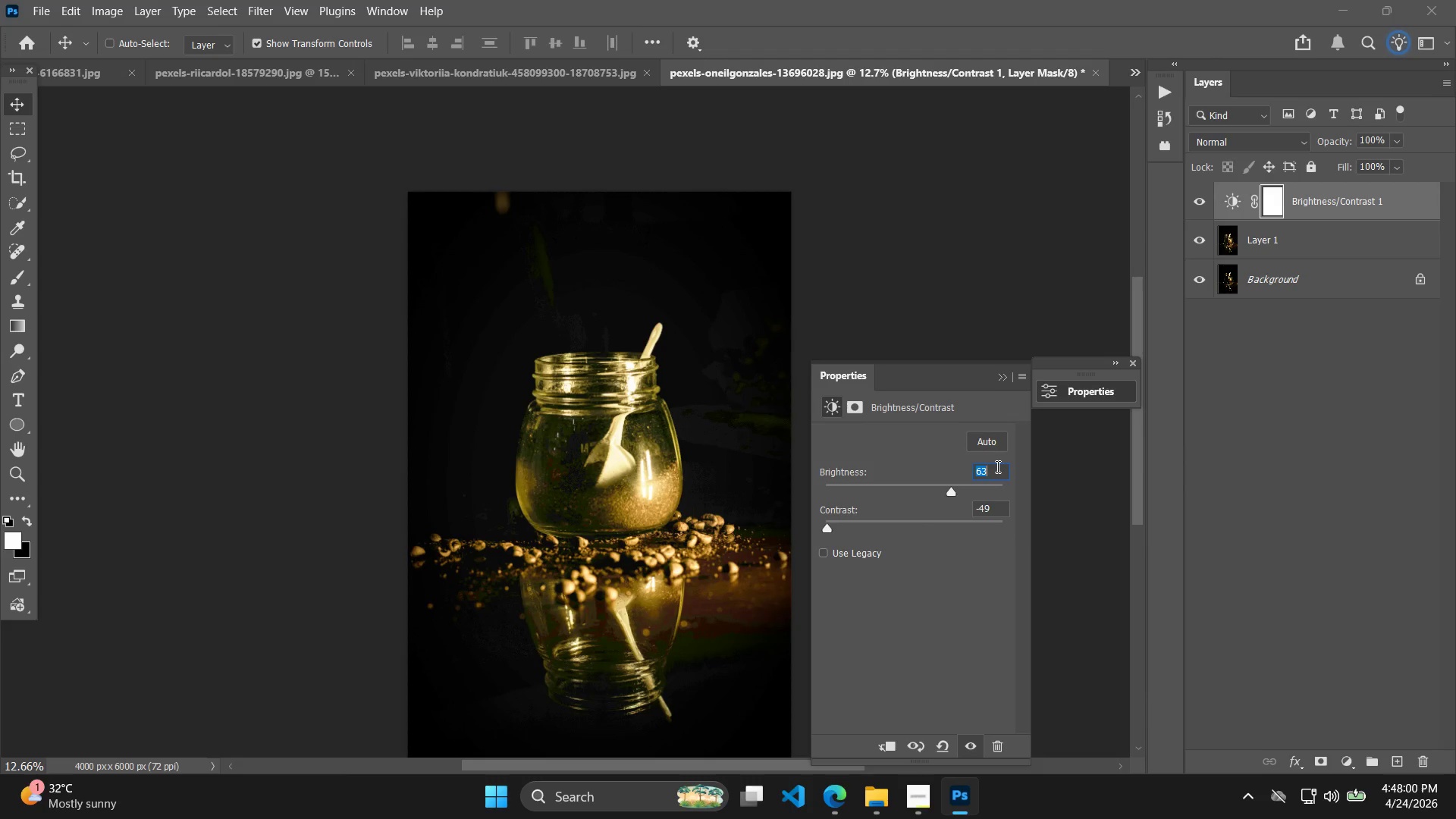 
key(ArrowUp)
 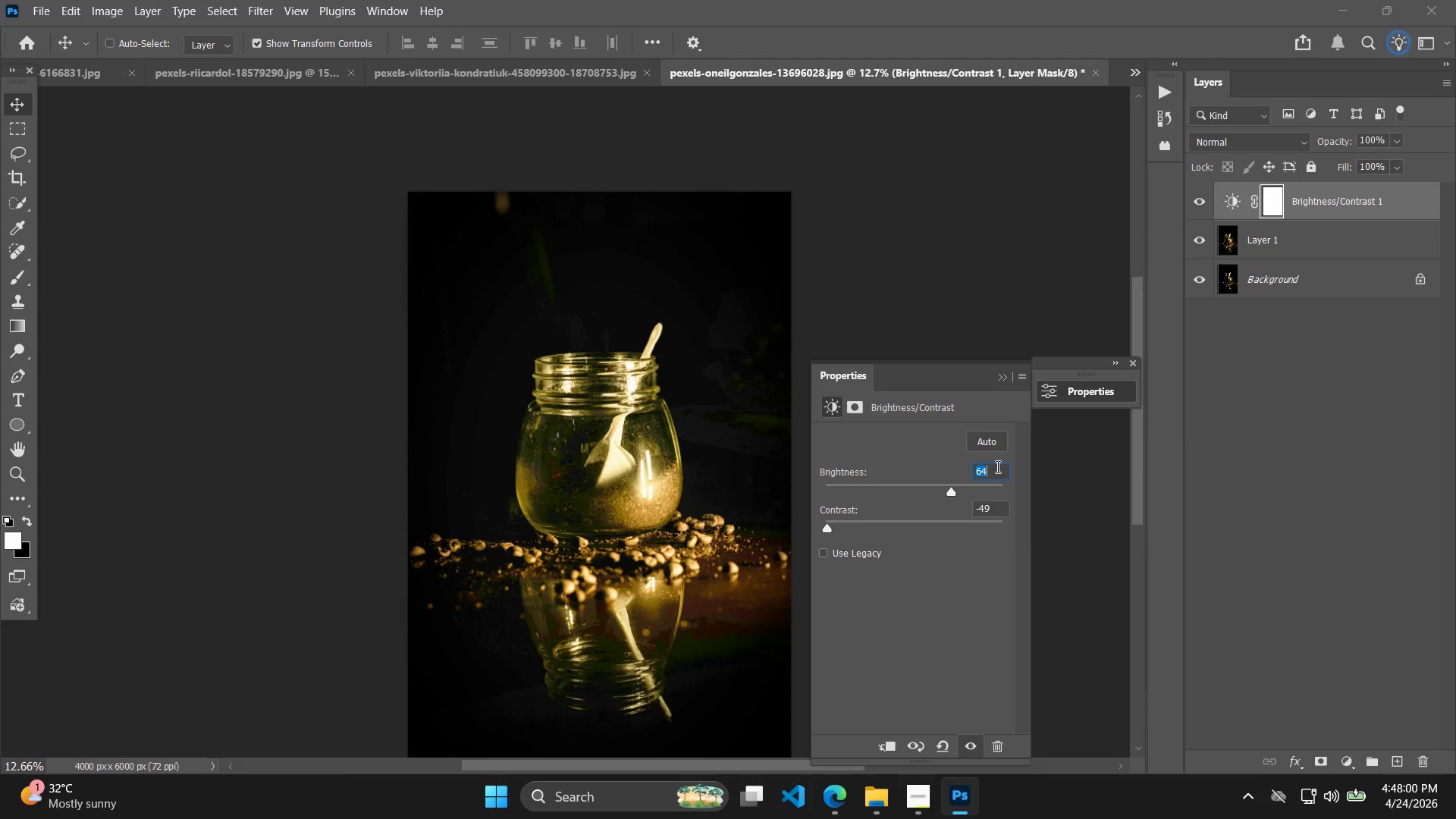 
hold_key(key=ArrowUp, duration=0.42)
 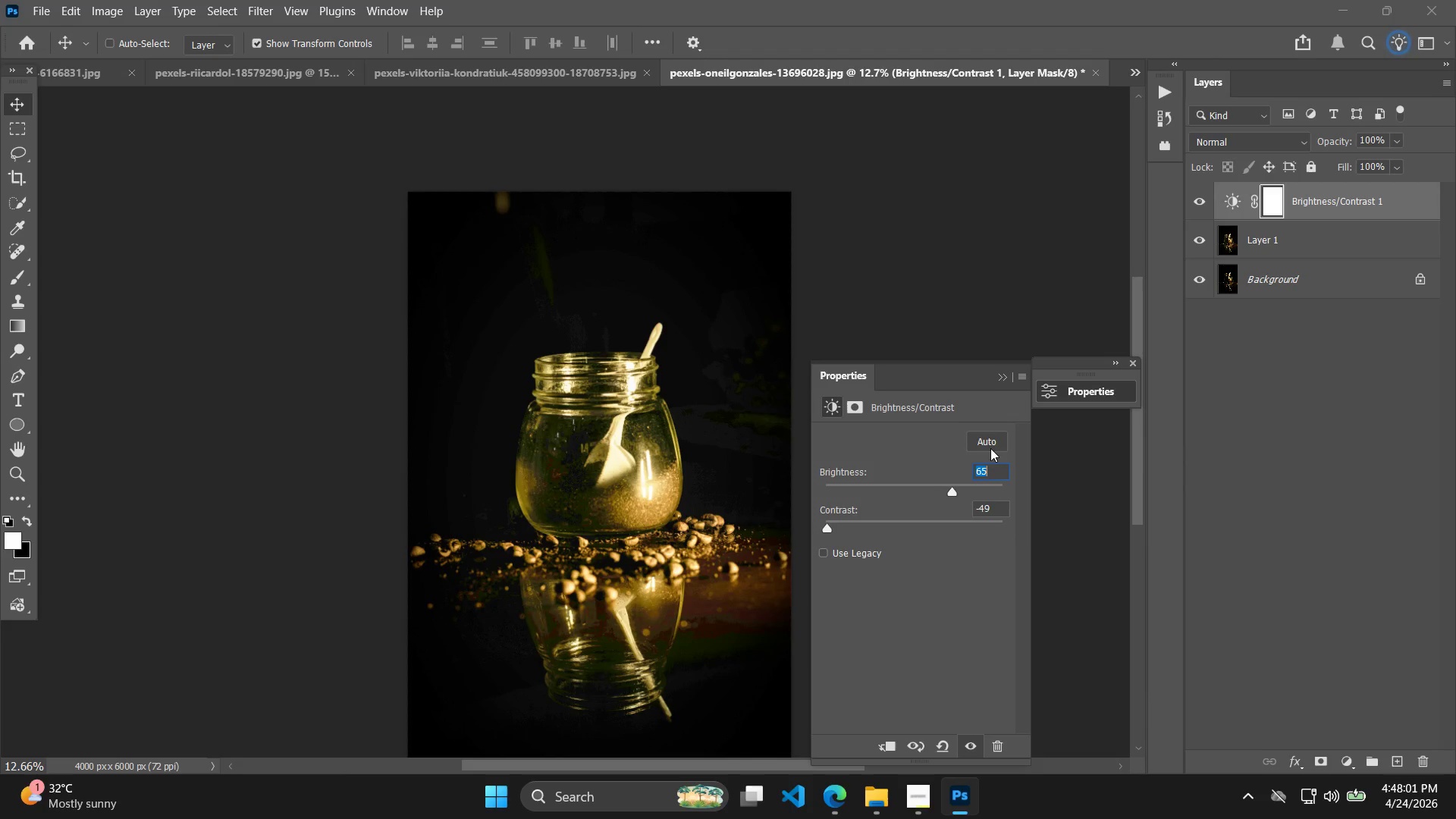 
key(ArrowUp)
 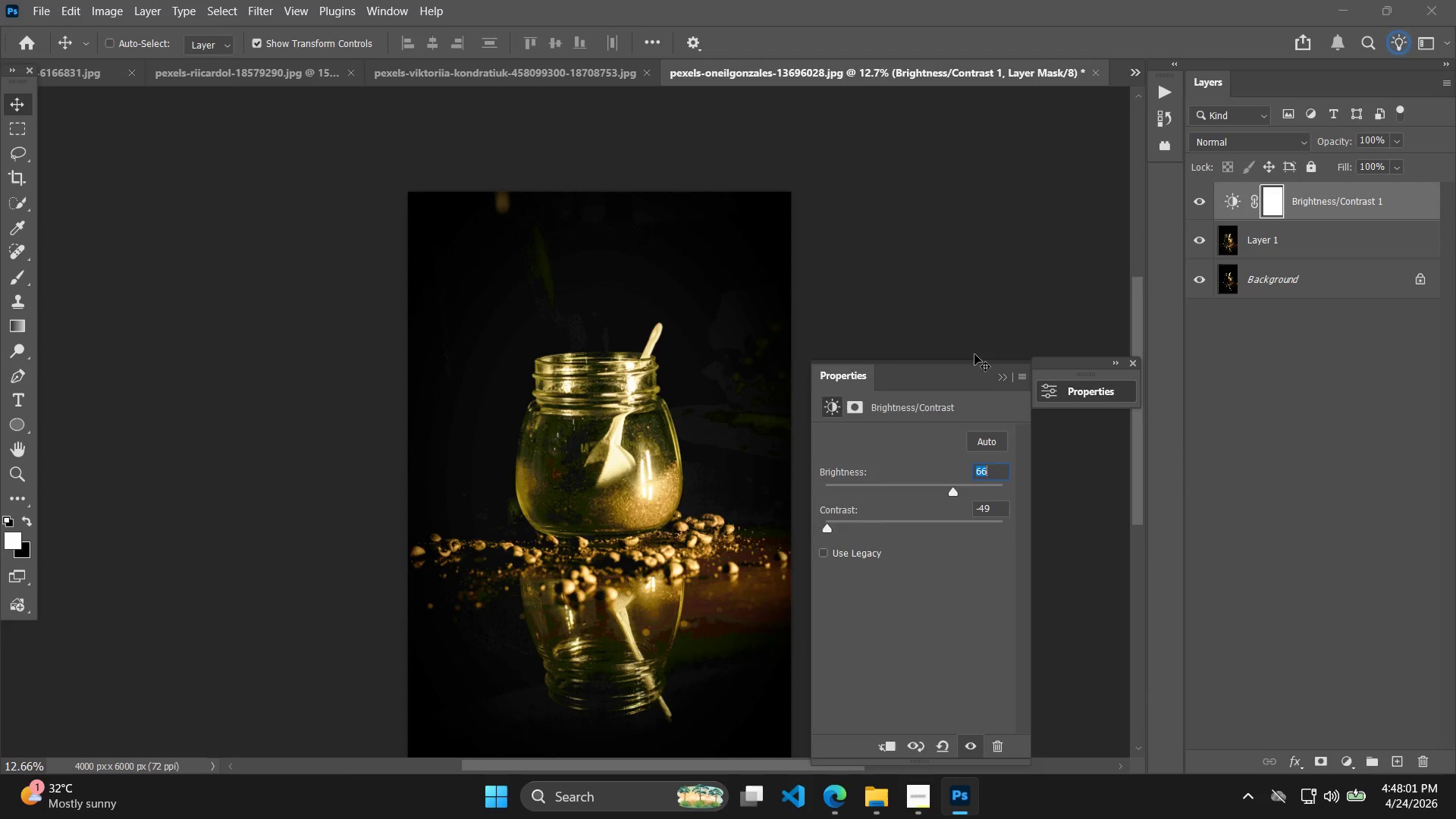 
left_click([971, 340])
 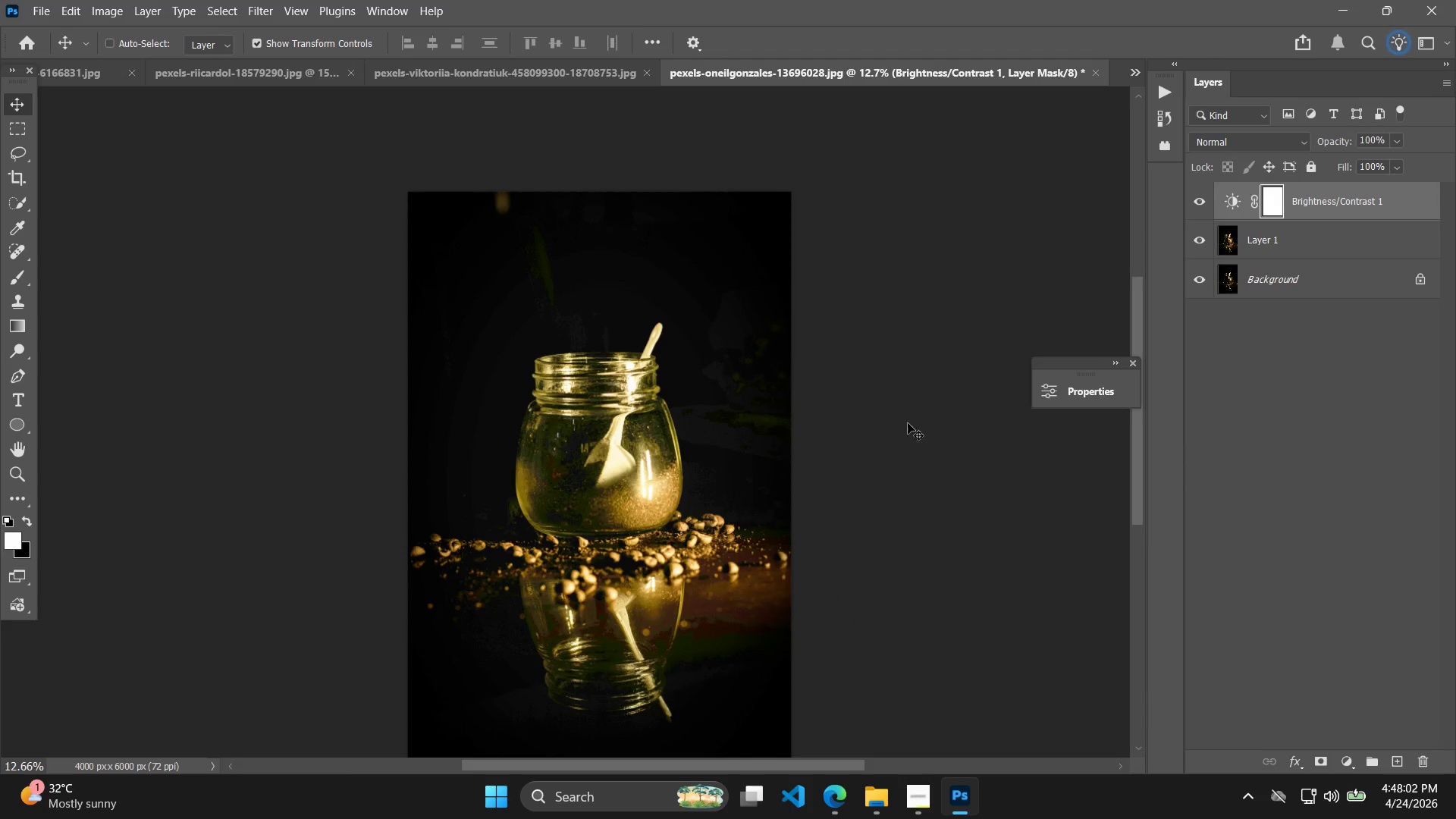 
hold_key(key=Space, duration=0.44)
 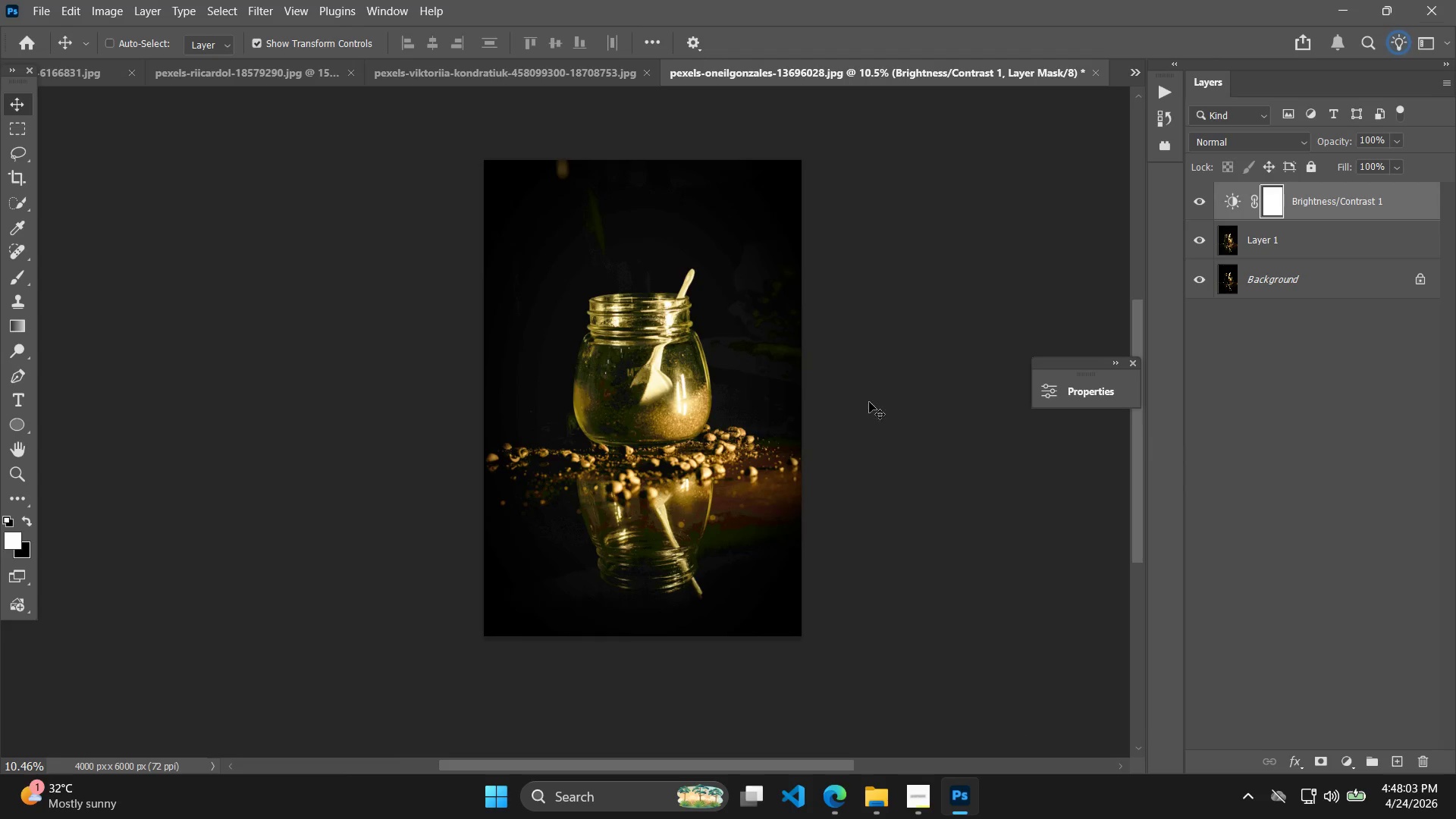 
left_click_drag(start_coordinate=[817, 444], to_coordinate=[877, 358])
 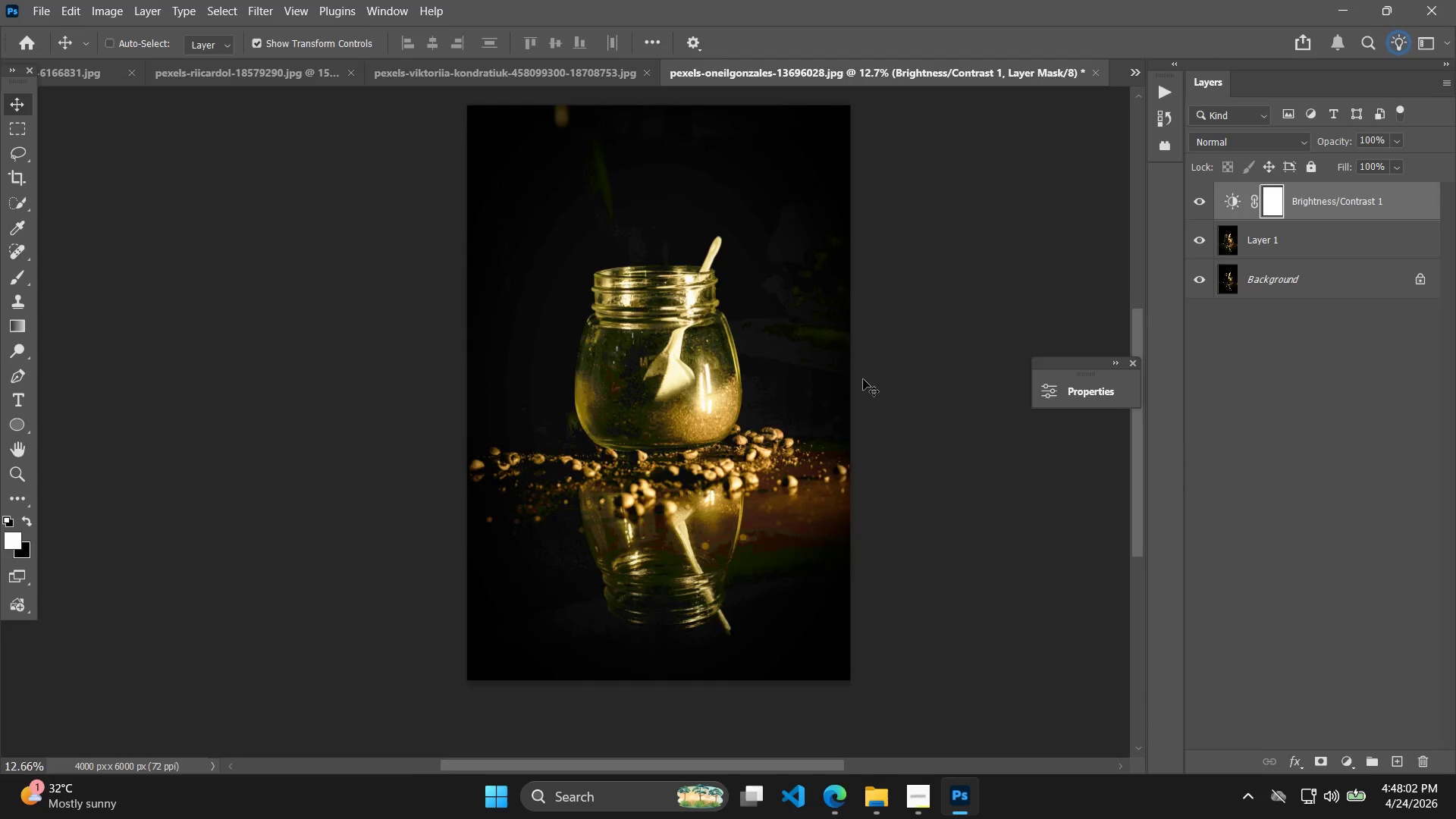 
key(Alt+AltLeft)
 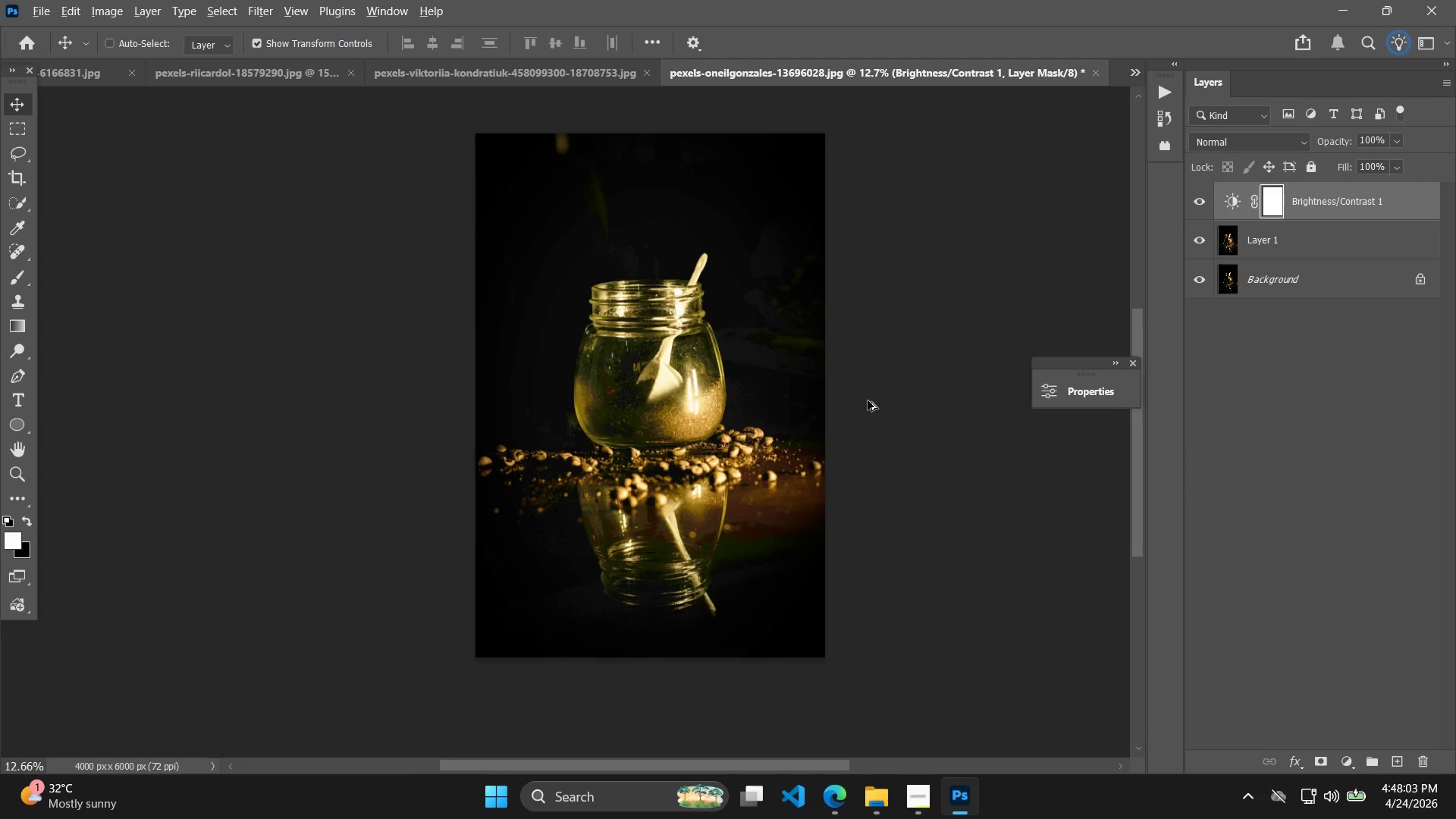 
key(Space)
 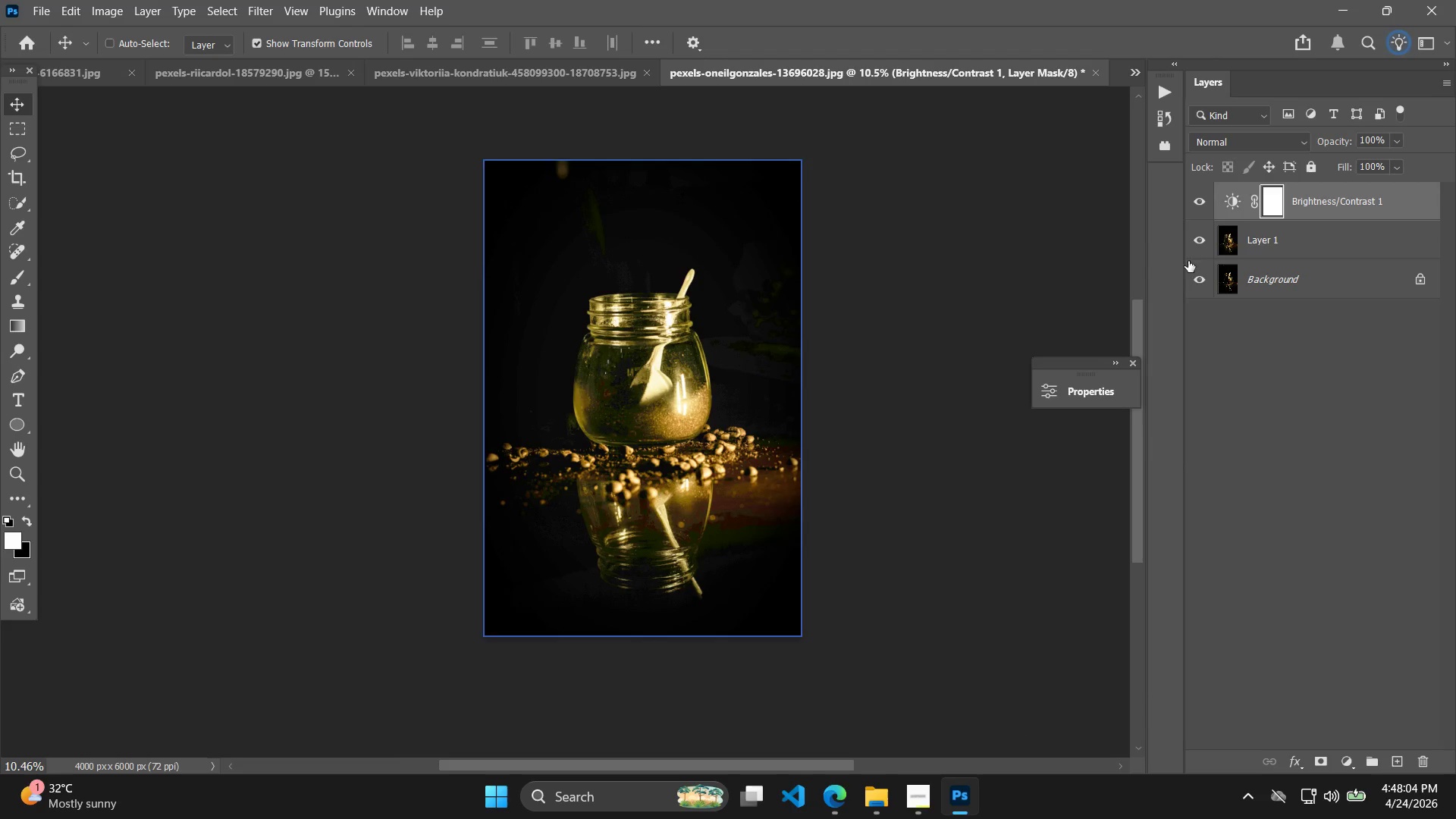 
scroll: coordinate [867, 399], scroll_direction: down, amount: 2.0
 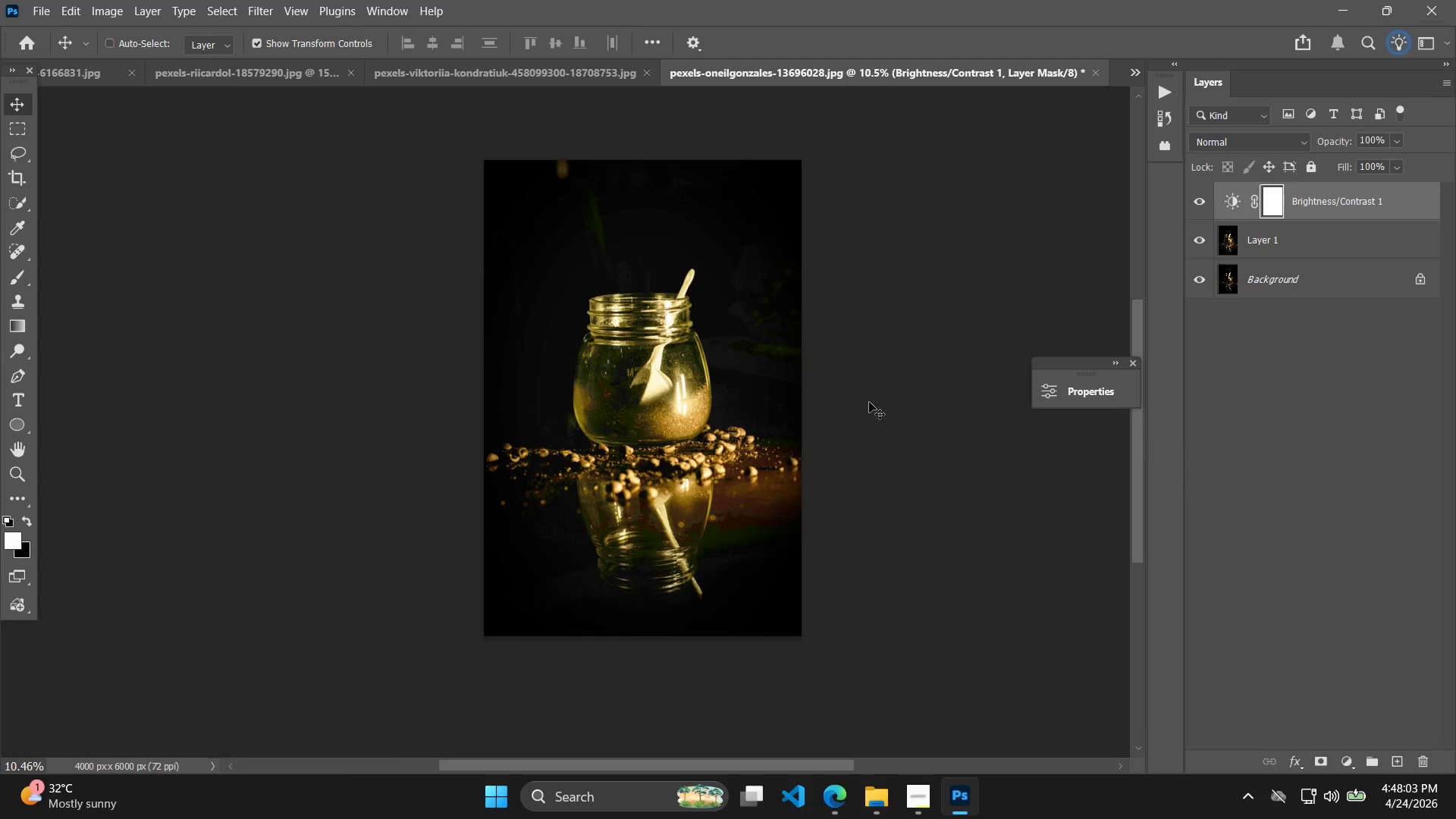 
right_click([1320, 194])
 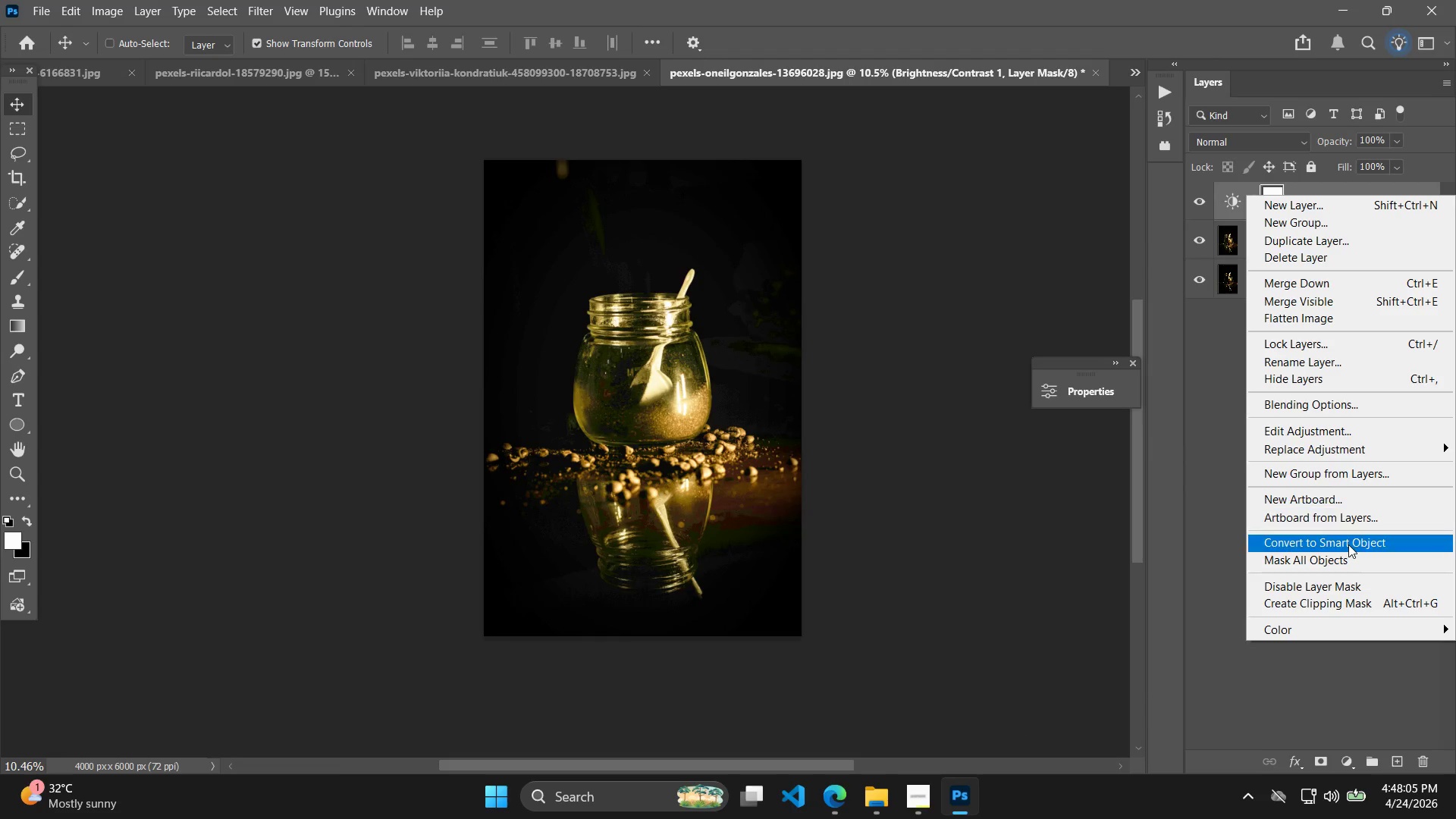 
left_click([1348, 544])
 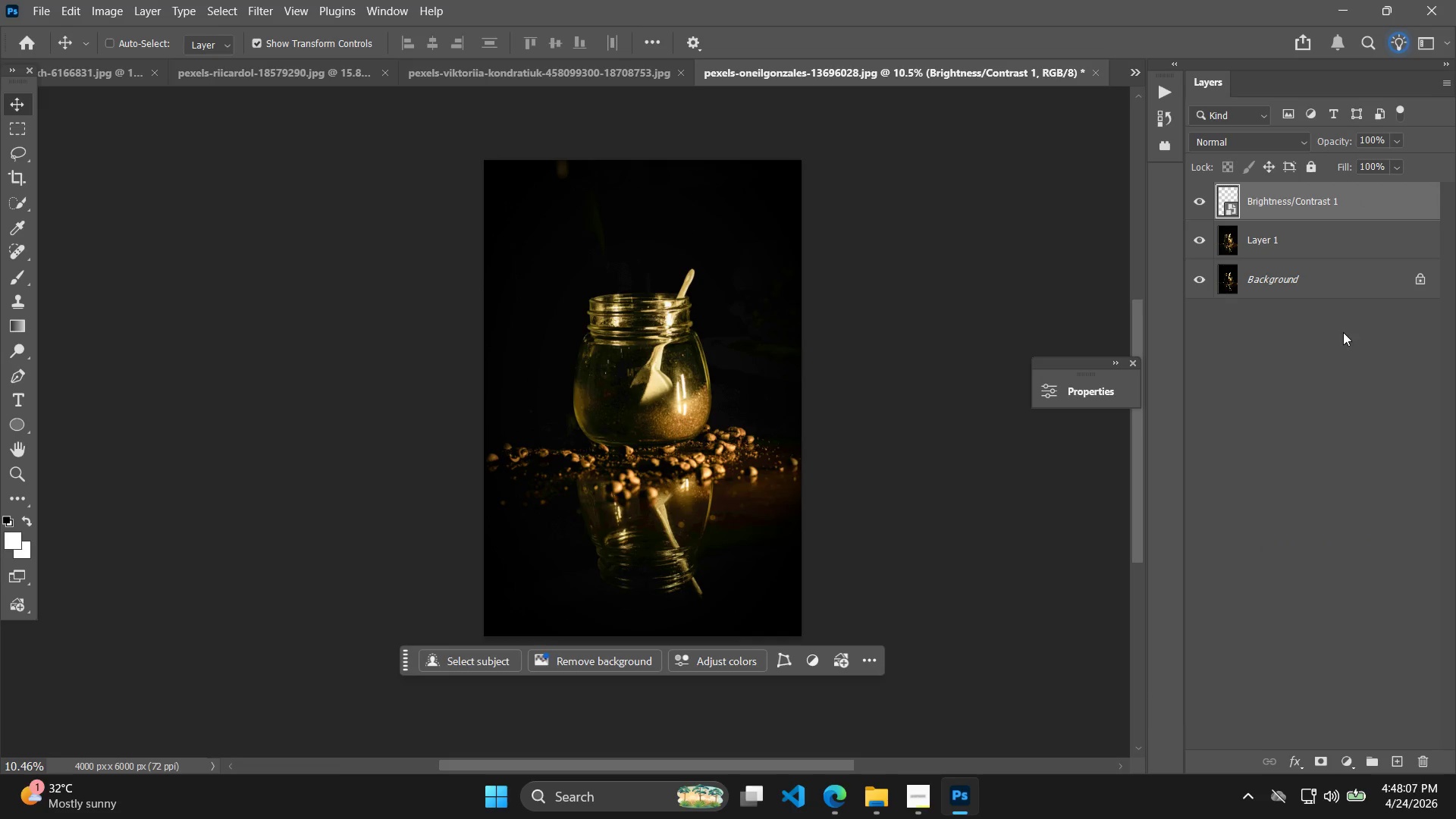 
key(Control+Z)
 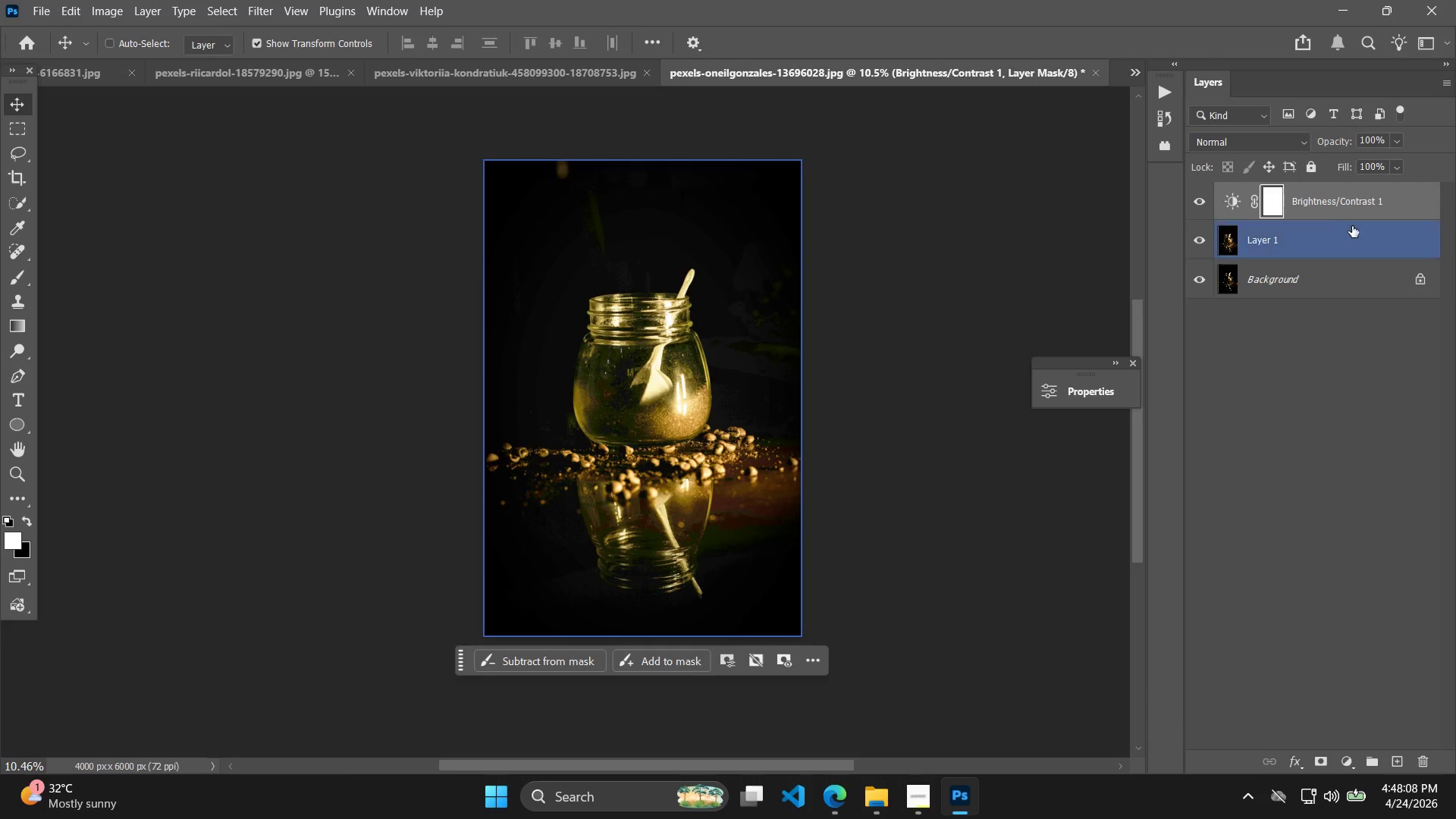 
right_click([1366, 206])
 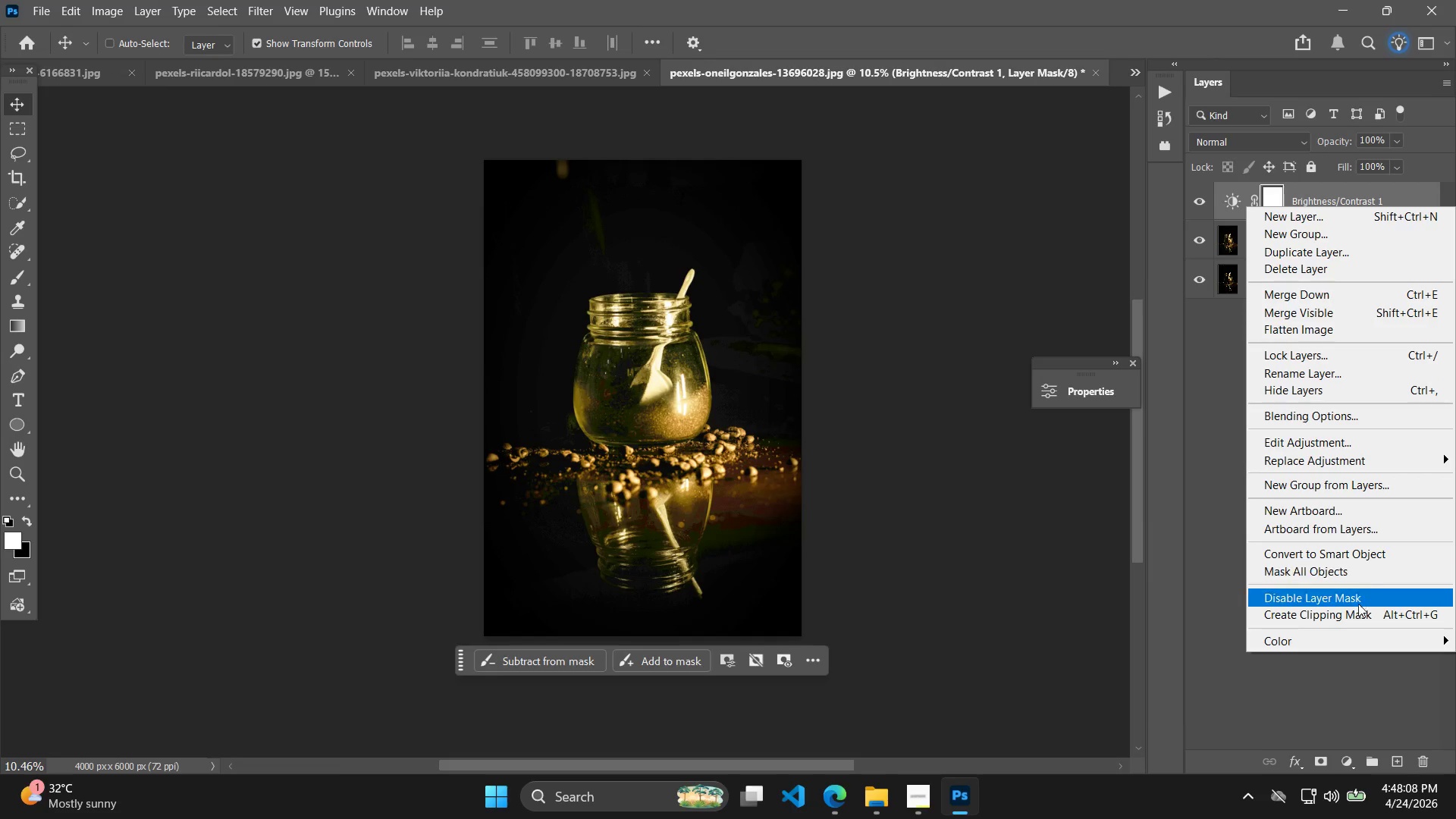 
left_click([1351, 621])
 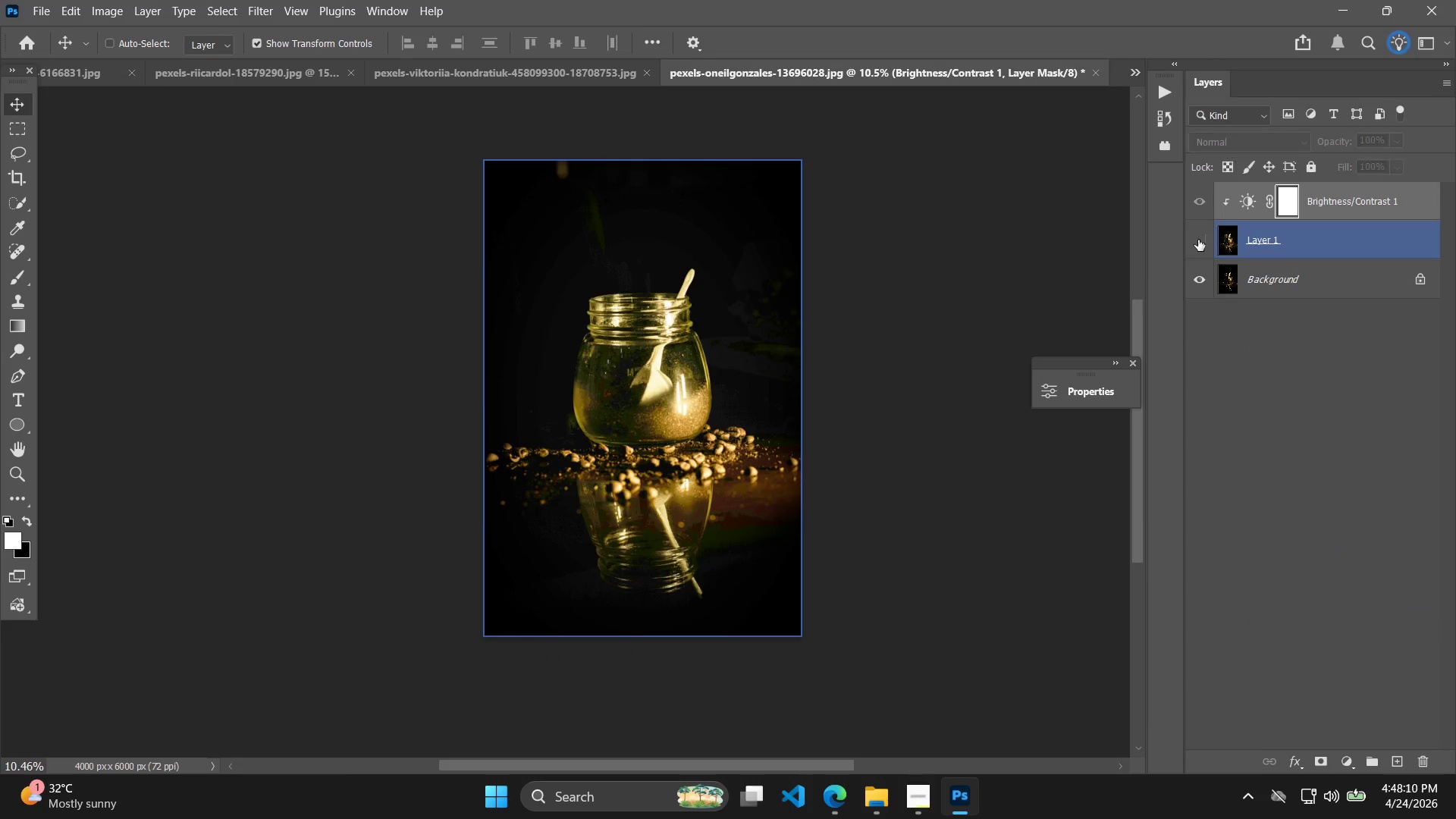 
double_click([1202, 240])
 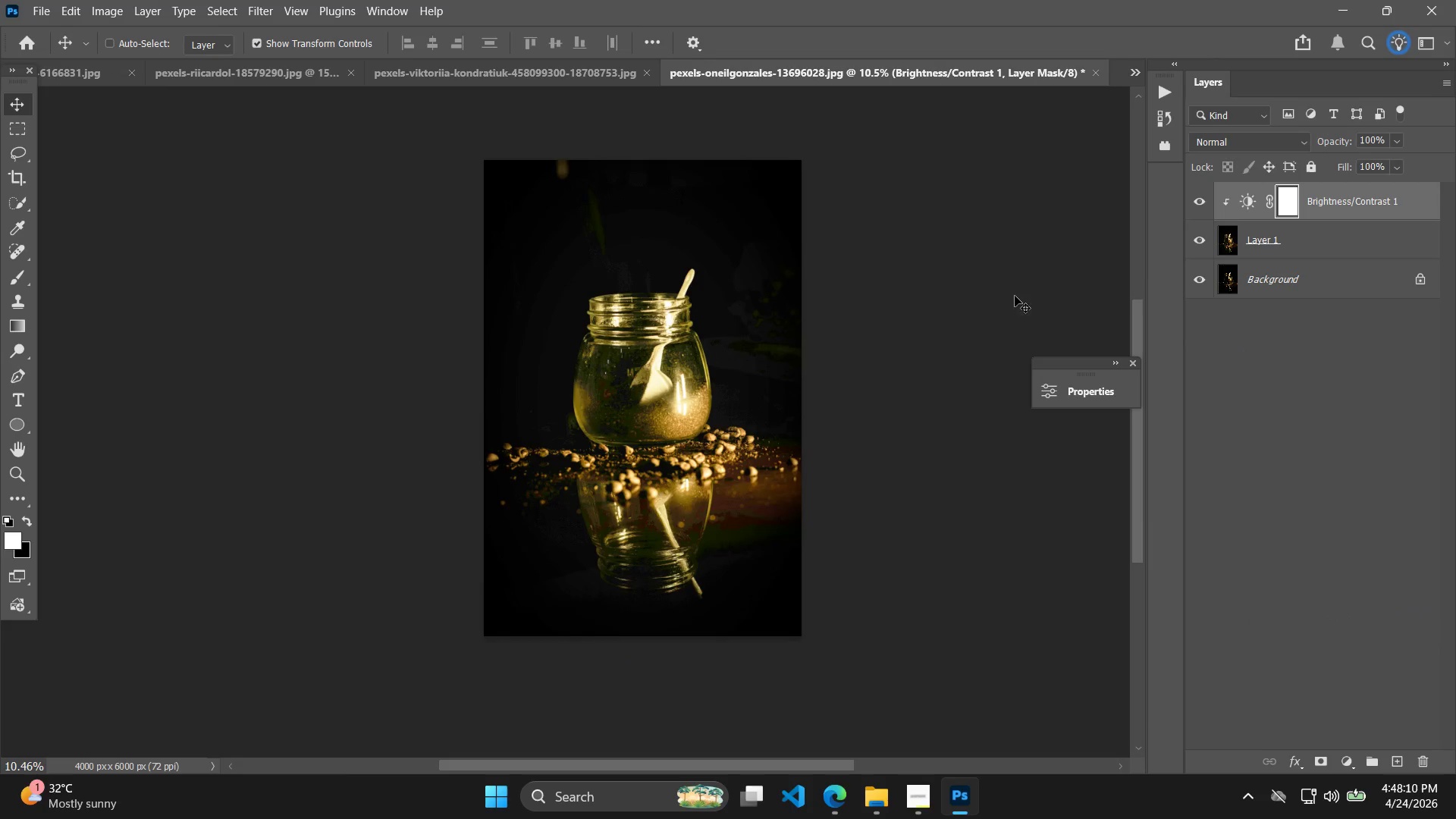 
hold_key(key=Space, duration=0.48)
 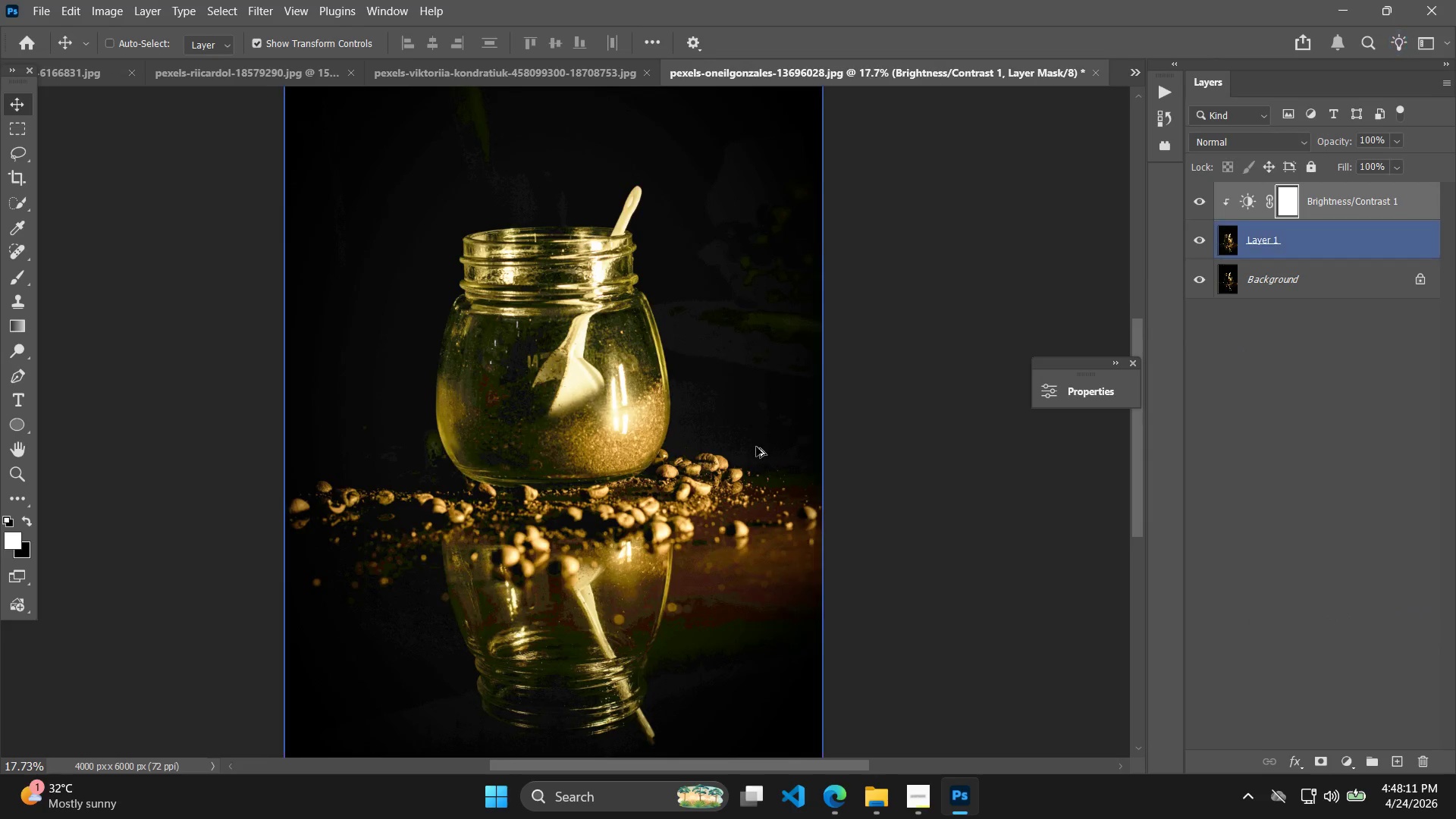 
left_click_drag(start_coordinate=[931, 306], to_coordinate=[929, 323])
 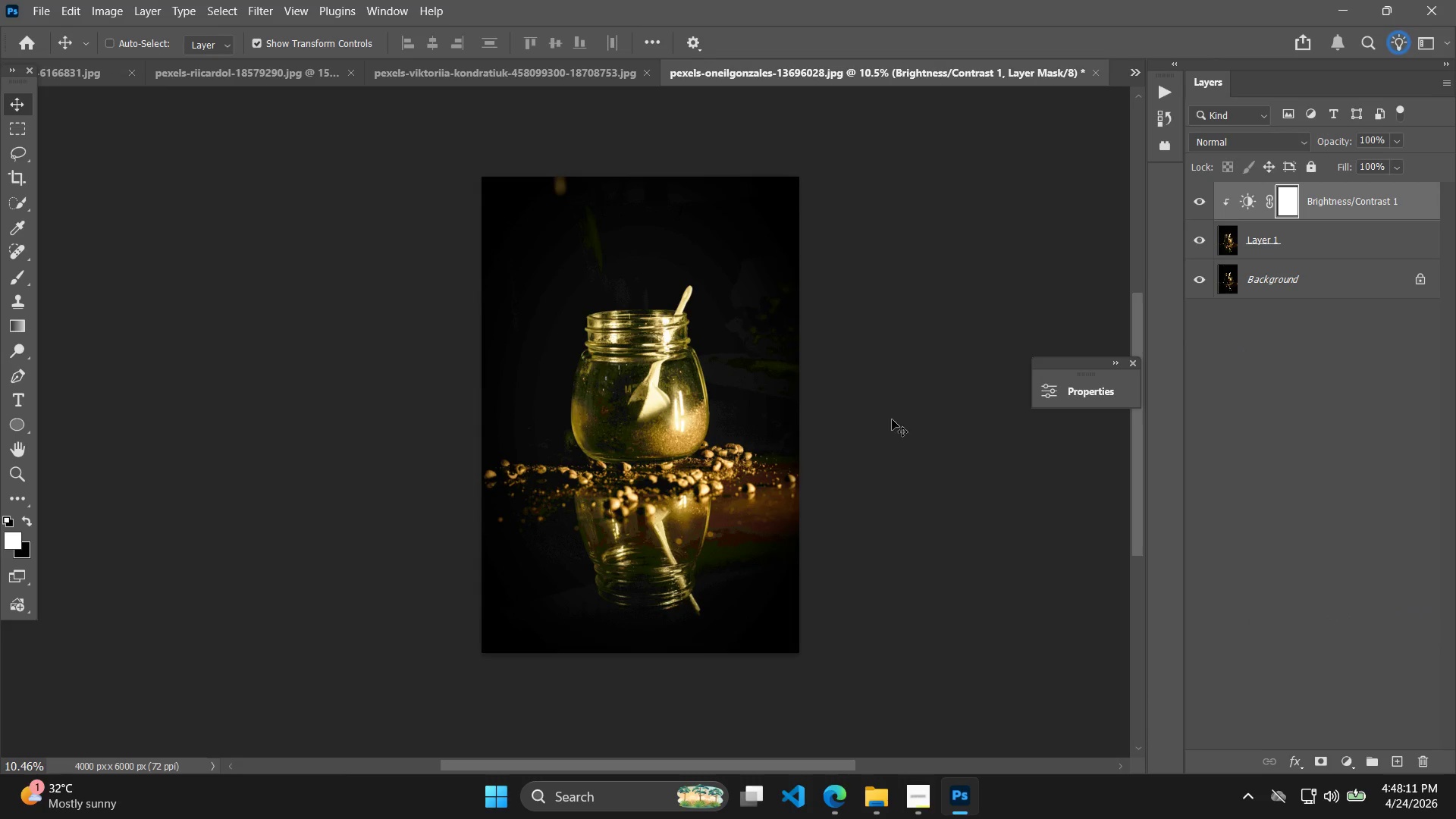 
hold_key(key=AltLeft, duration=0.66)
 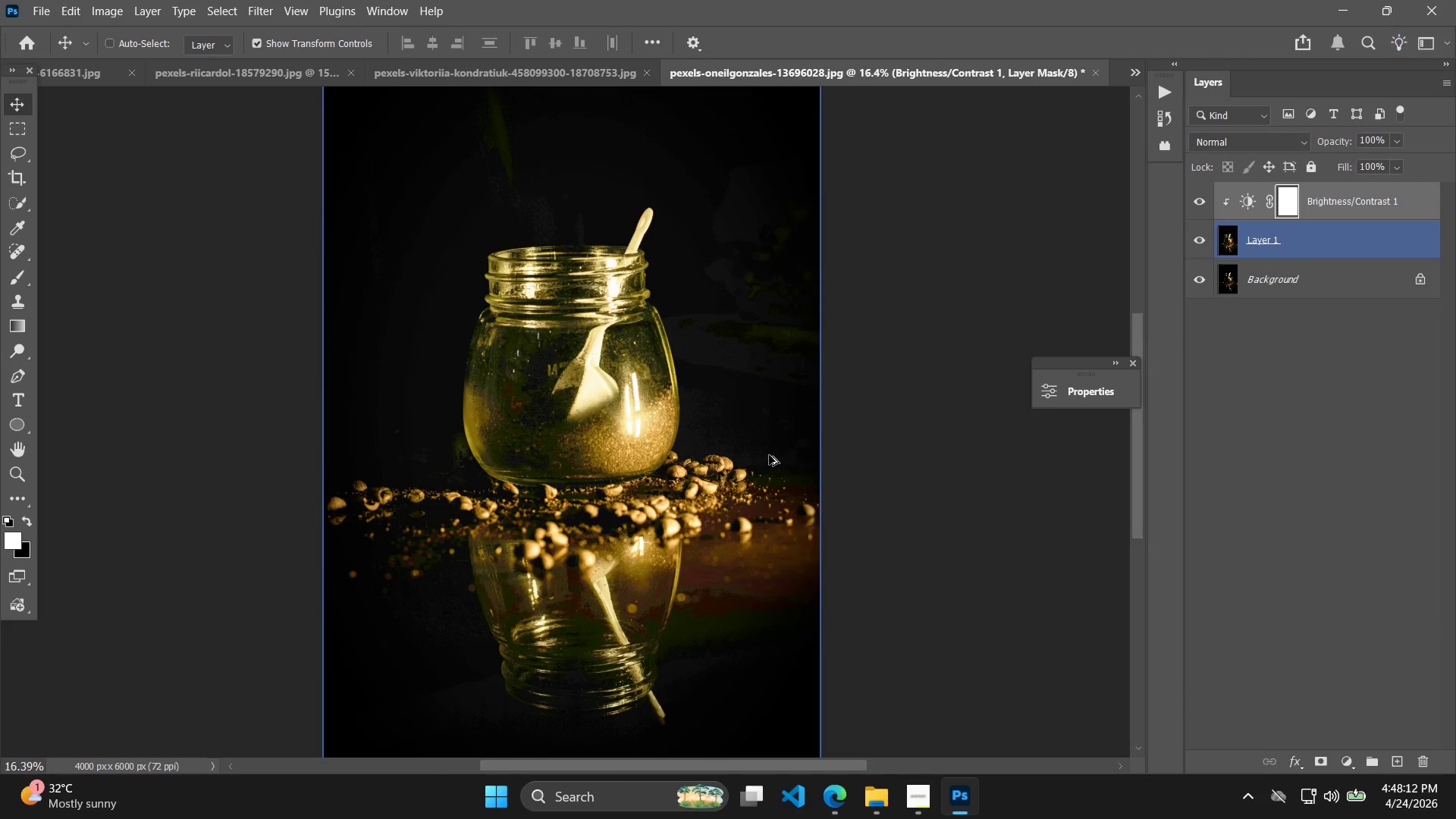 
hold_key(key=AltLeft, duration=0.48)
 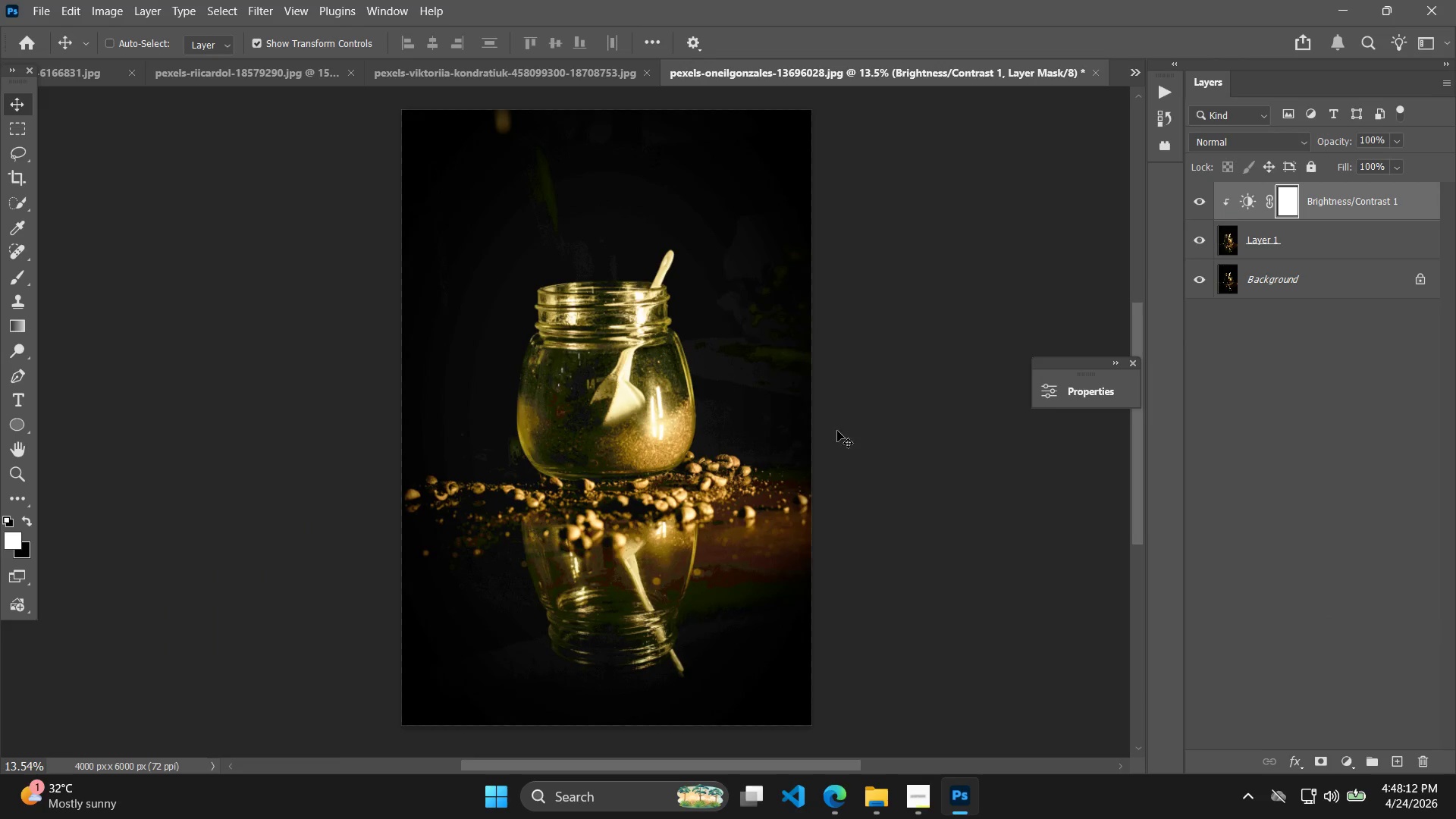 
hold_key(key=Space, duration=0.59)
 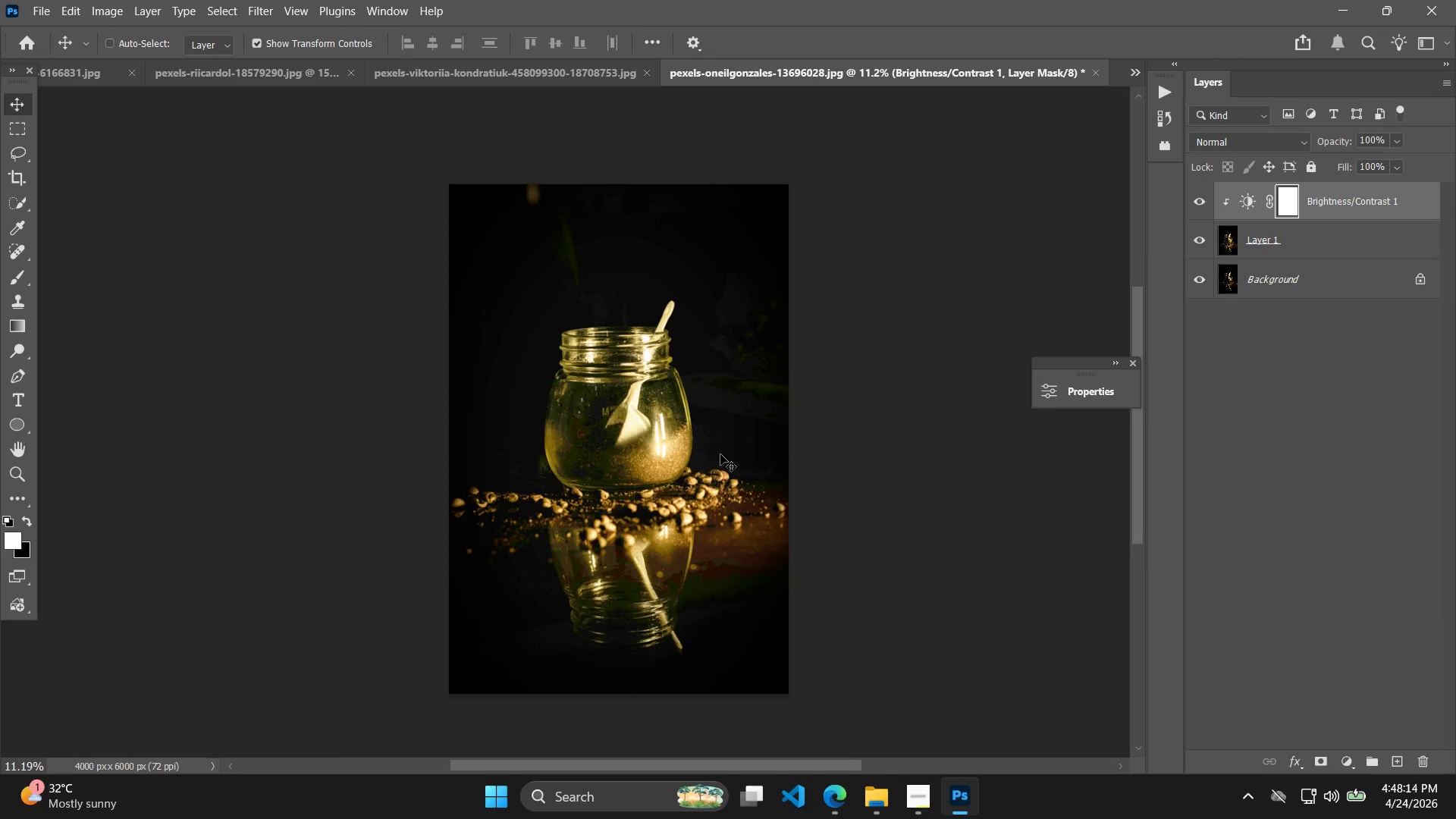 
left_click_drag(start_coordinate=[882, 403], to_coordinate=[905, 428])
 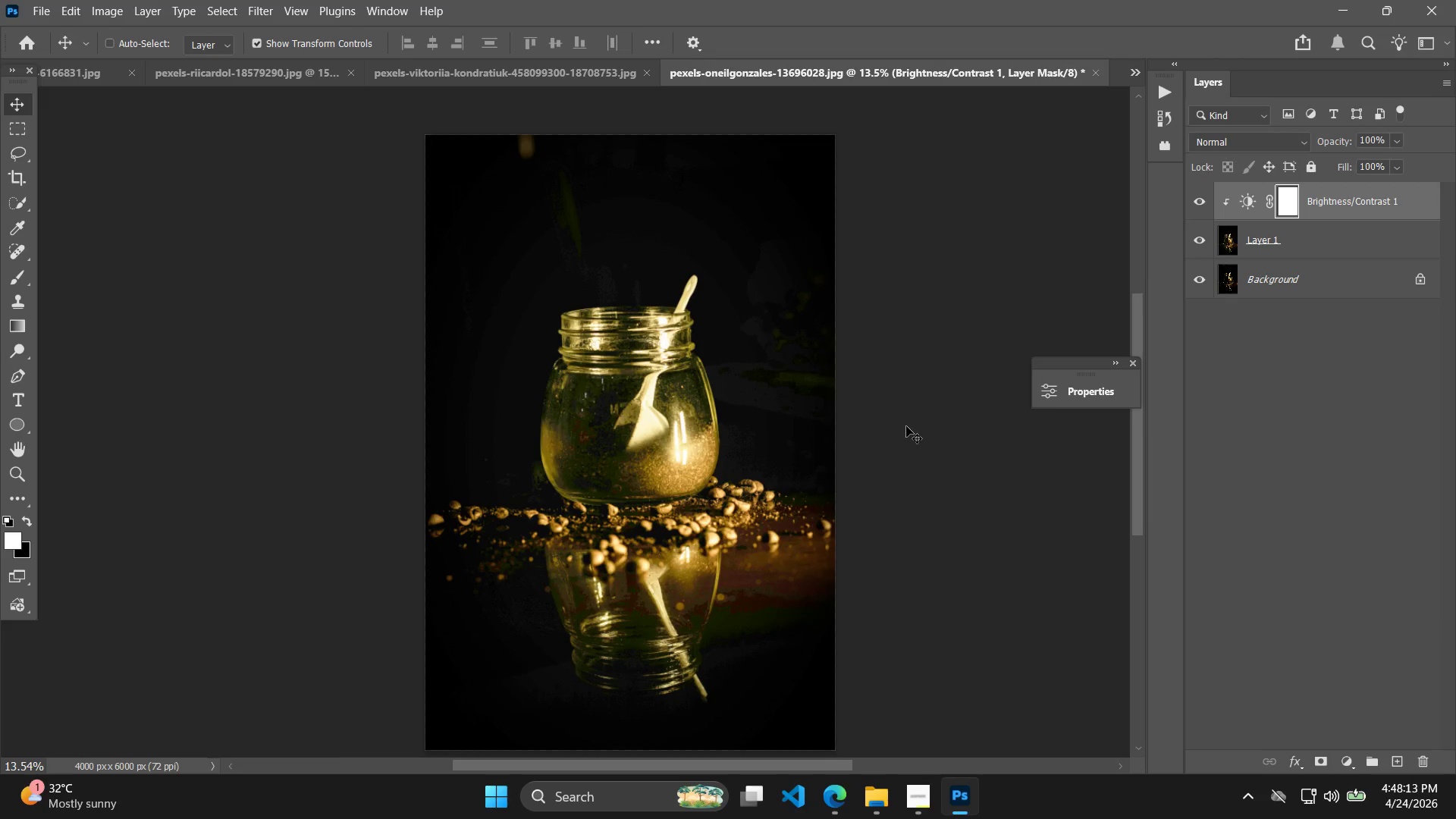 
scroll: coordinate [774, 453], scroll_direction: up, amount: 3.0
 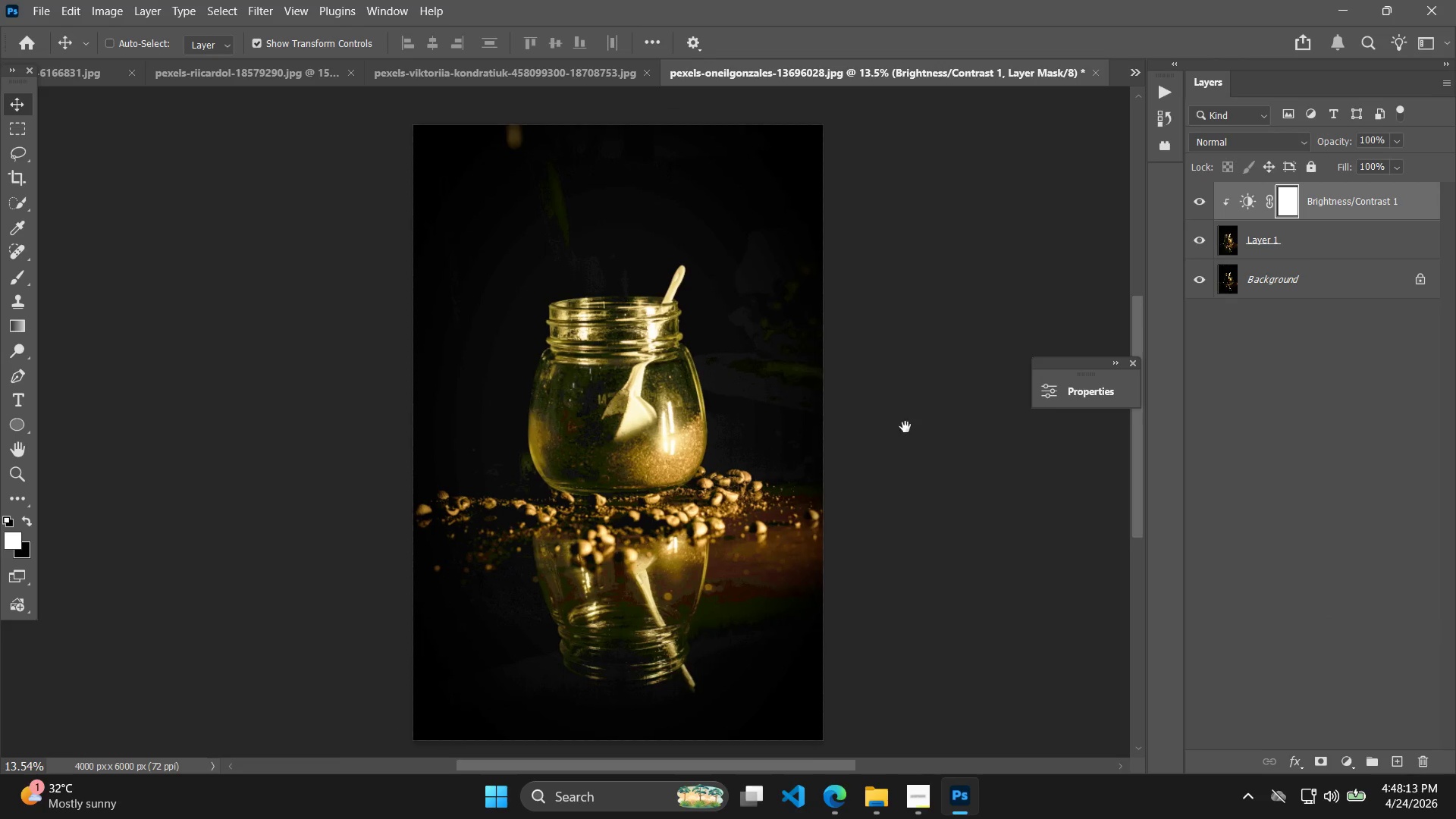 
key(Alt+AltLeft)
 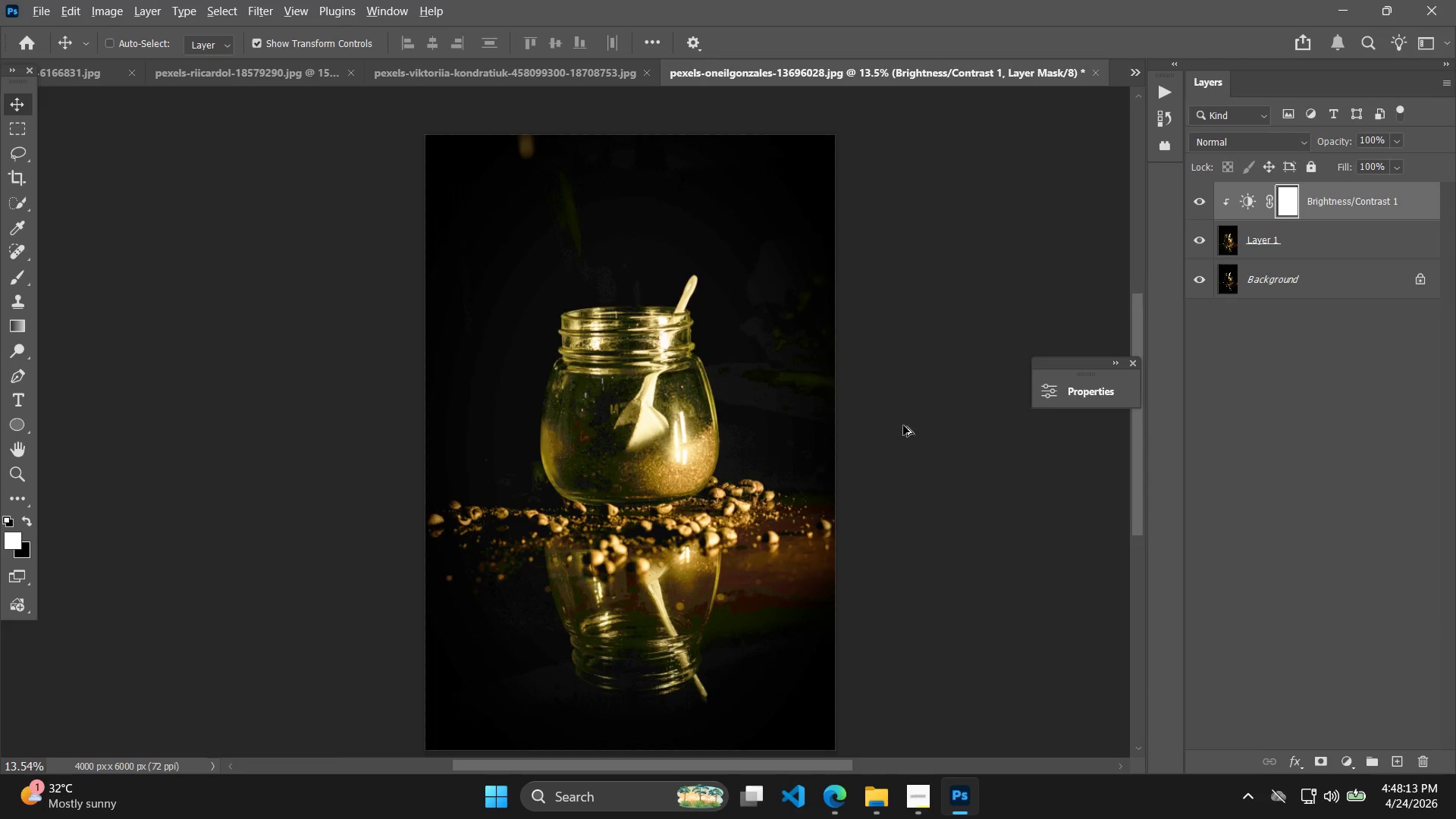 
scroll: coordinate [896, 425], scroll_direction: down, amount: 2.0
 